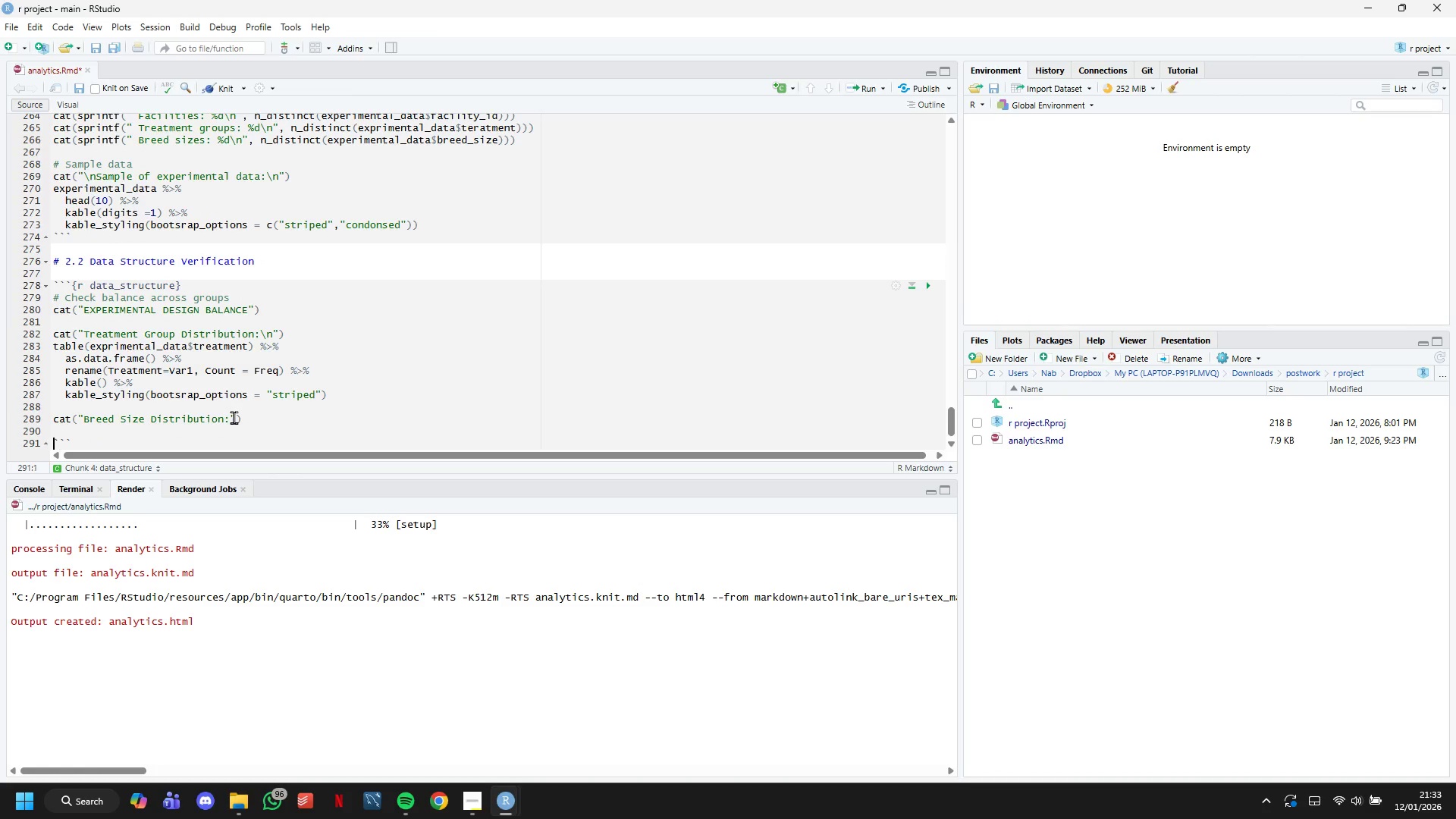 
key(ArrowLeft)
 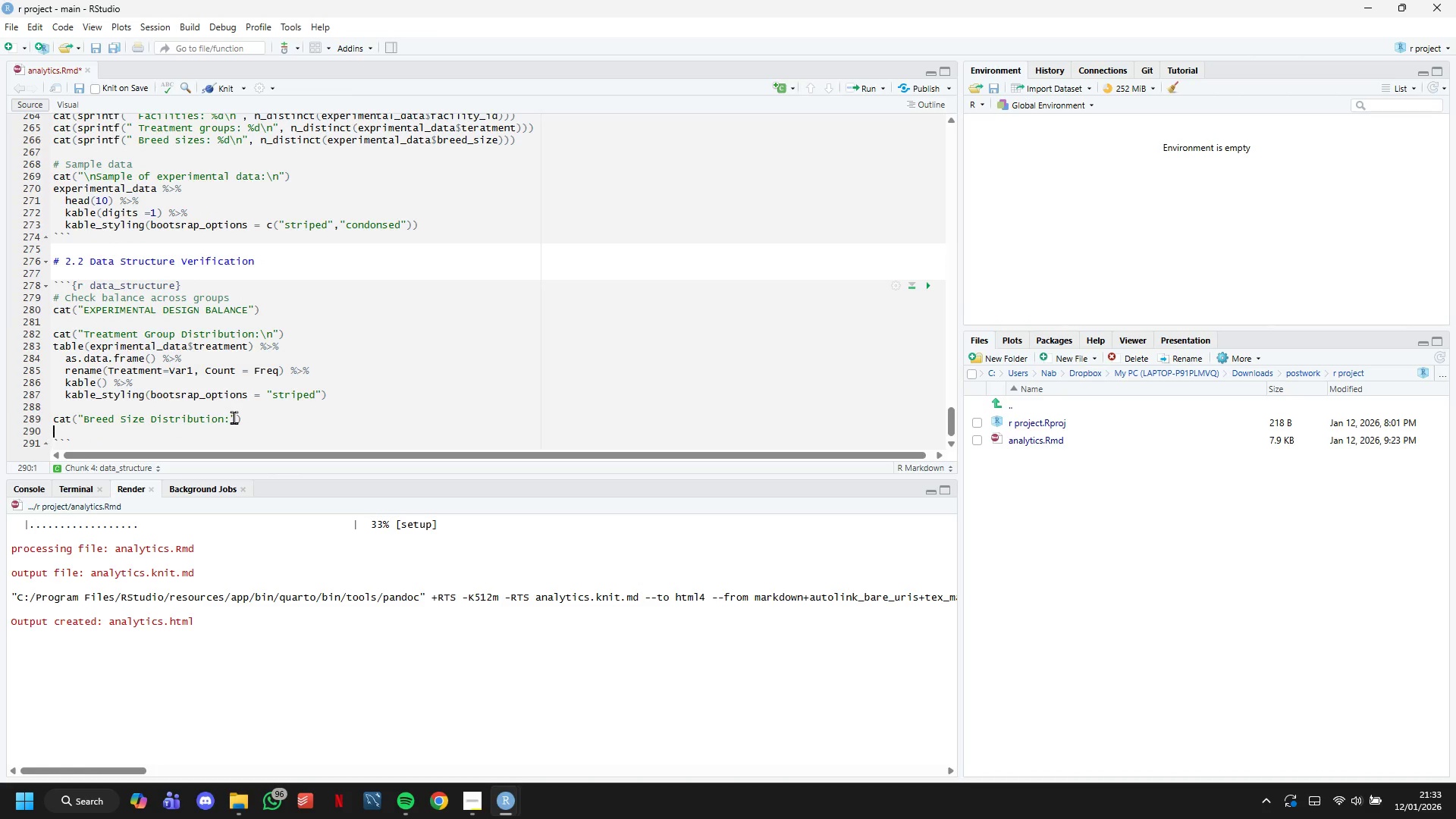 
key(ArrowLeft)
 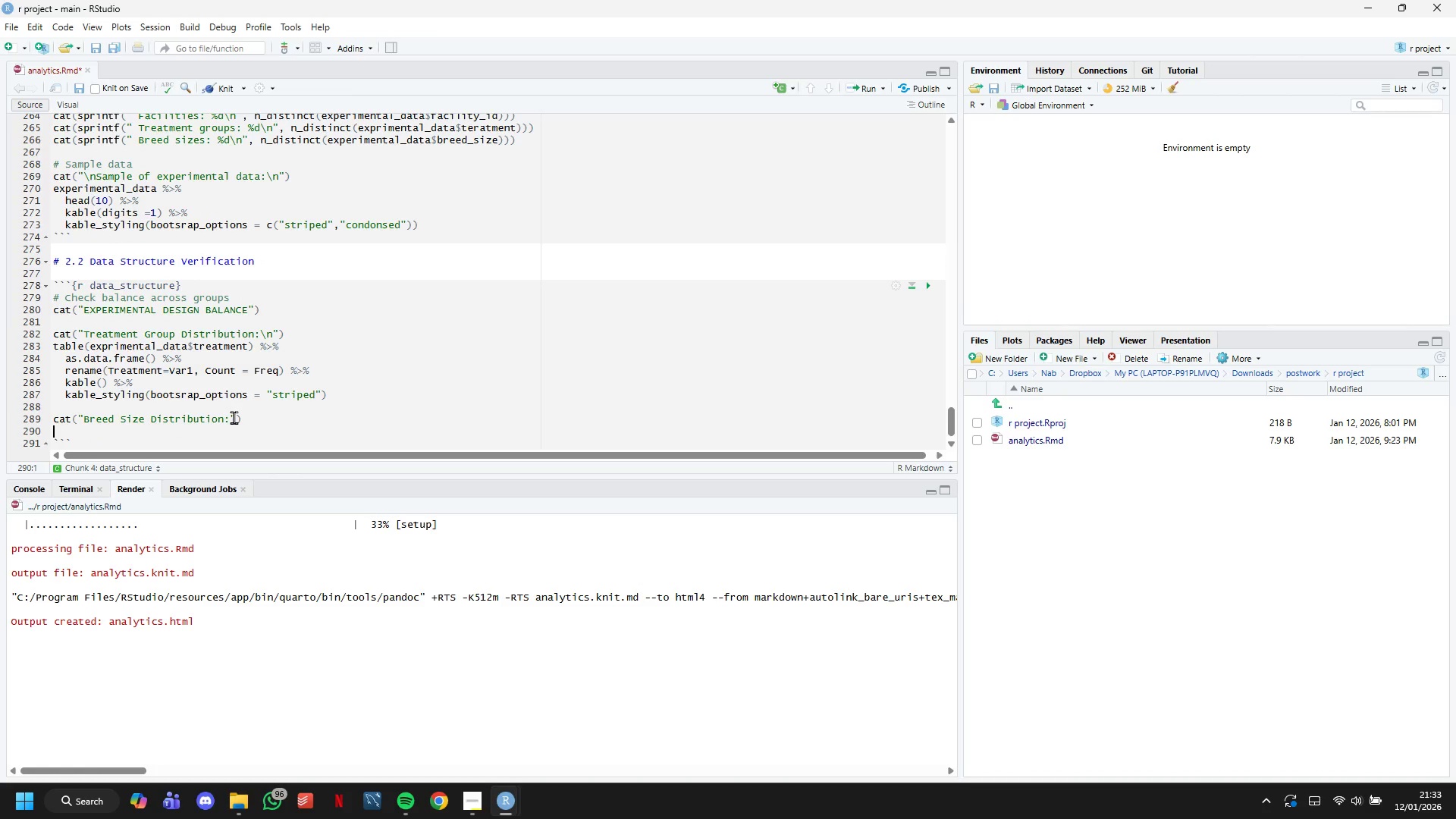 
key(ArrowLeft)
 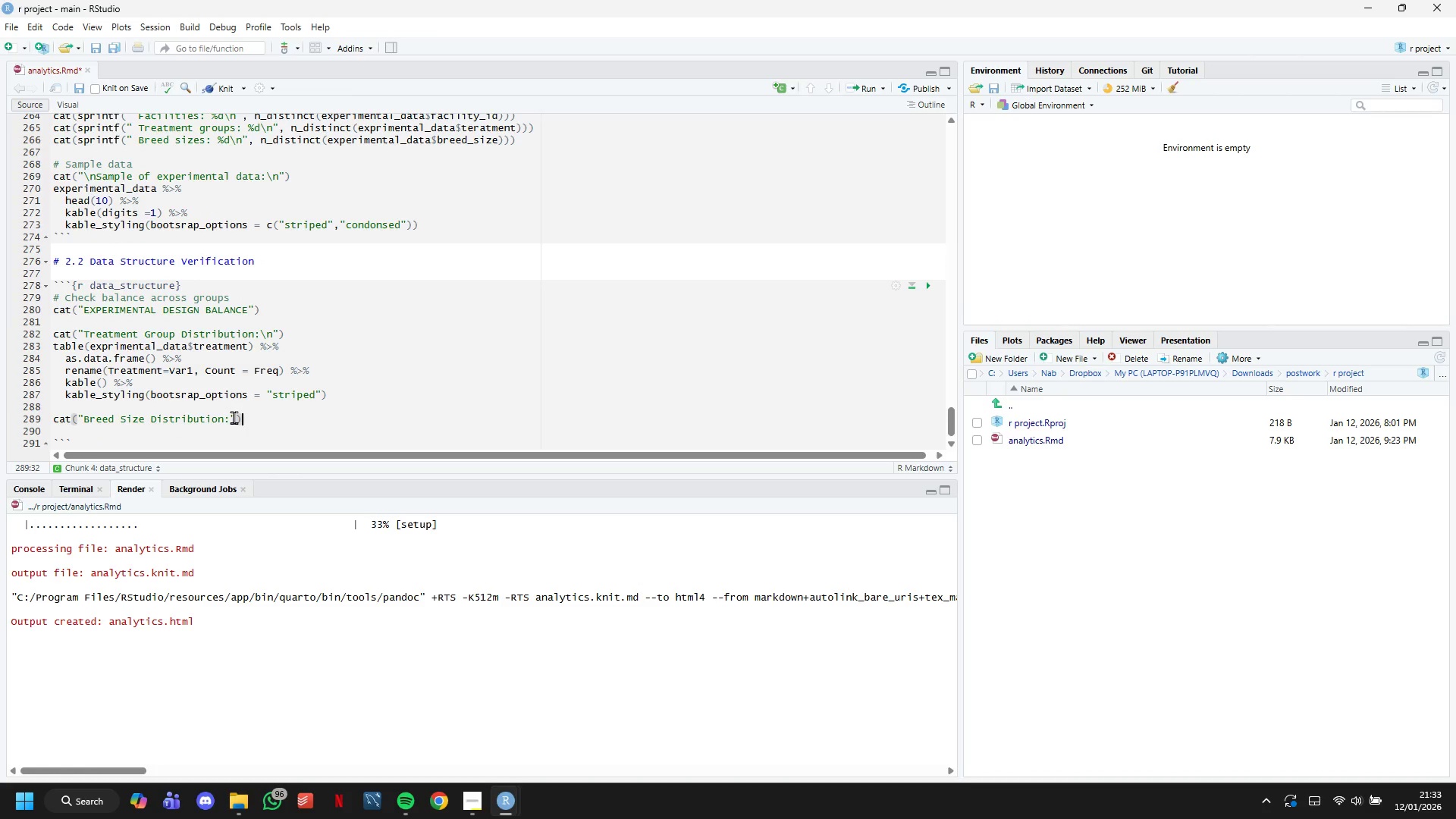 
key(Enter)
 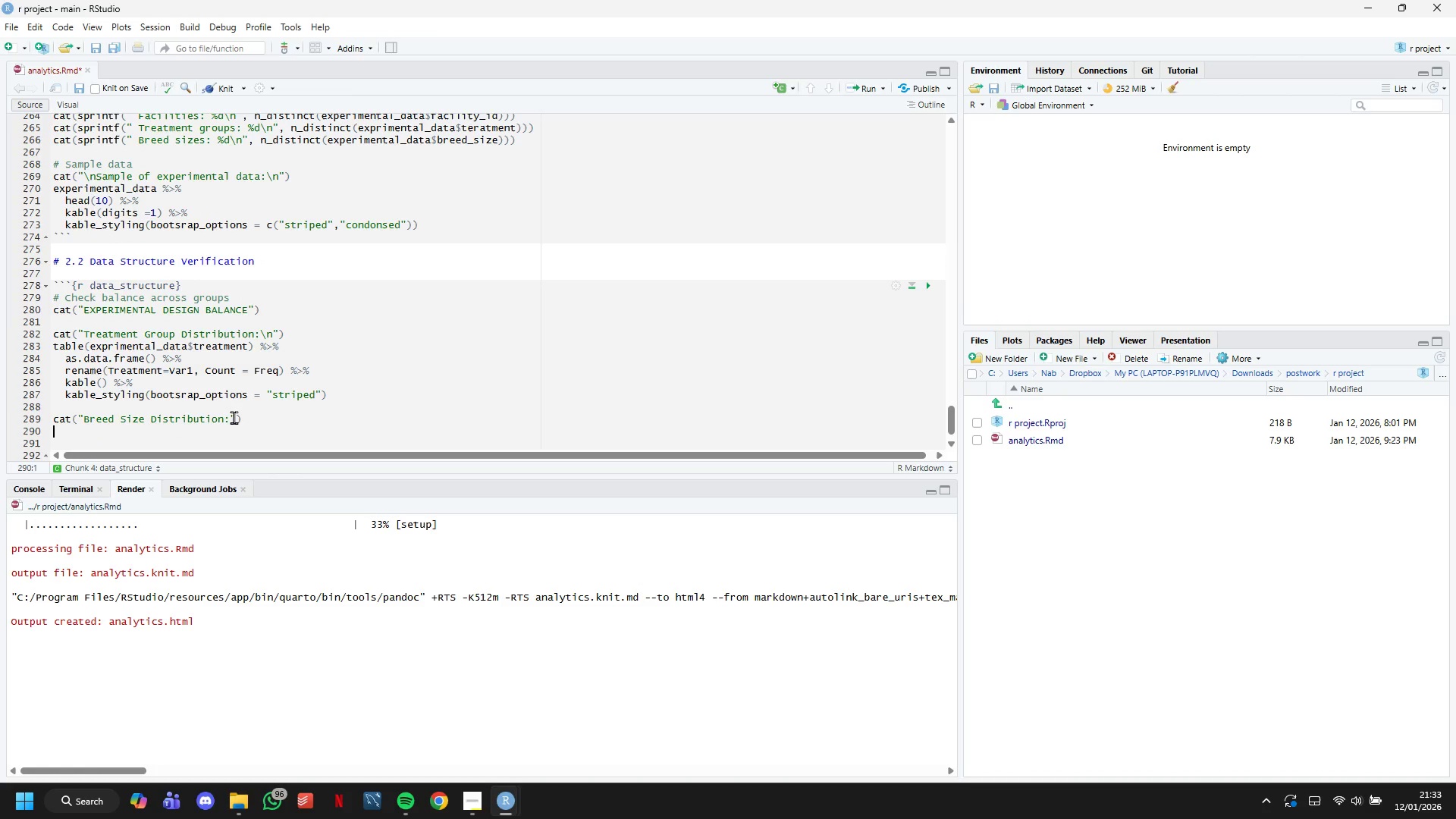 
type(tal)
key(Backspace)
type(ble(experimental_data$breed_size)
 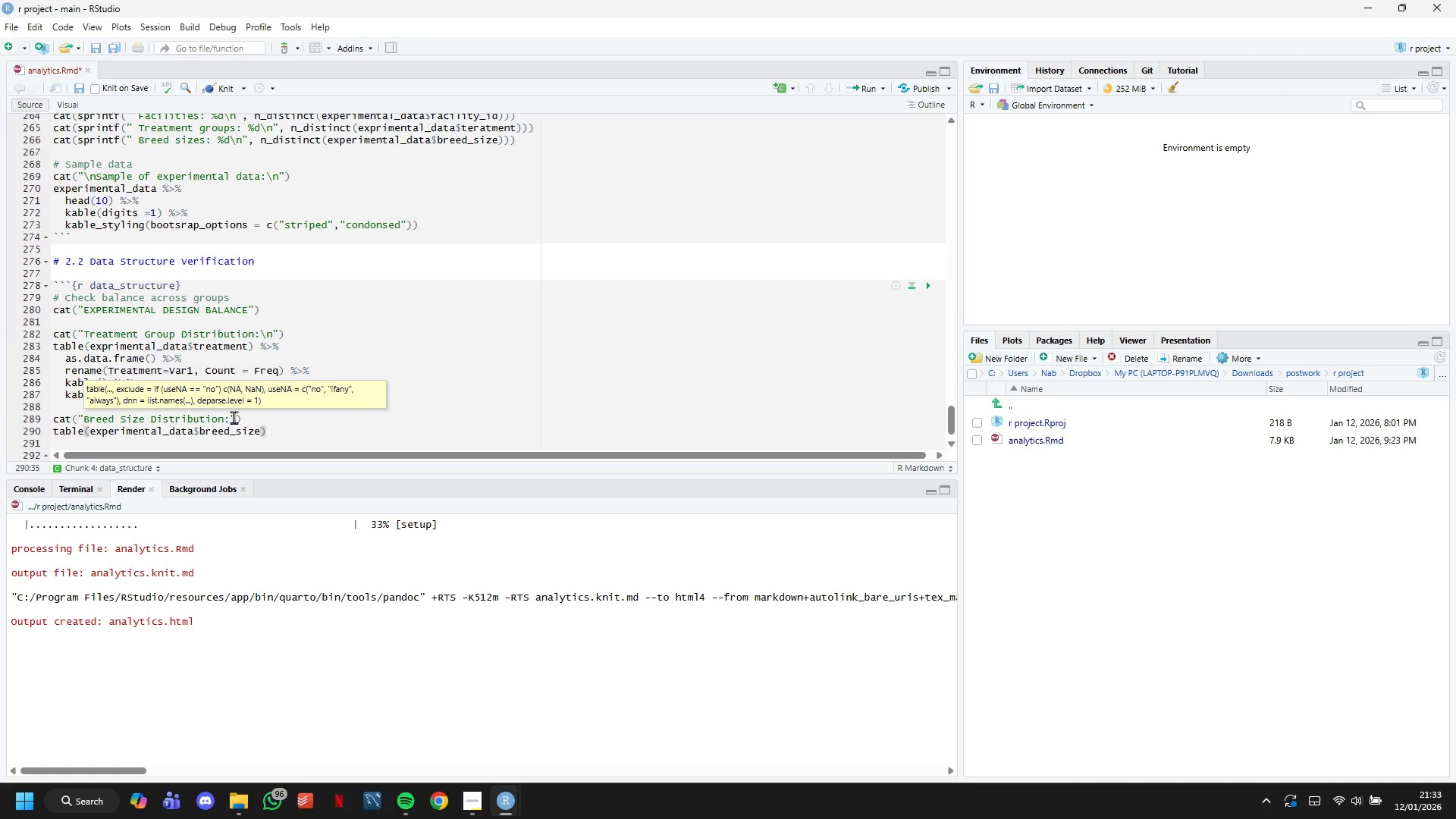 
key(ArrowRight)
 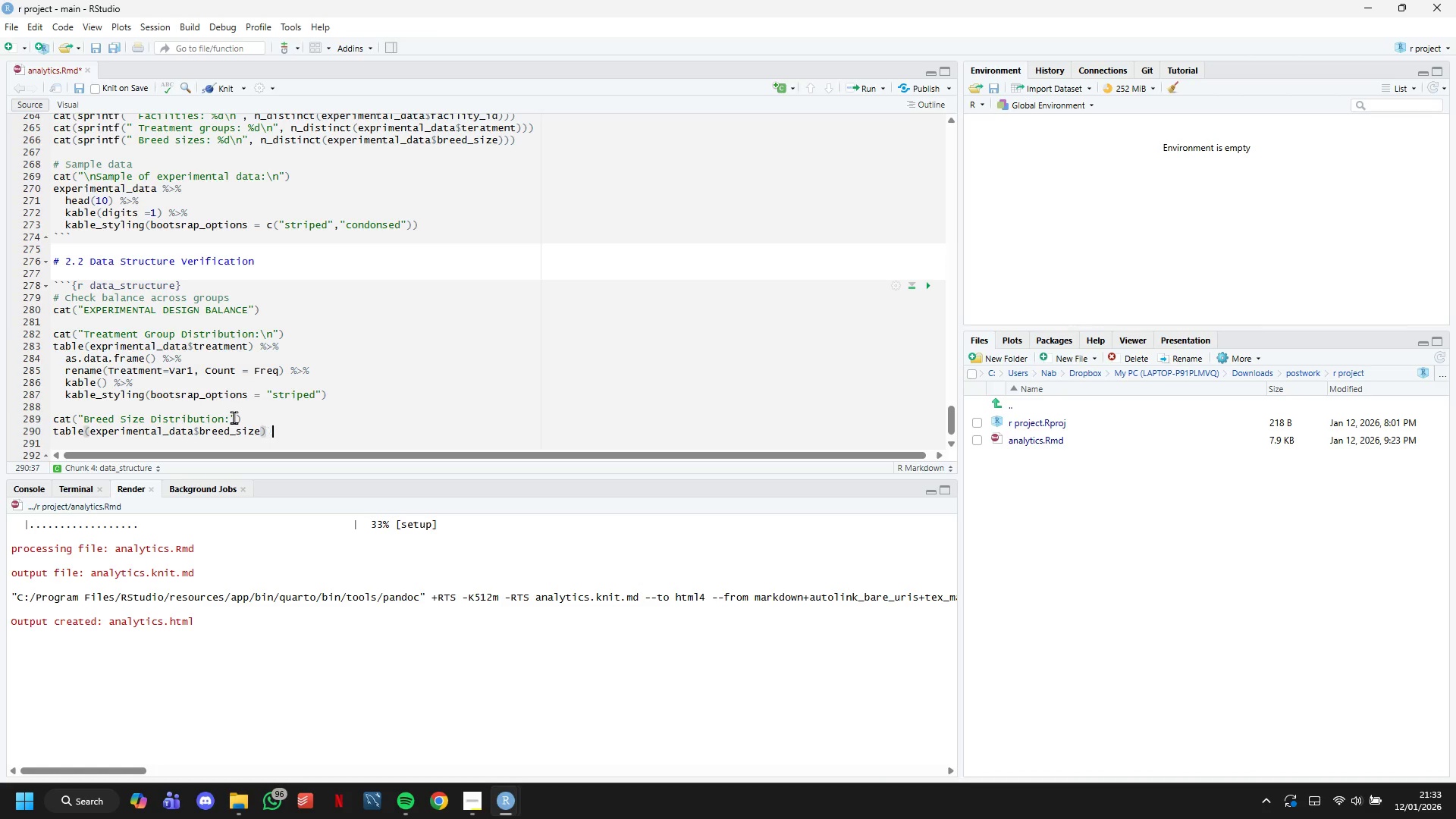 
key(Space)
 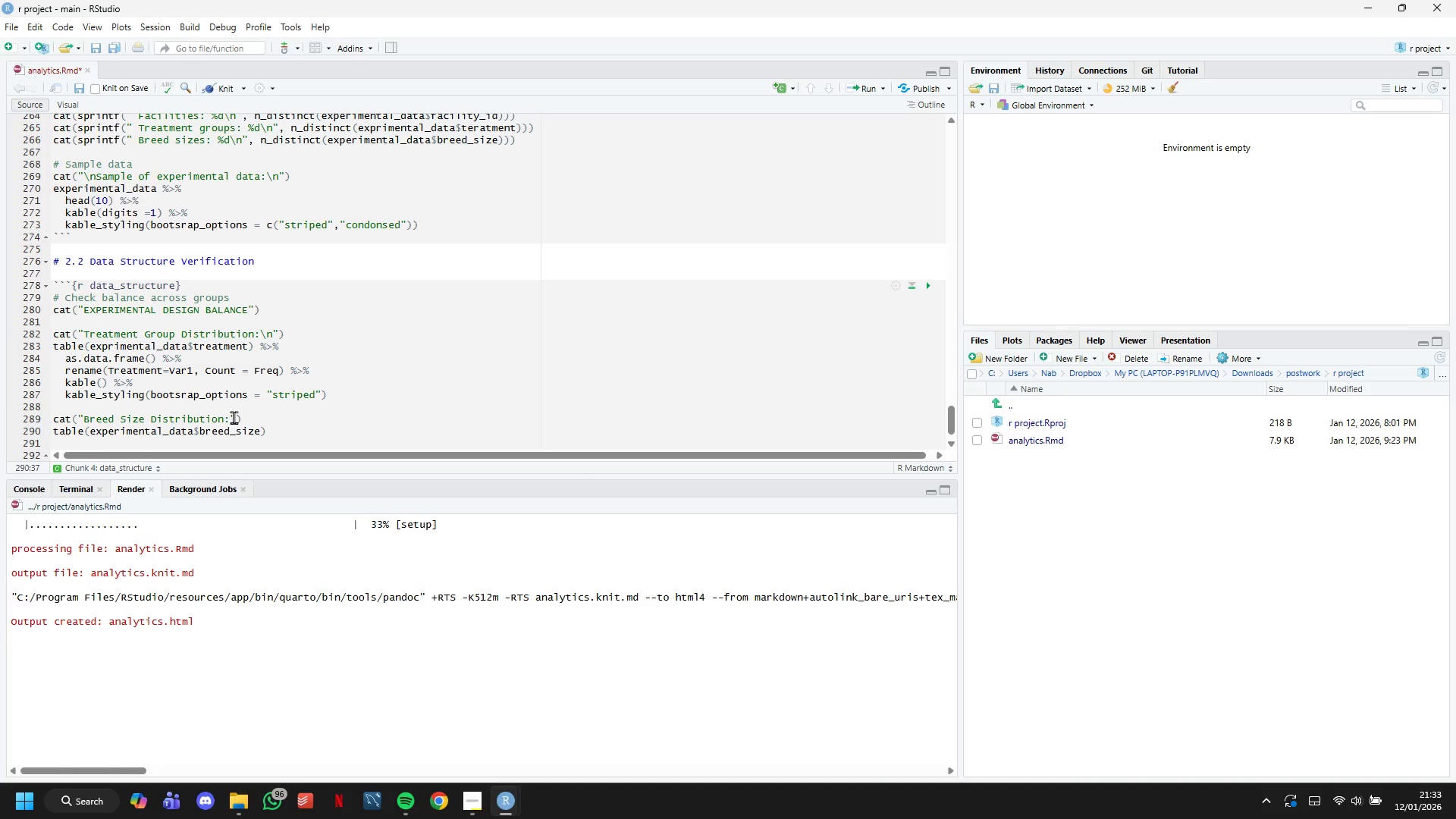 
key(Shift+5)
 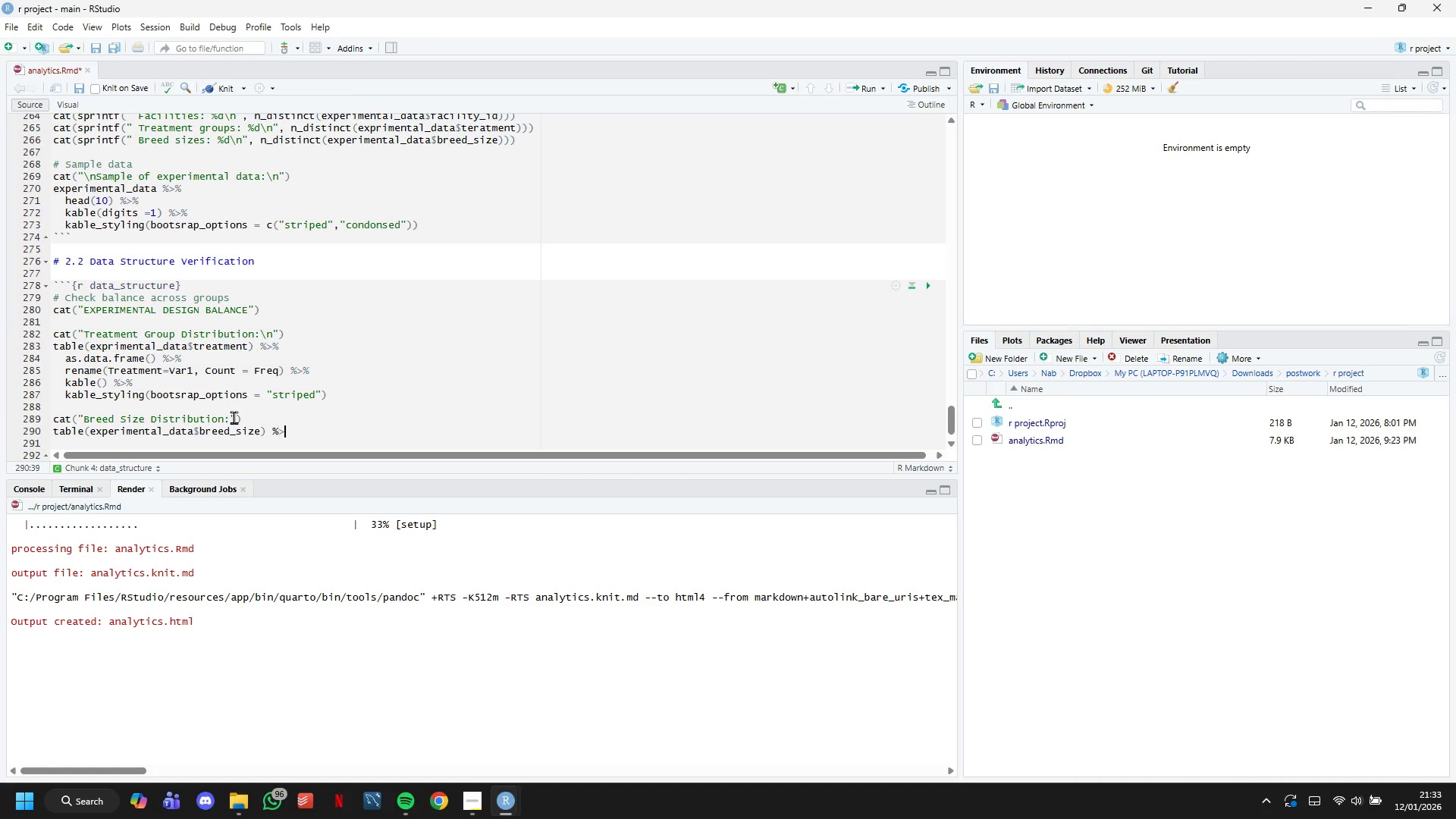 
key(Shift+Period)
 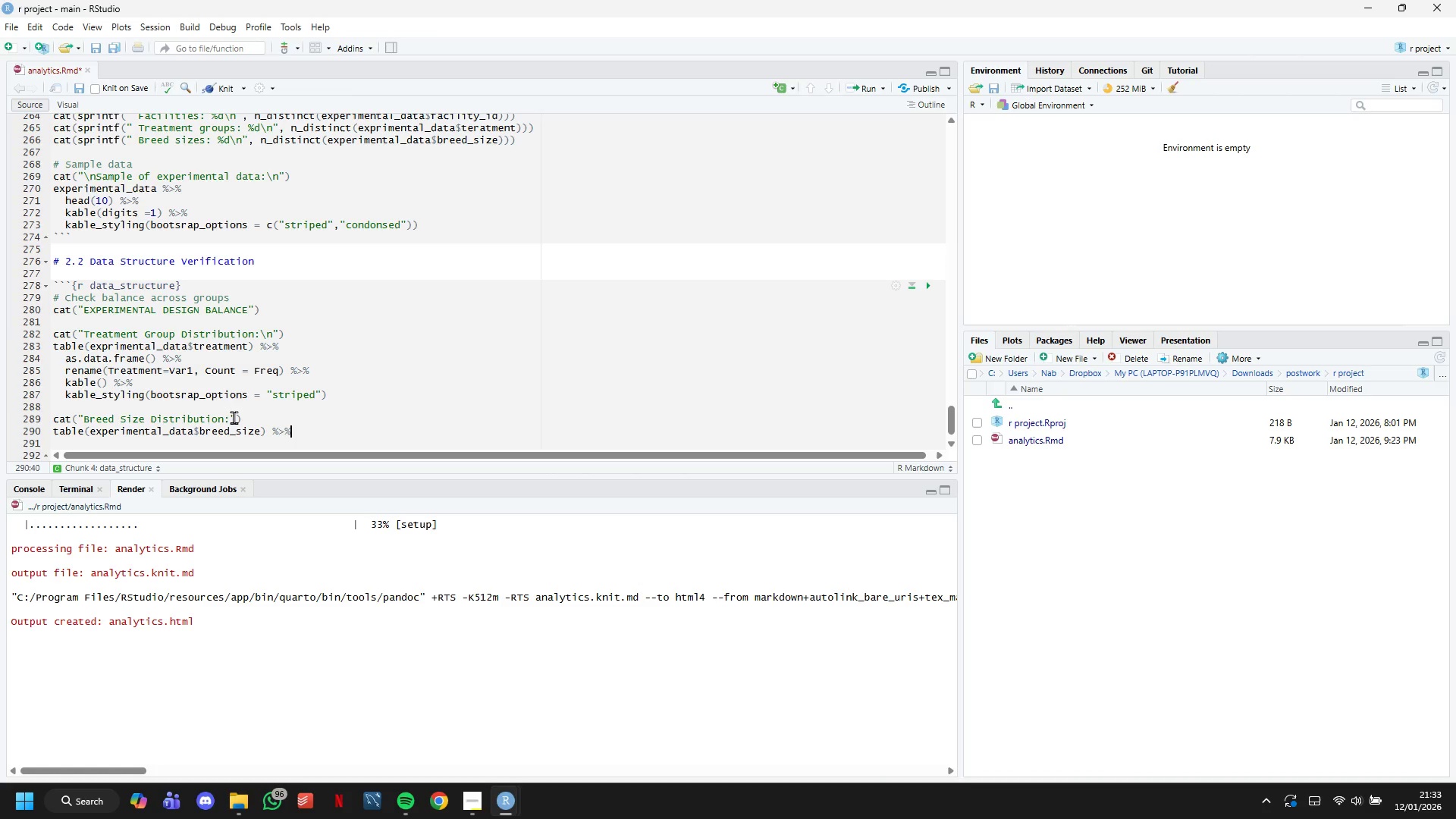 
key(Shift+5)
 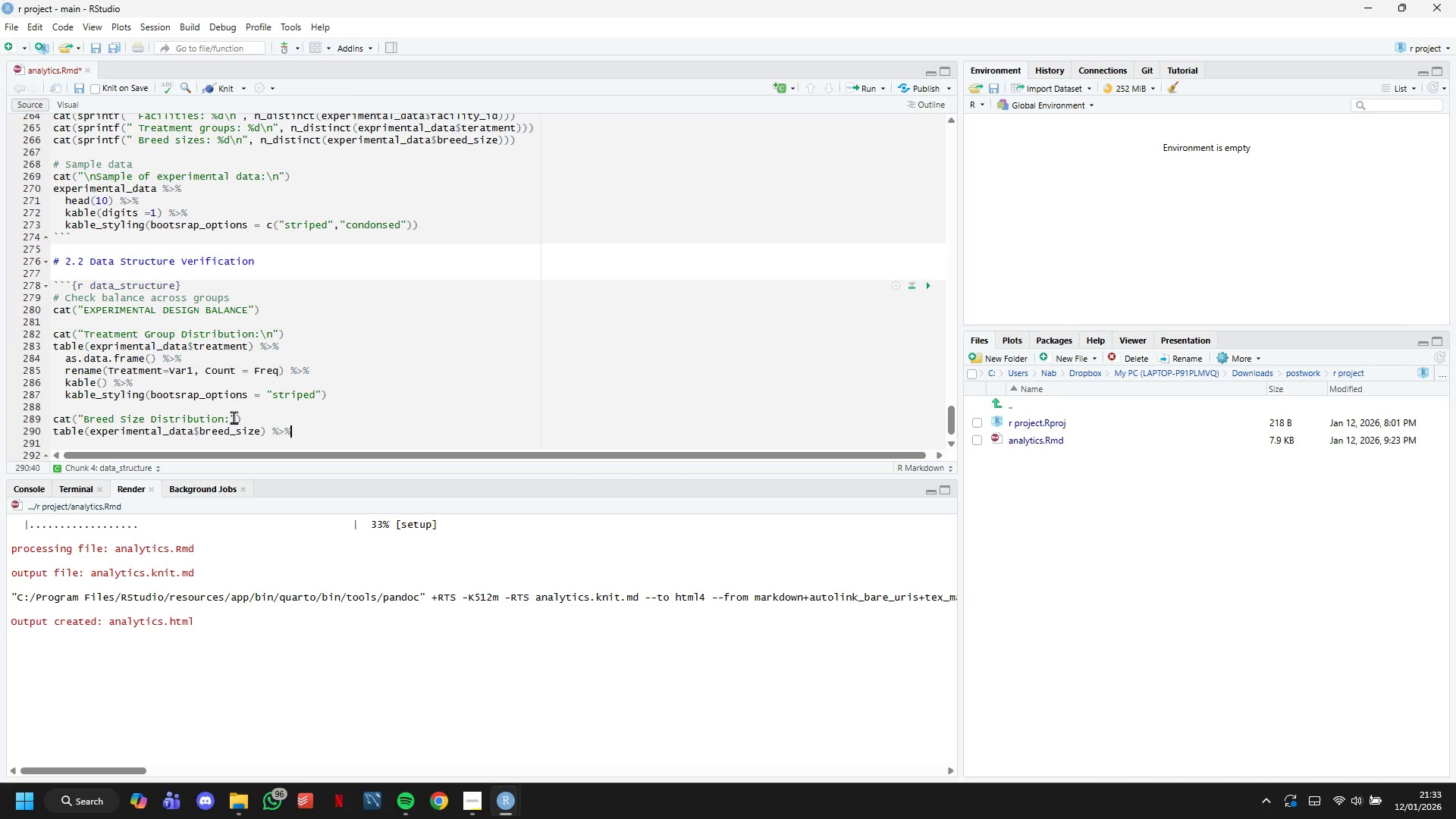 
key(Enter)
 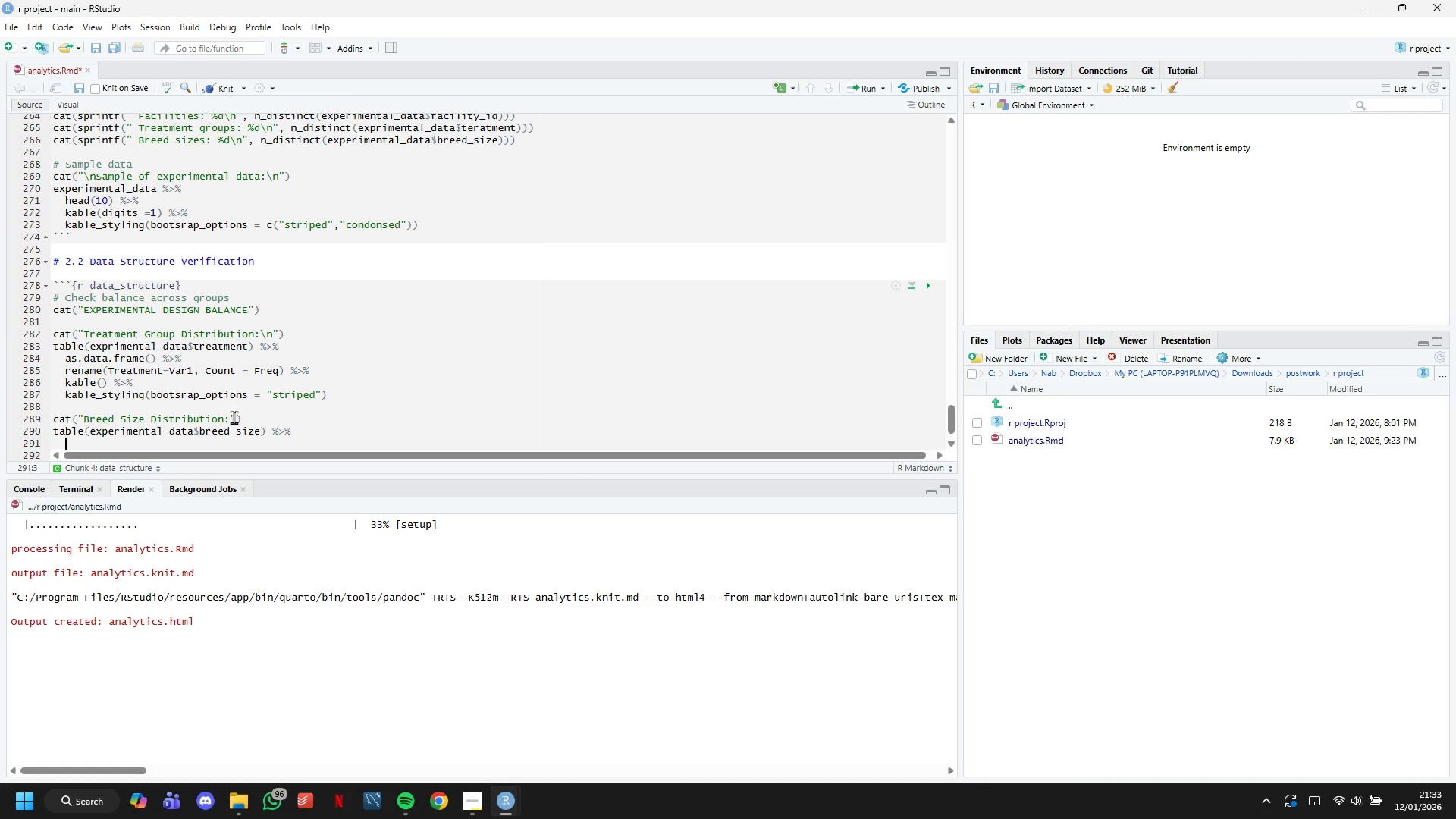 
type(as.data.frame()
 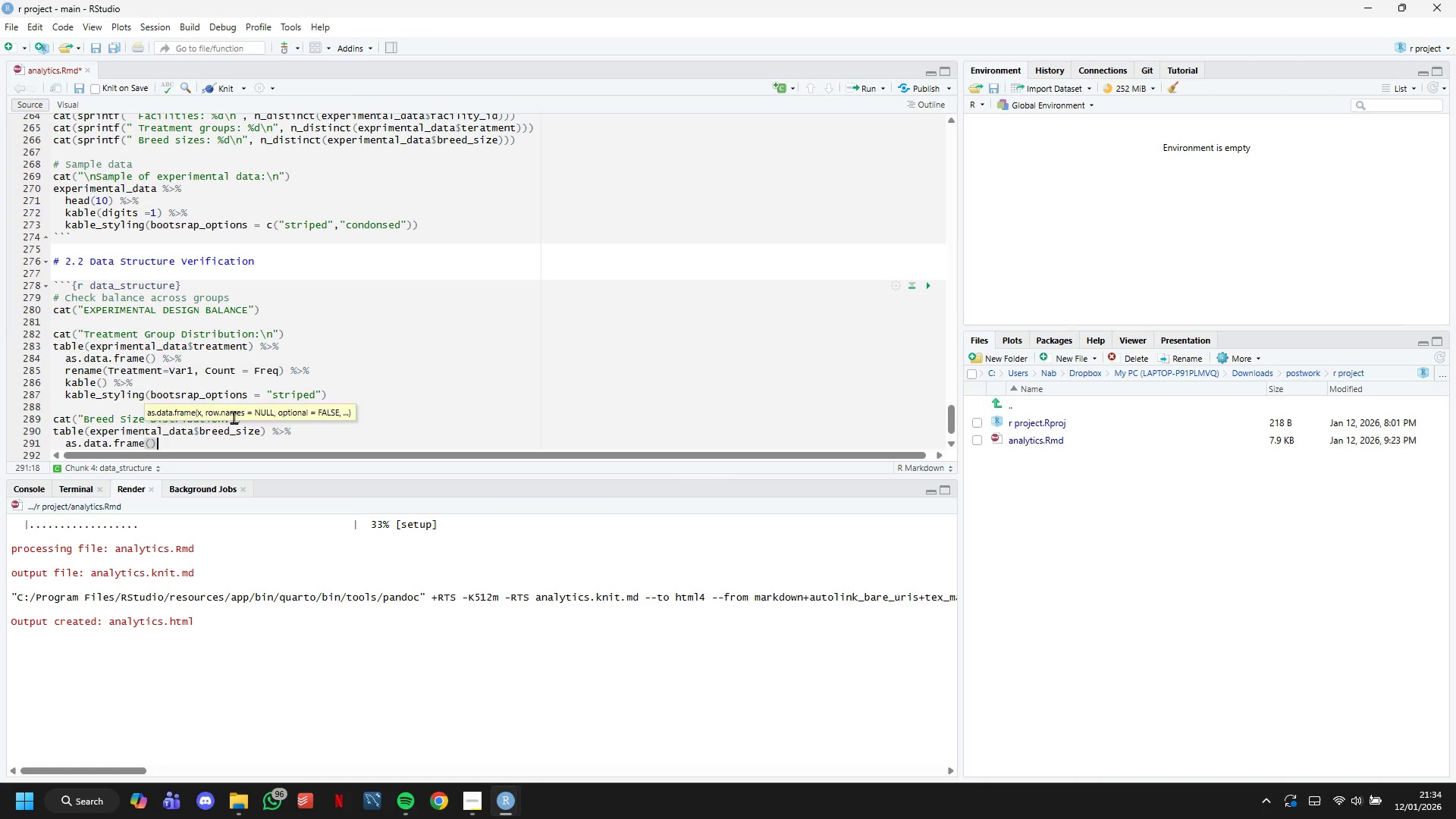 
 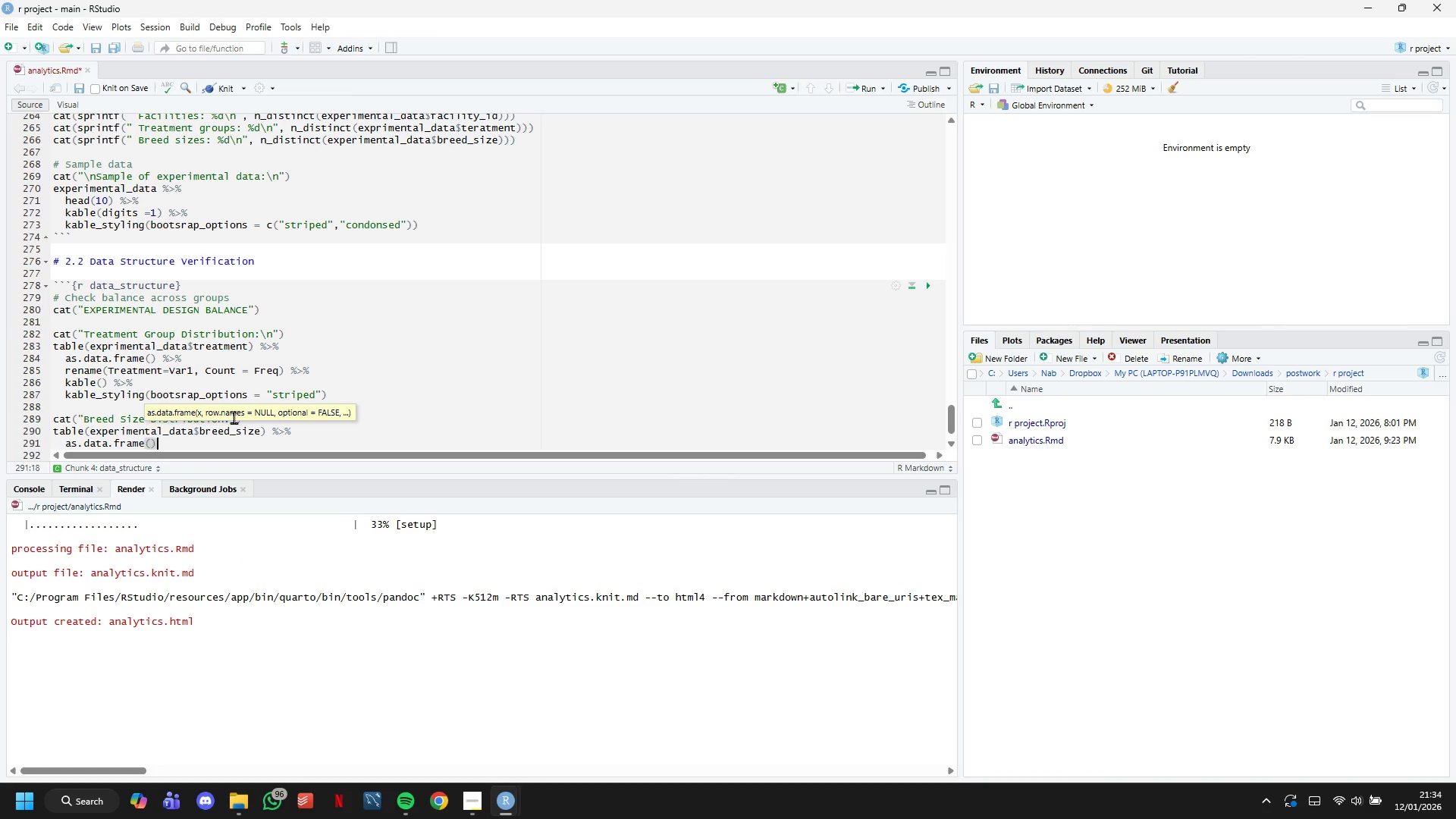 
key(ArrowRight)
 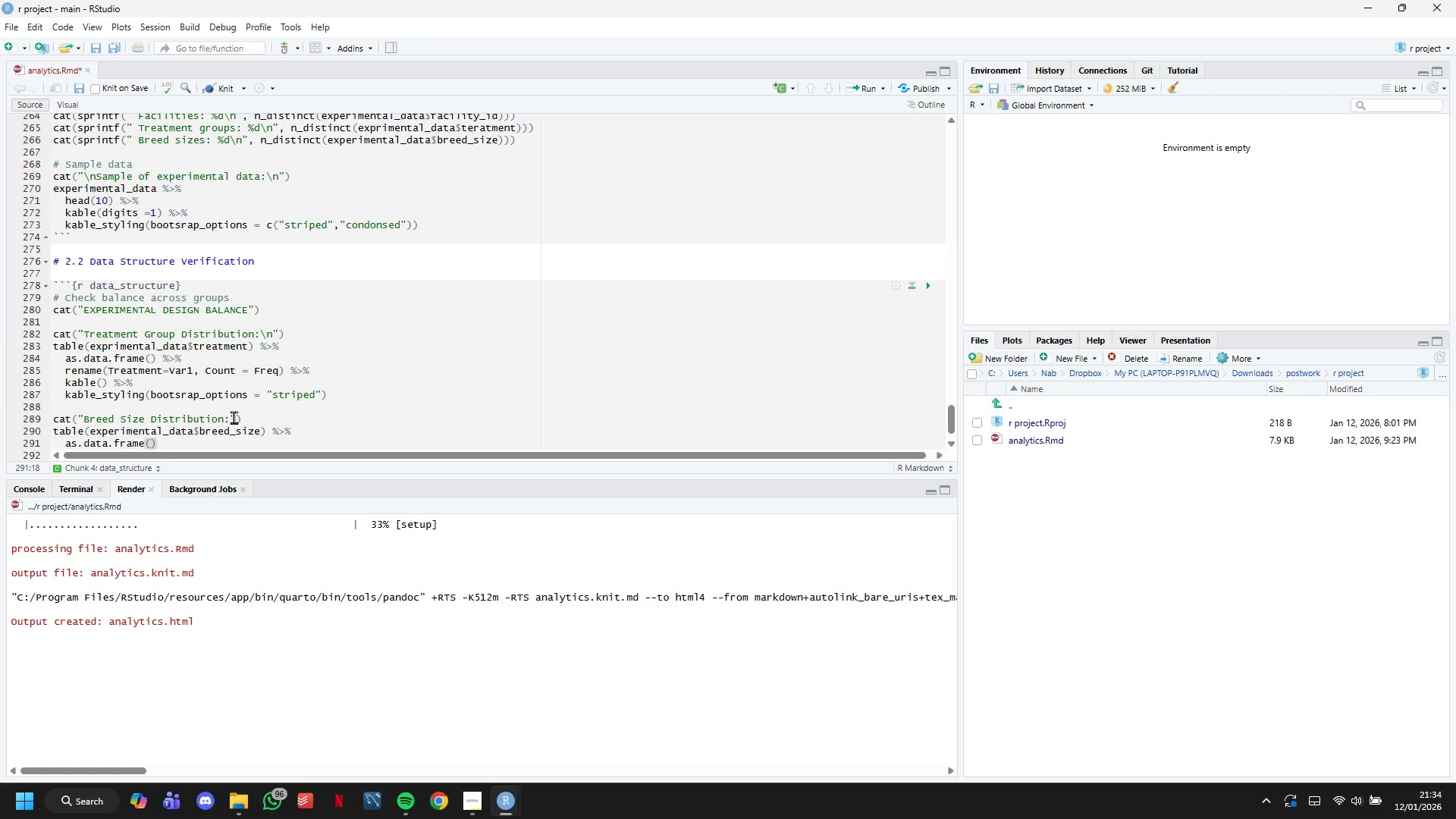 
key(Space)
 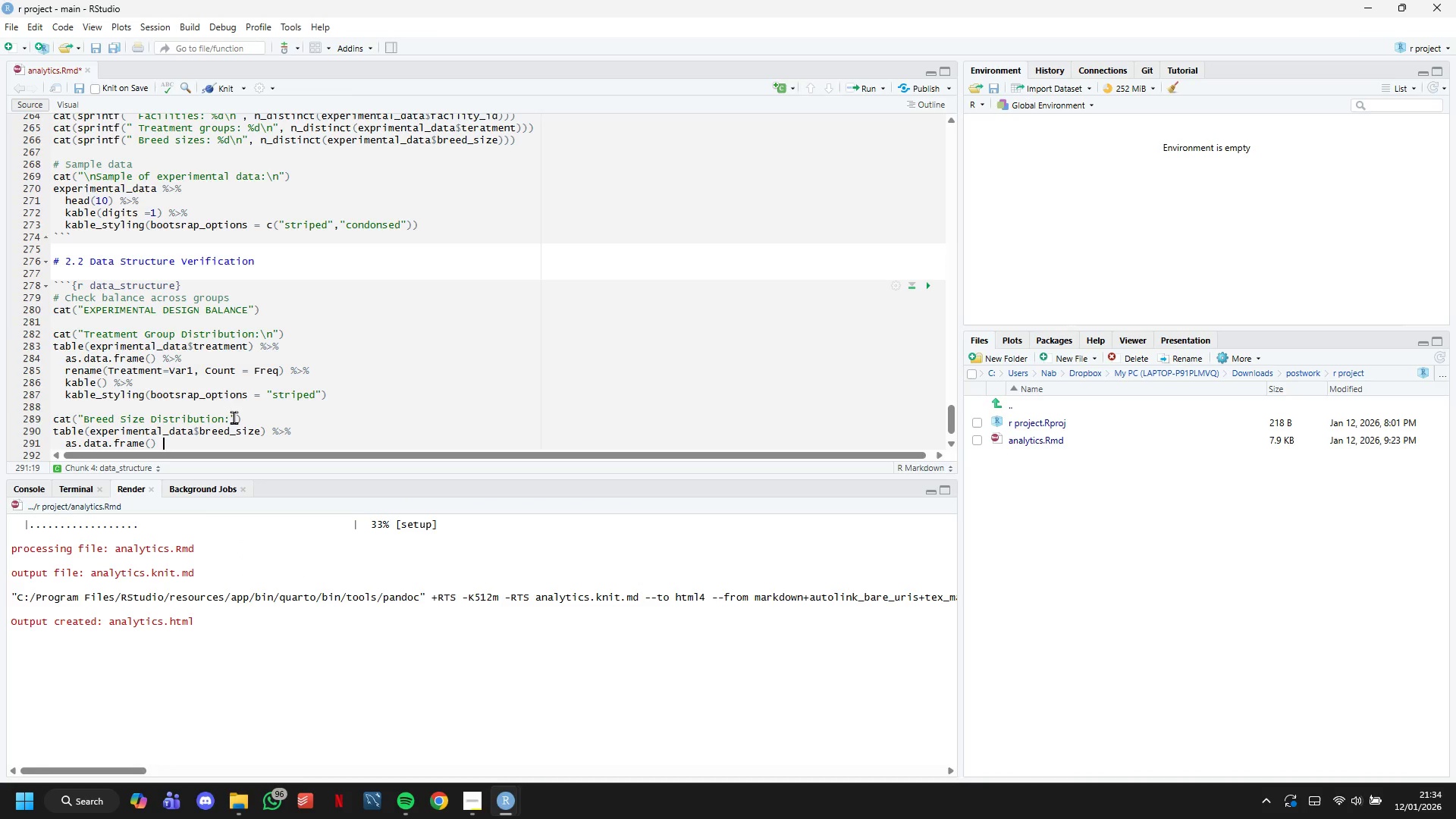 
key(Shift+5)
 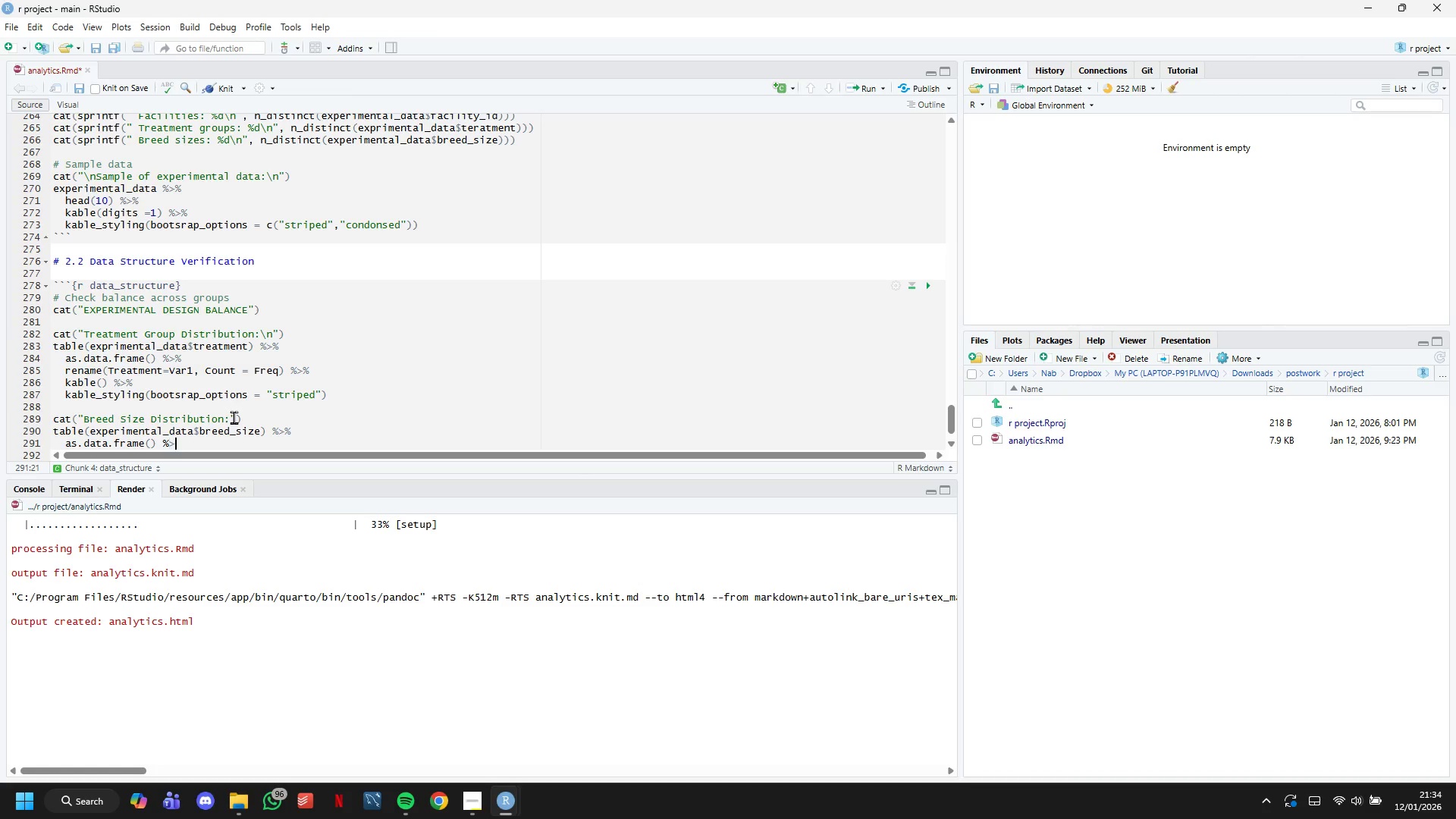 
key(Shift+Period)
 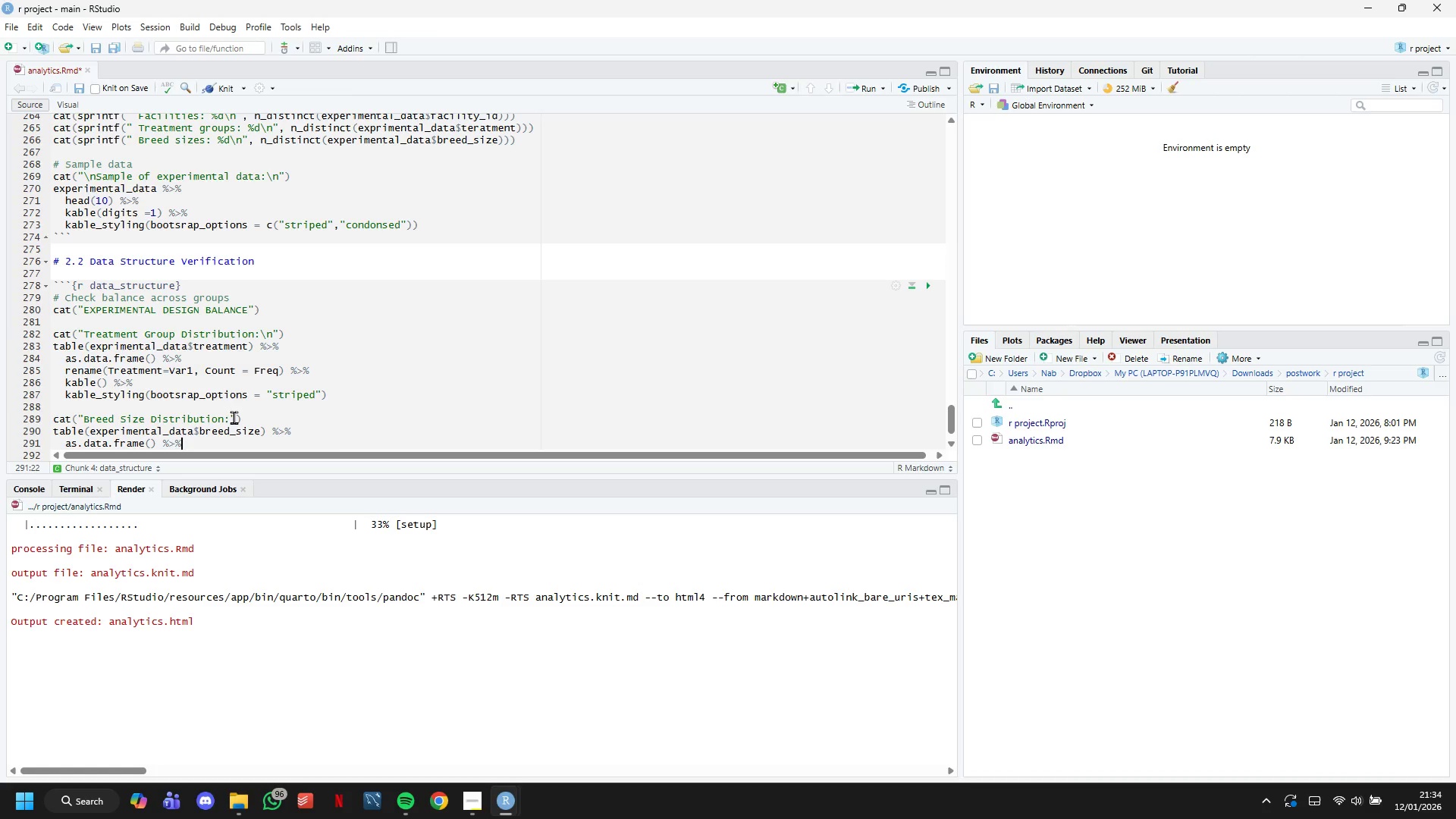 
key(Shift+5)
 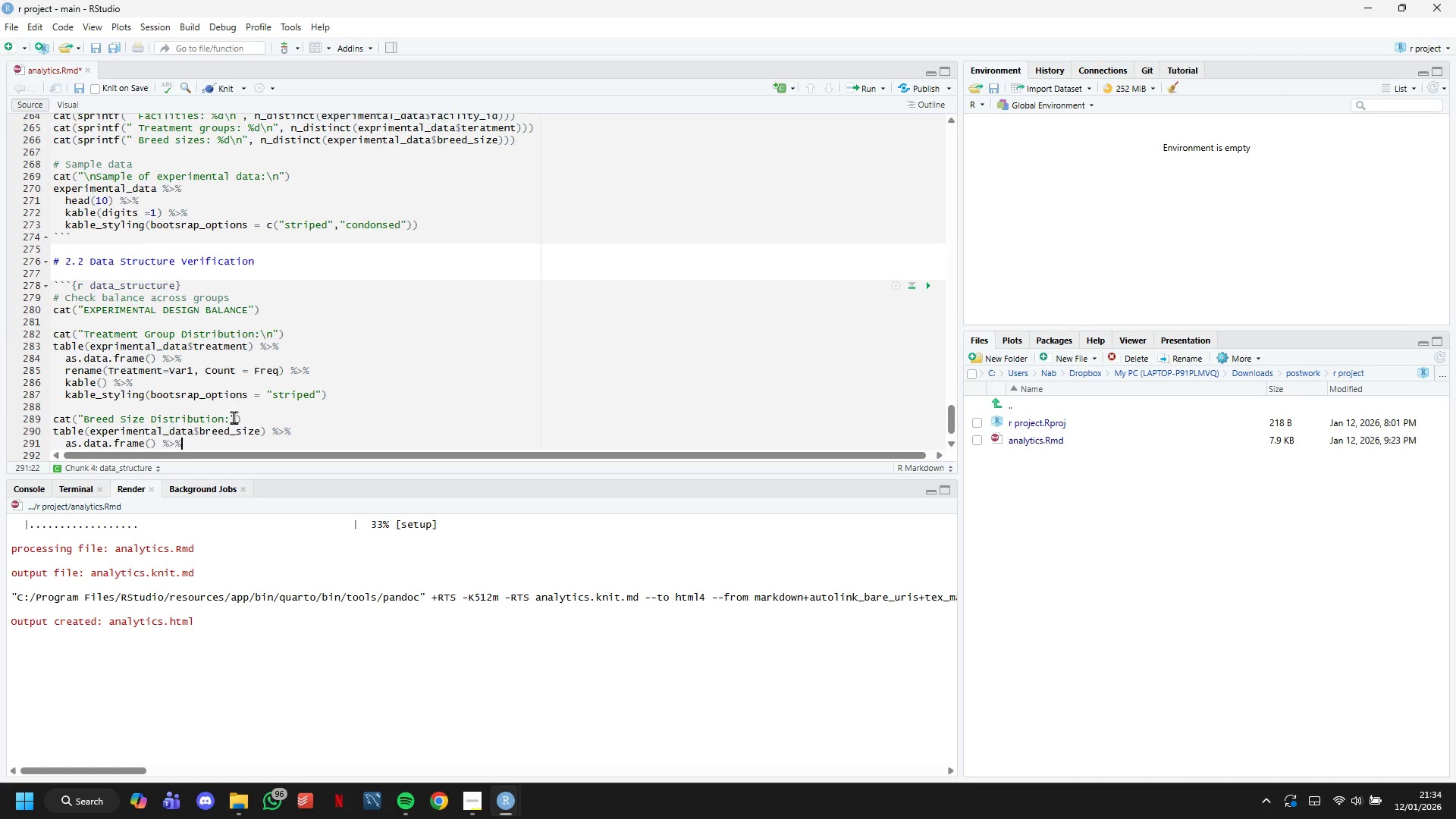 
key(Enter)
 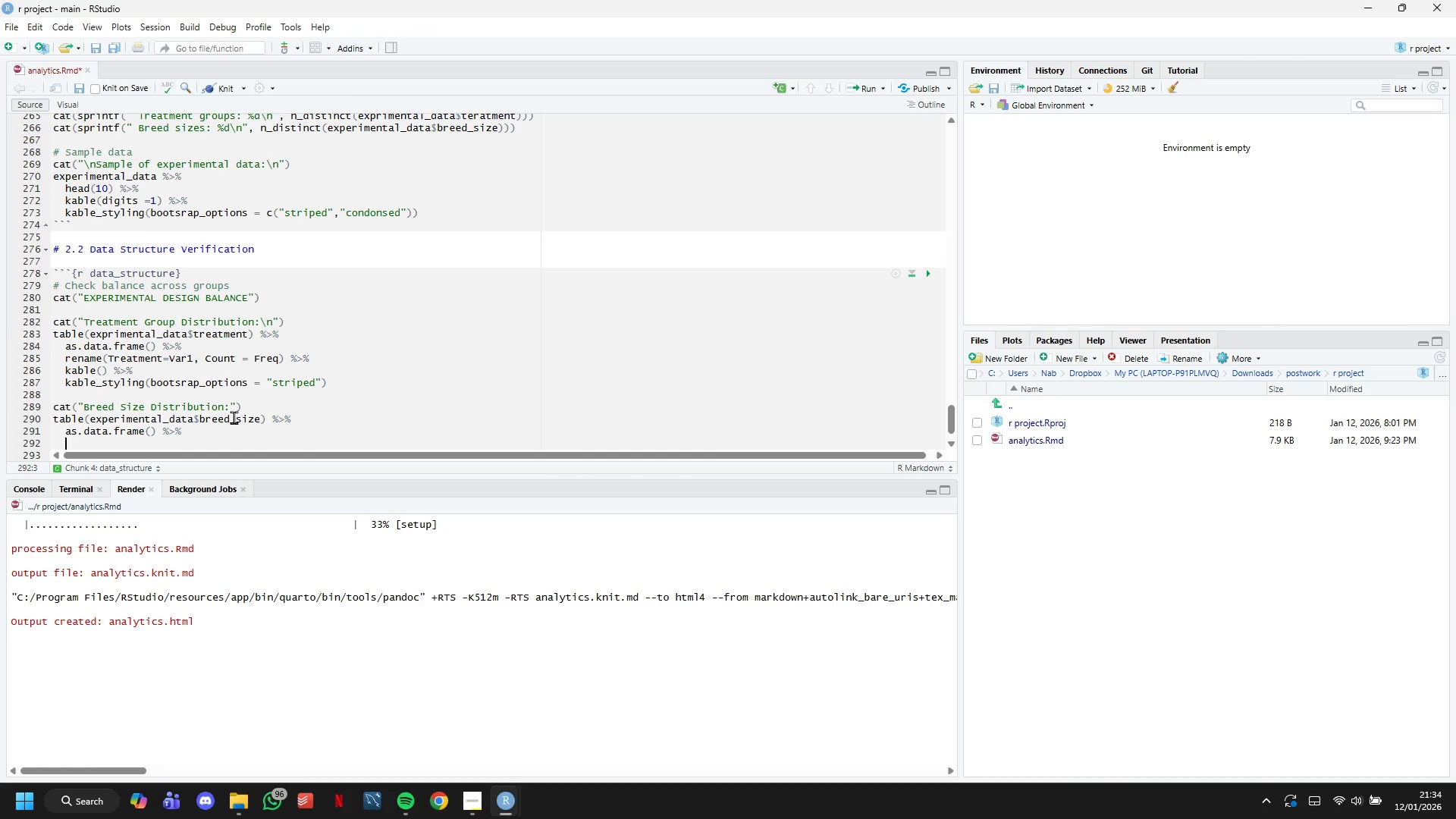 
type(rename('Breed Size'=Var1, Count = Freq)
 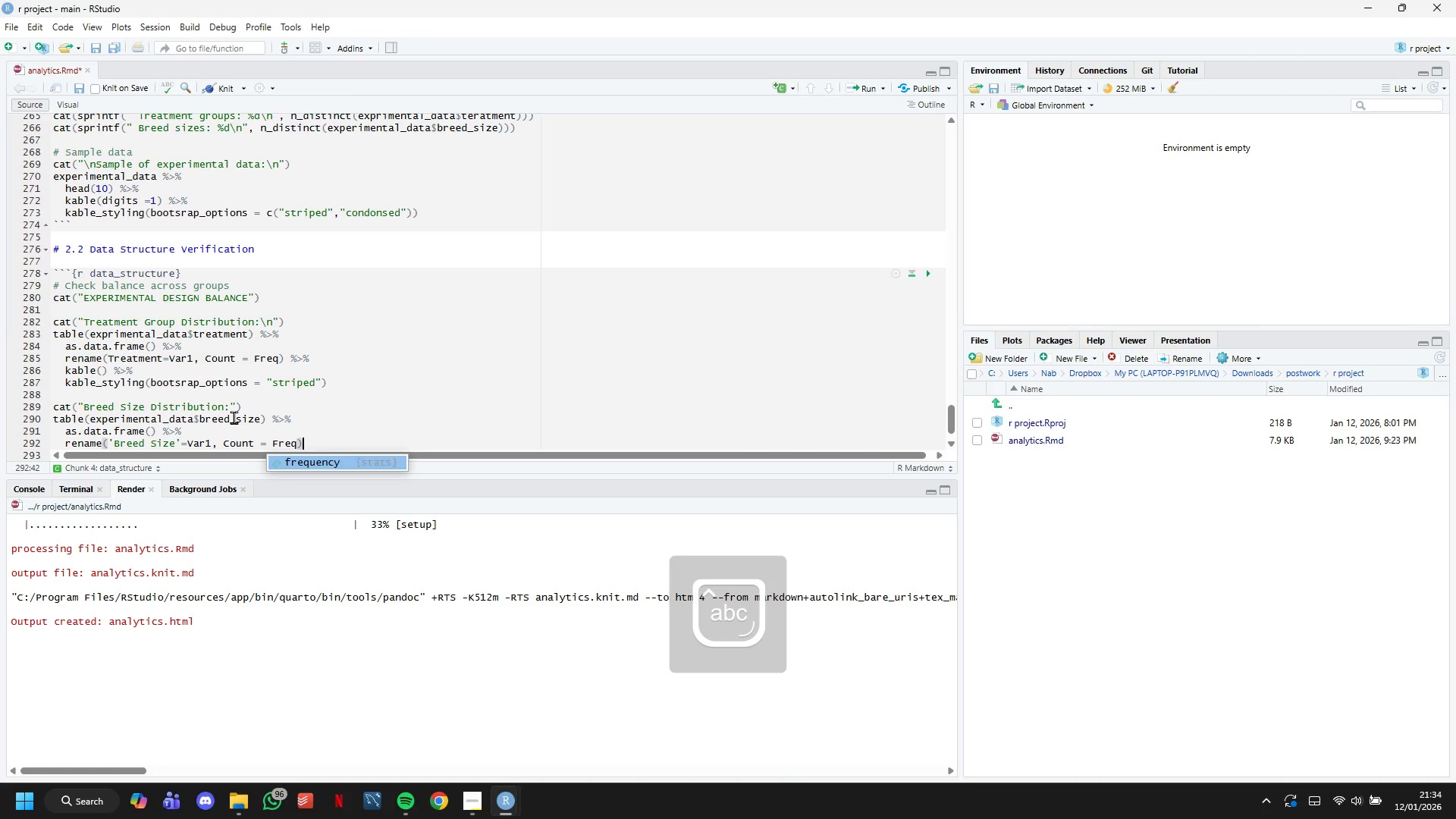 
 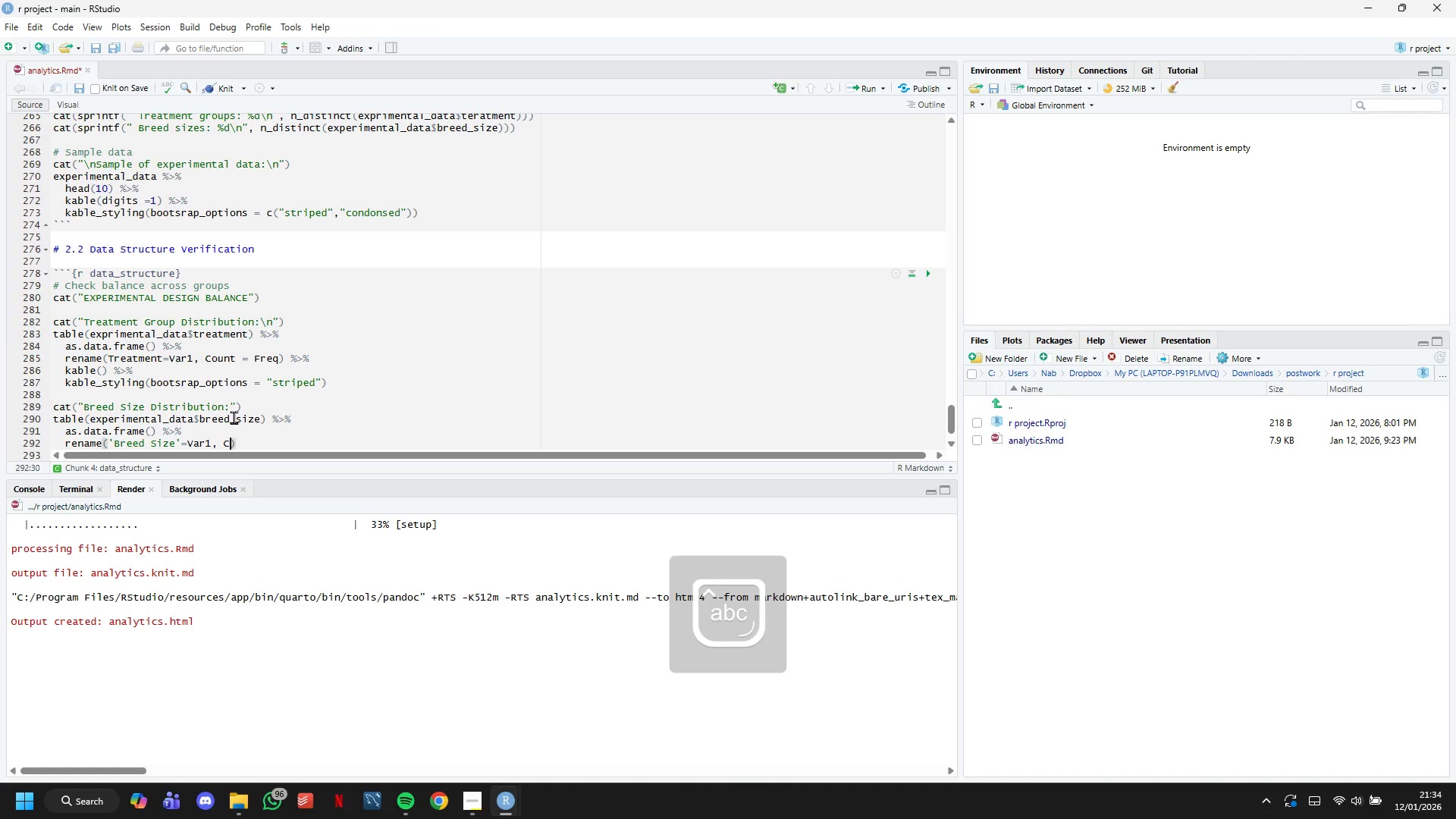 
key(ArrowRight)
 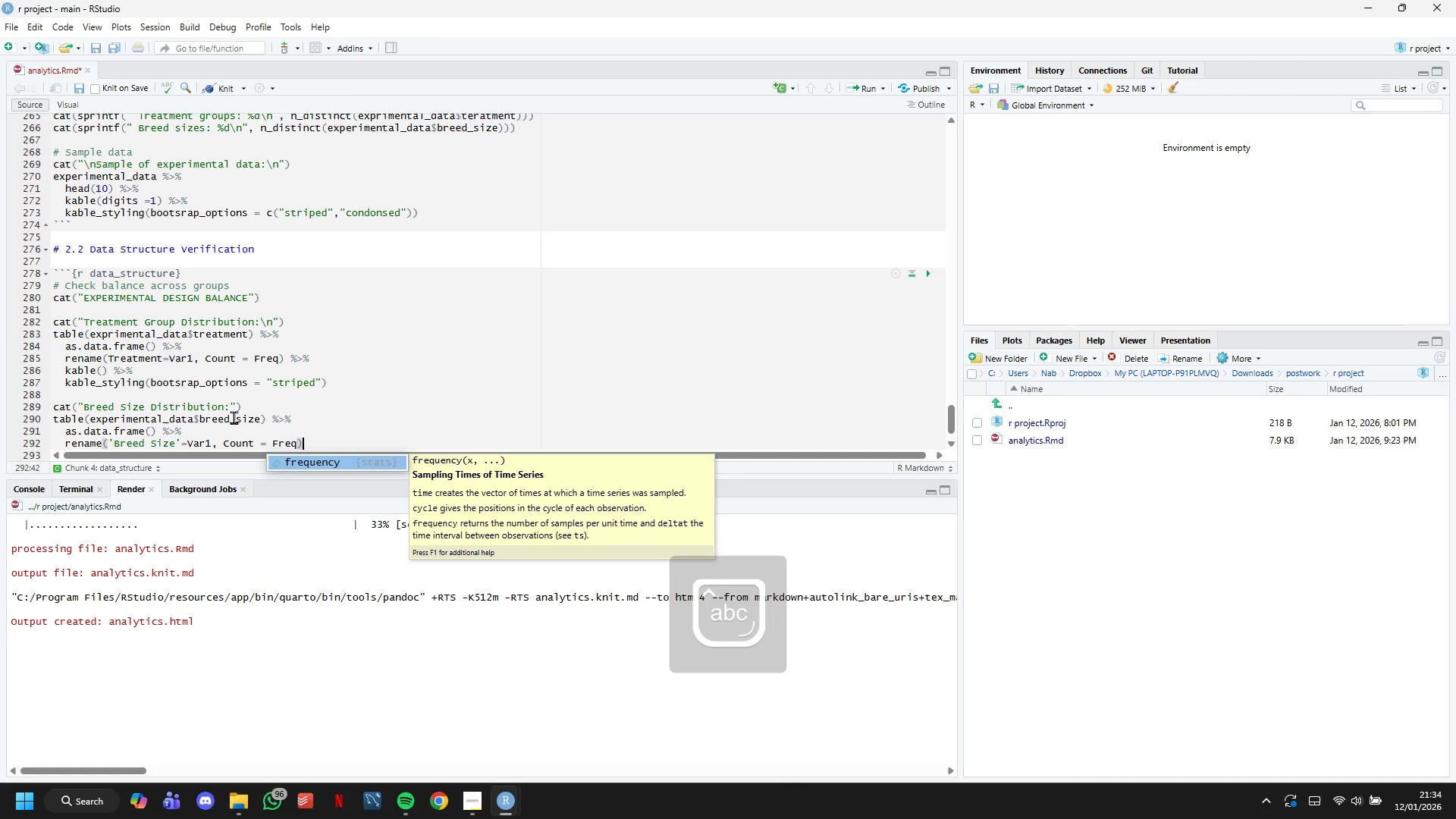 
key(Space)
 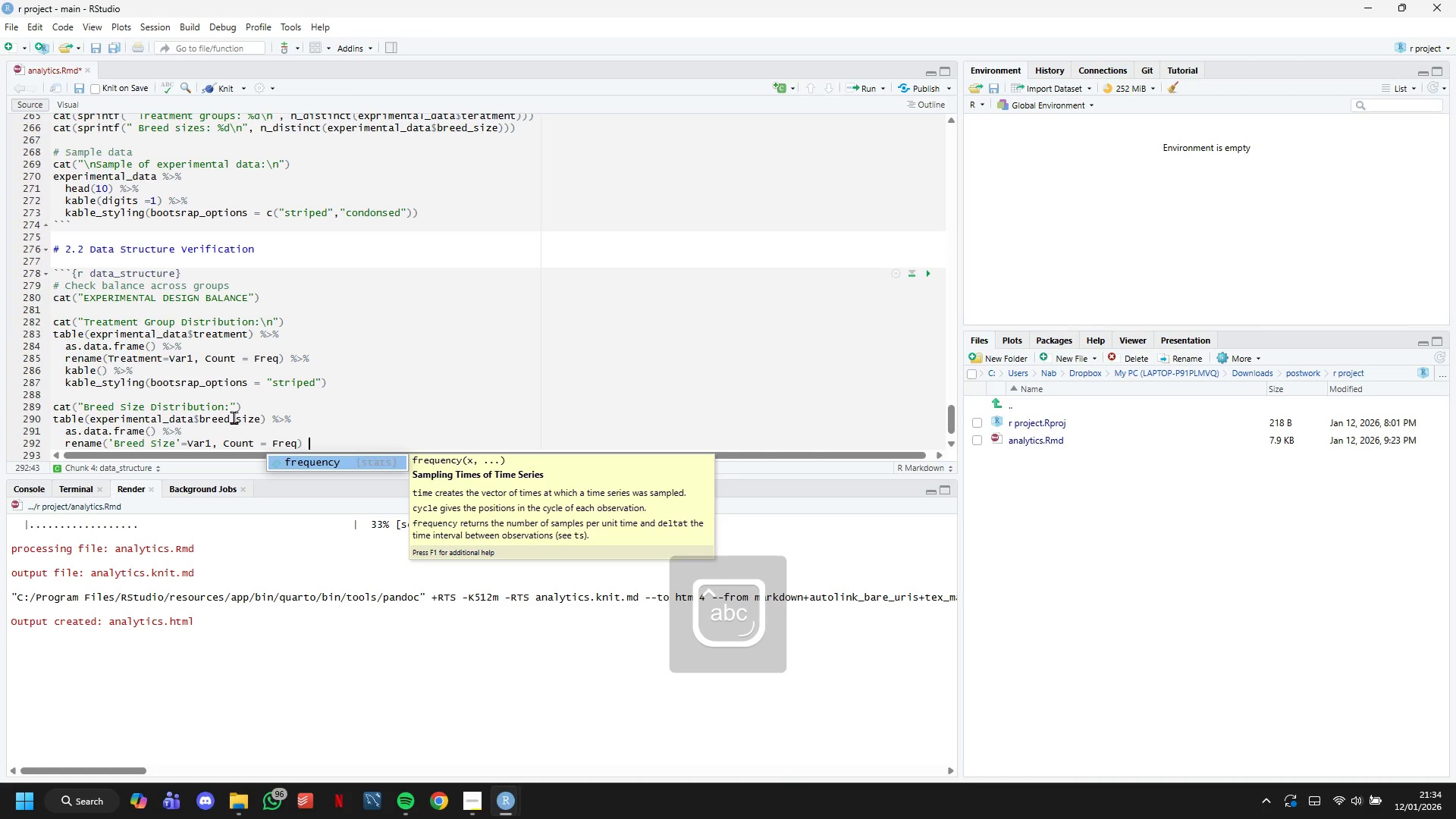 
key(Shift+5)
 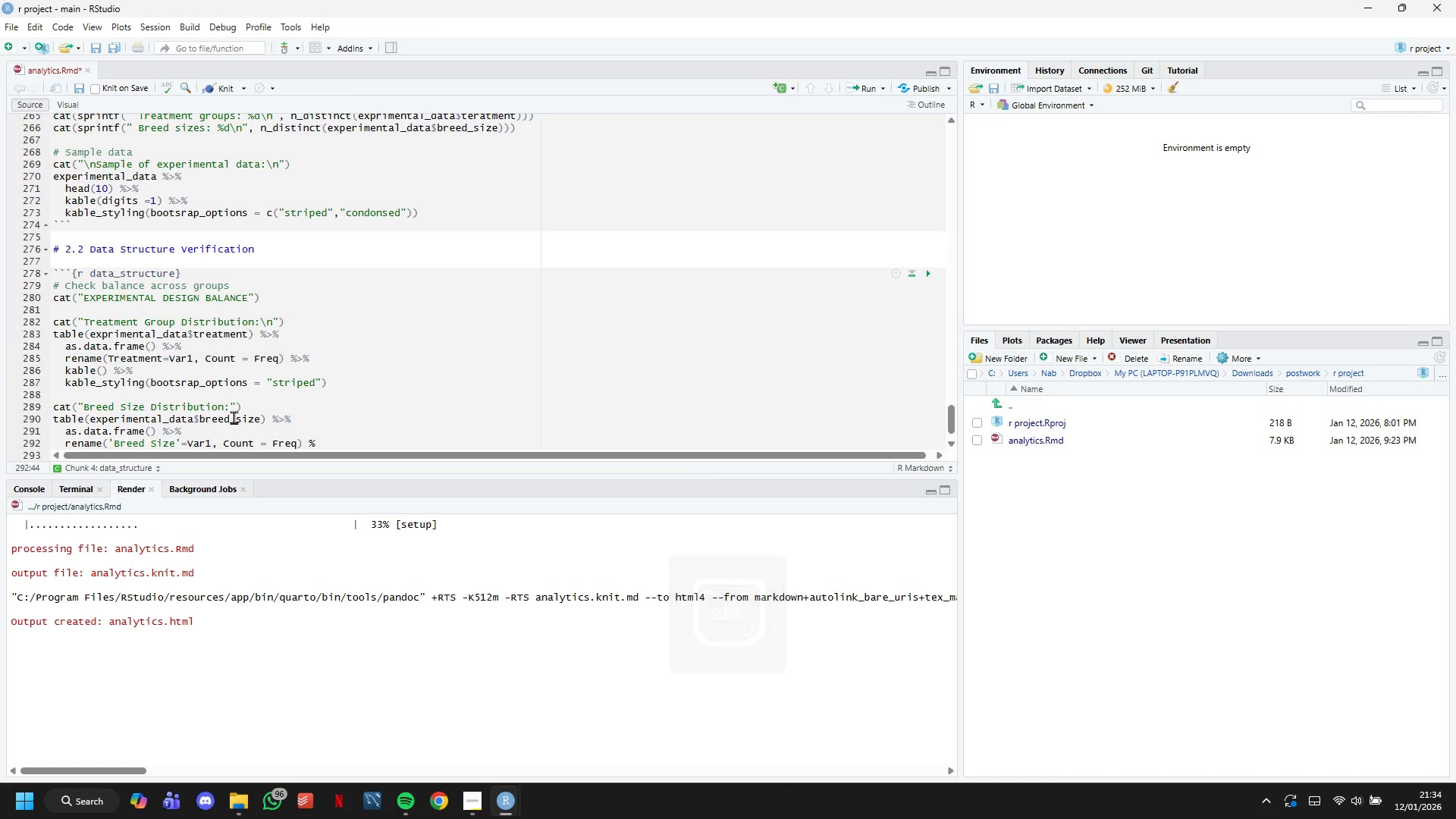 
key(Shift+Period)
 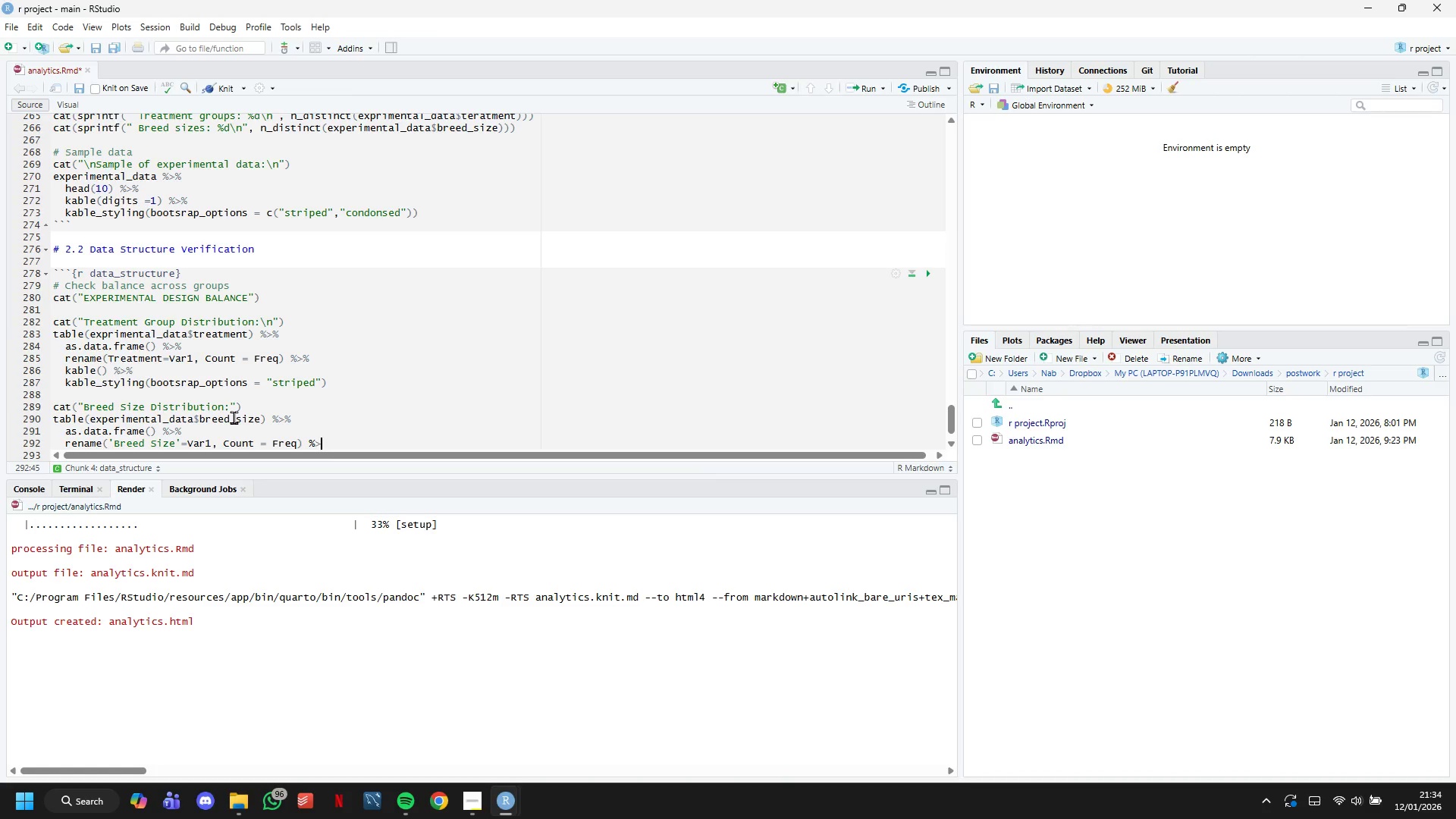 
key(Shift+5)
 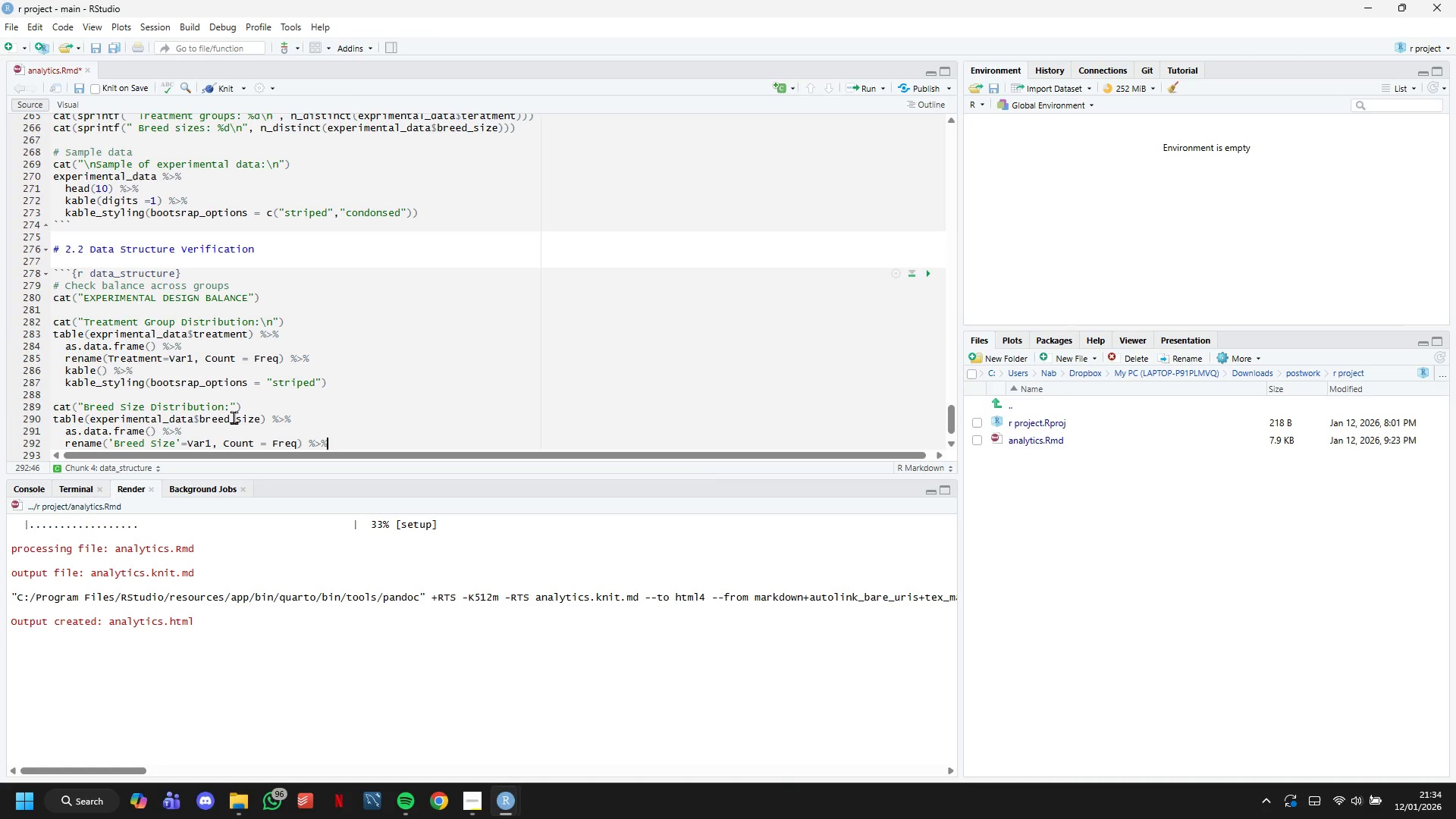 
key(Enter)
 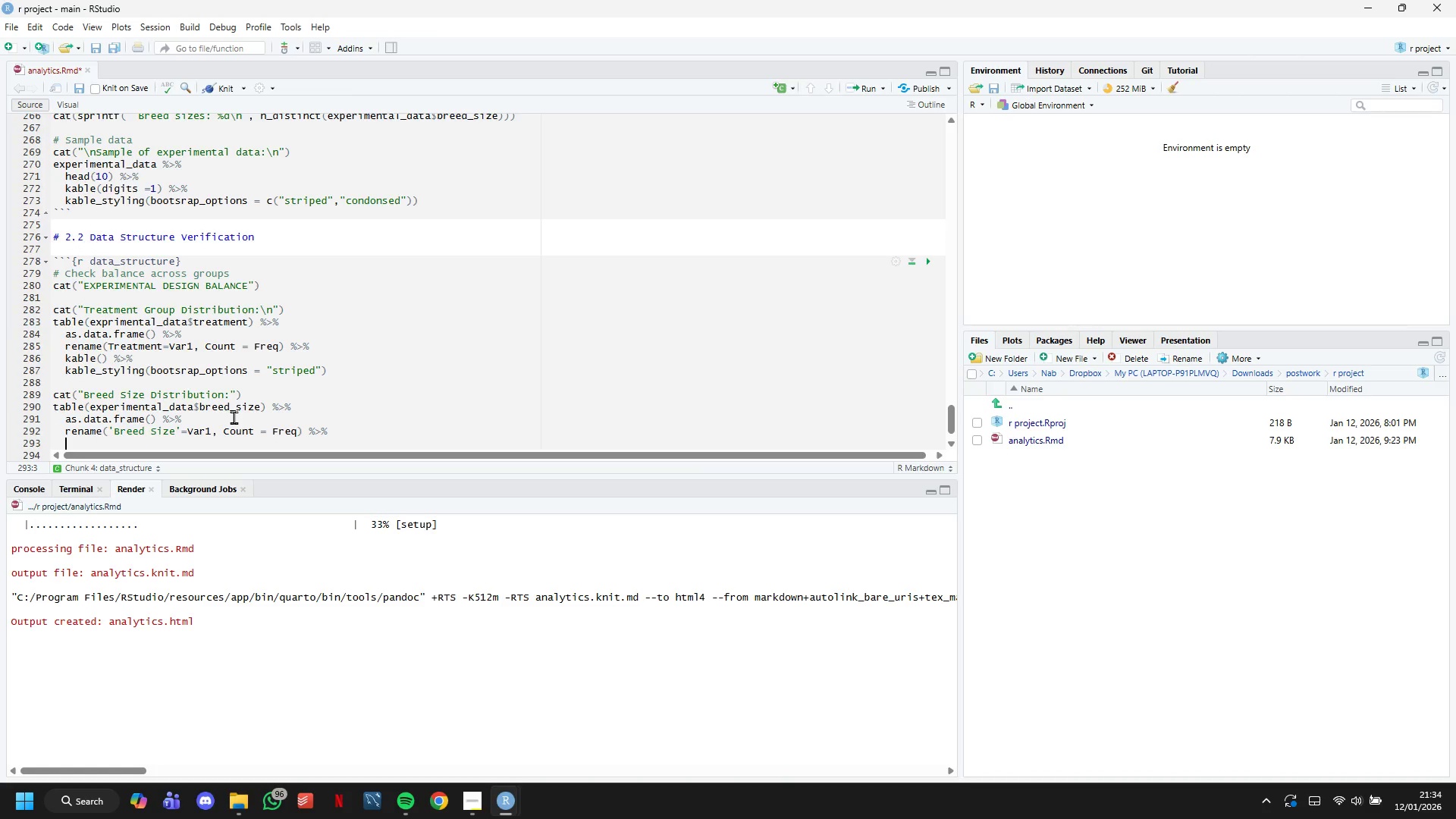 
type(kable()
 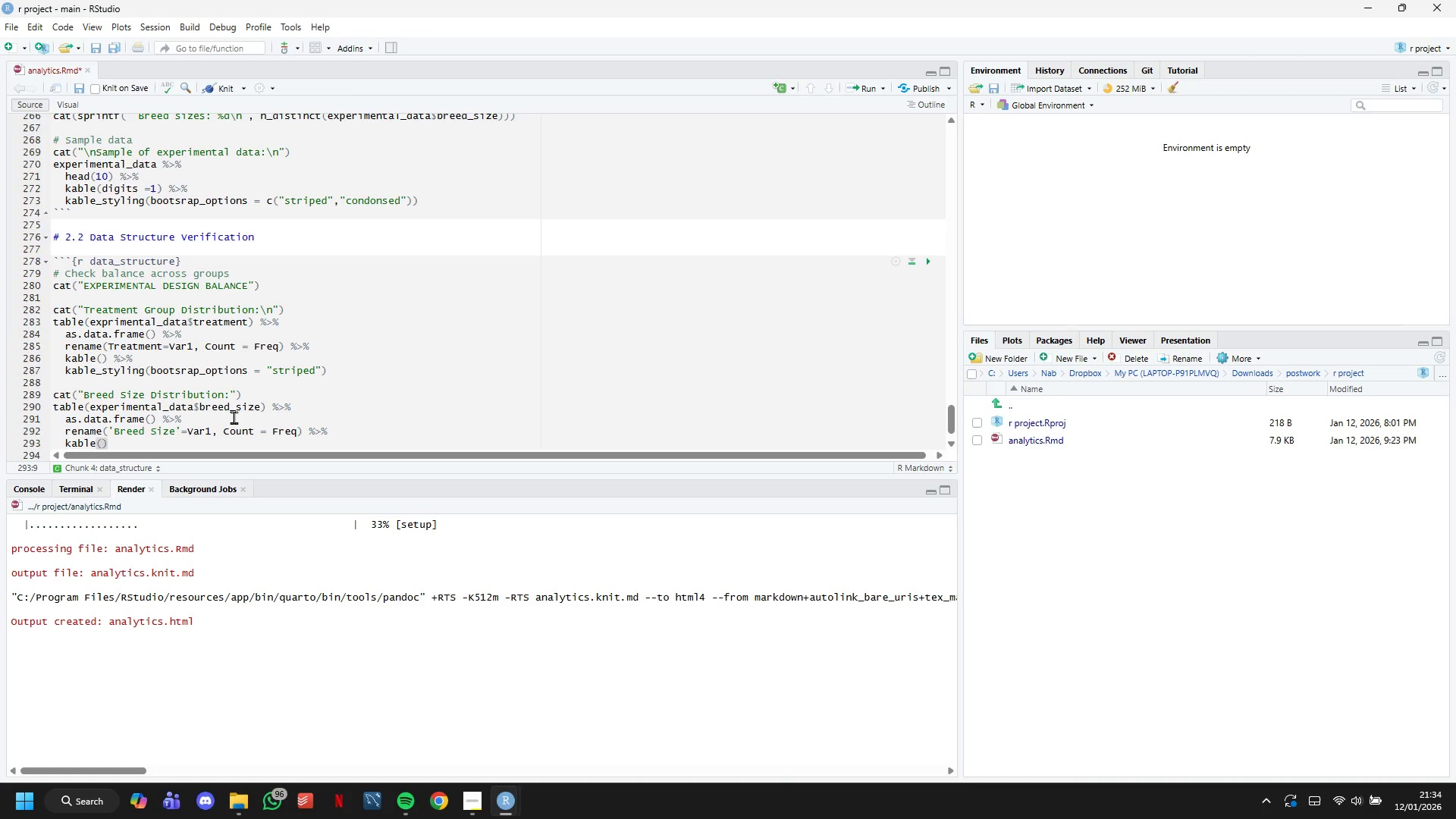 
key(ArrowRight)
 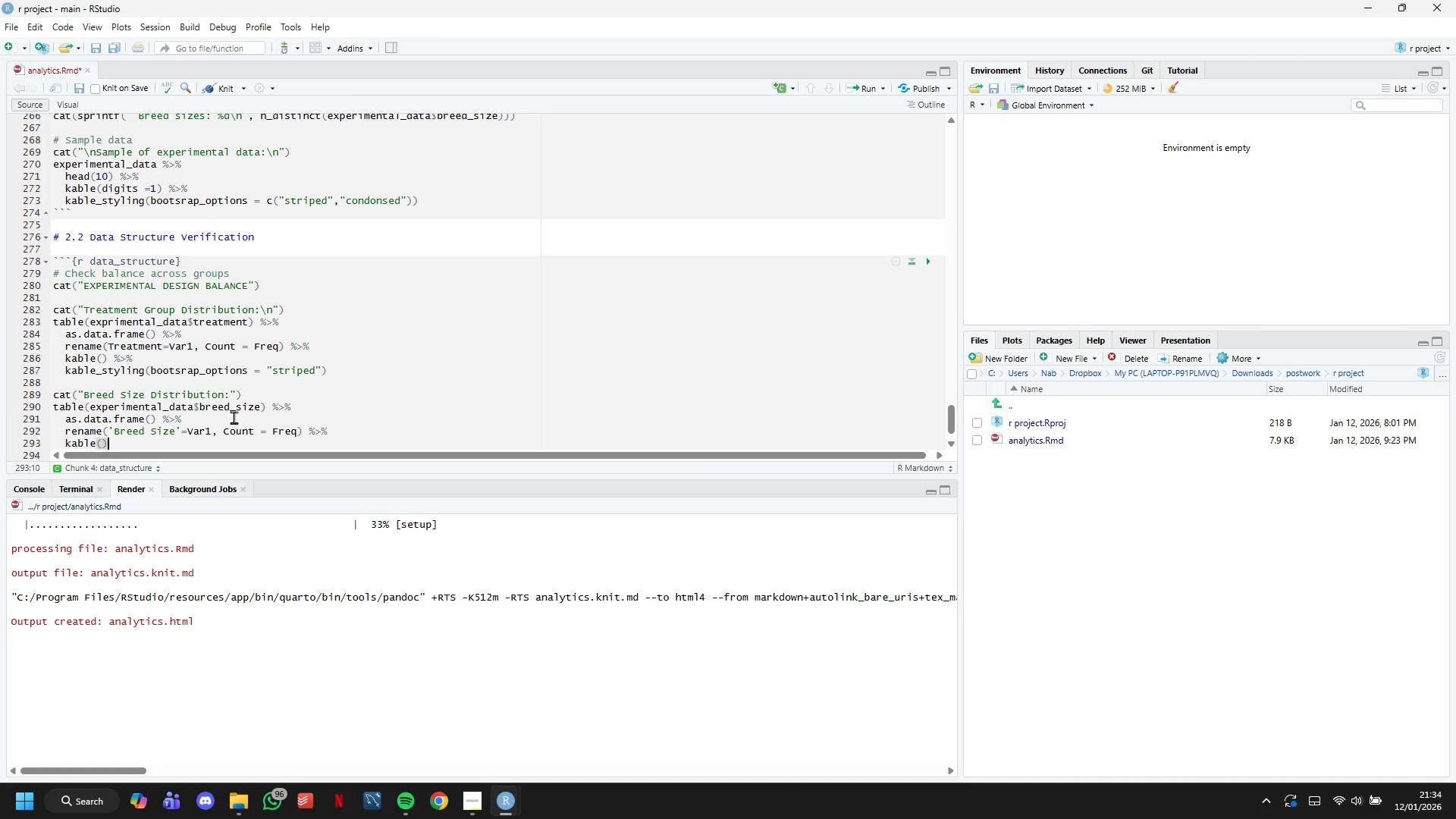 
key(Space)
 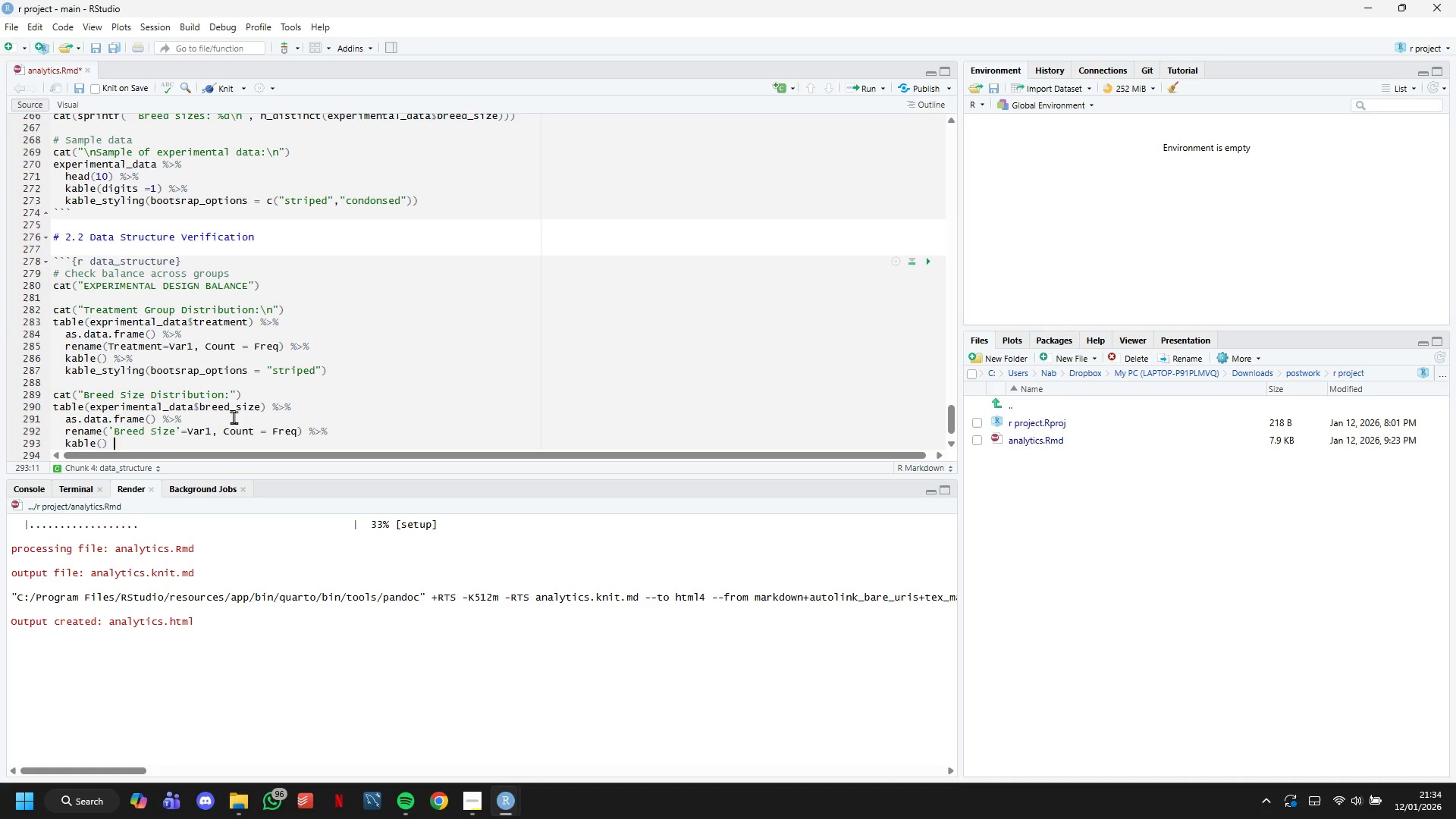 
key(Shift+5)
 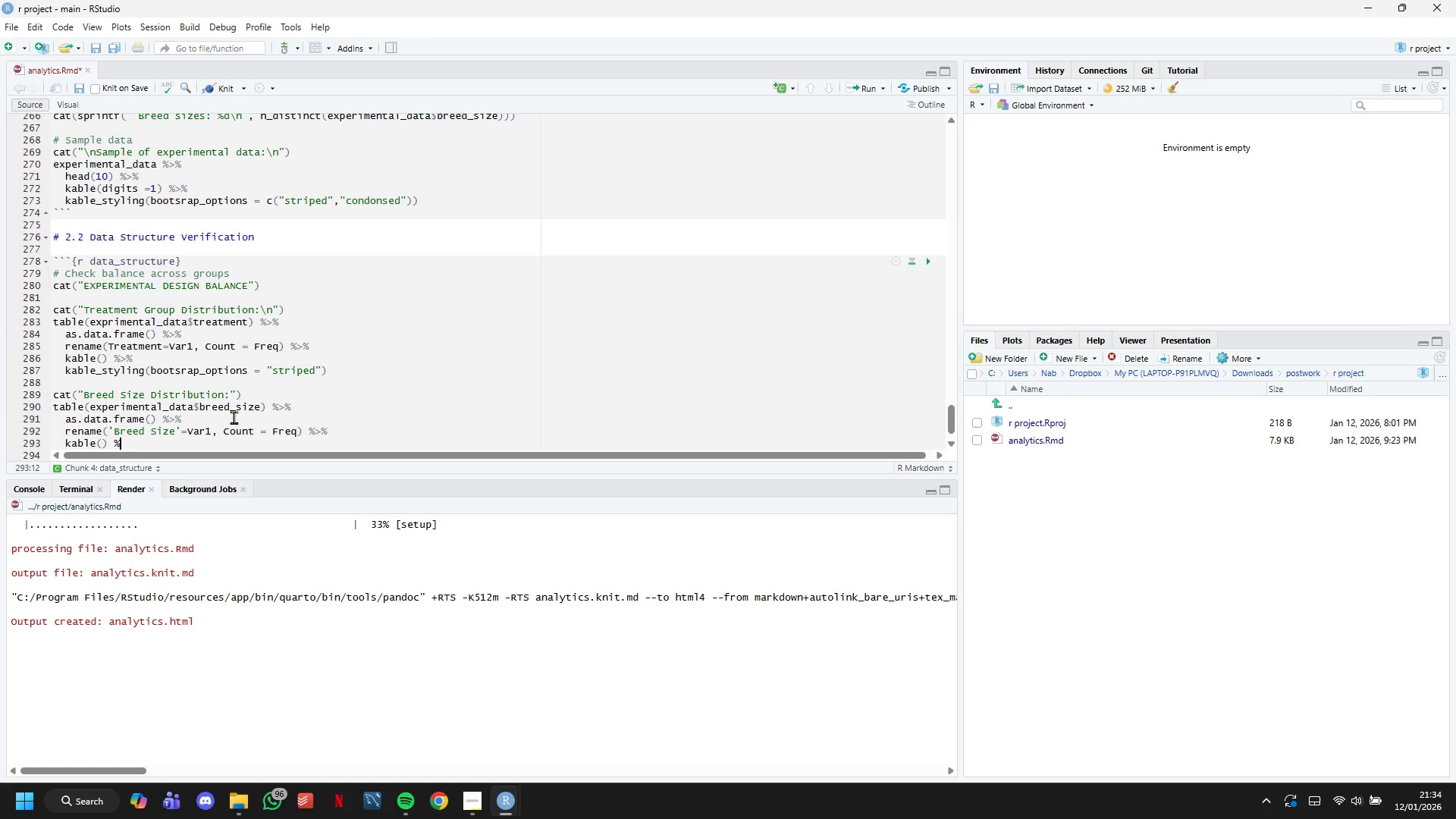 
key(Shift+Period)
 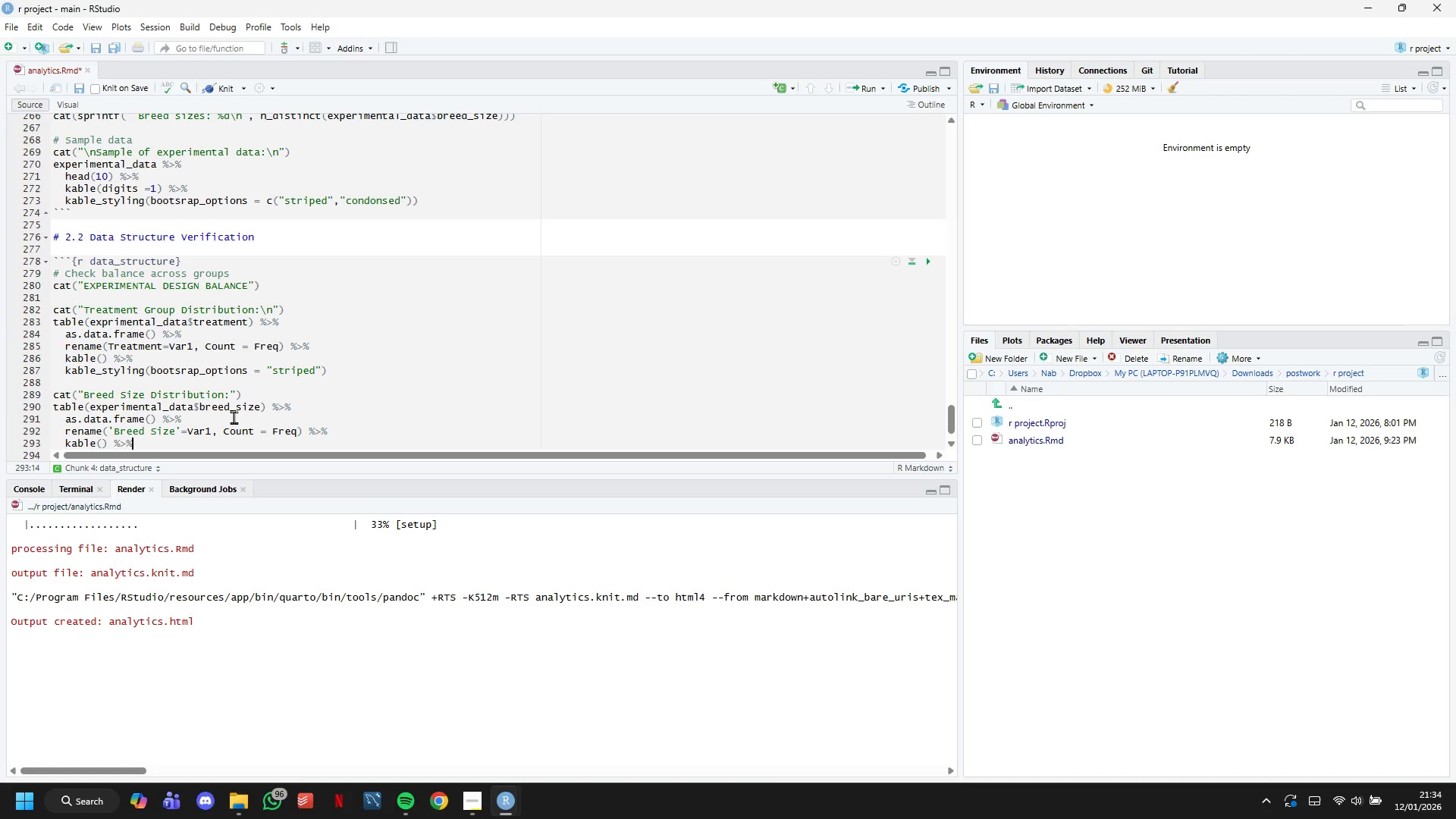 
key(Shift+5)
 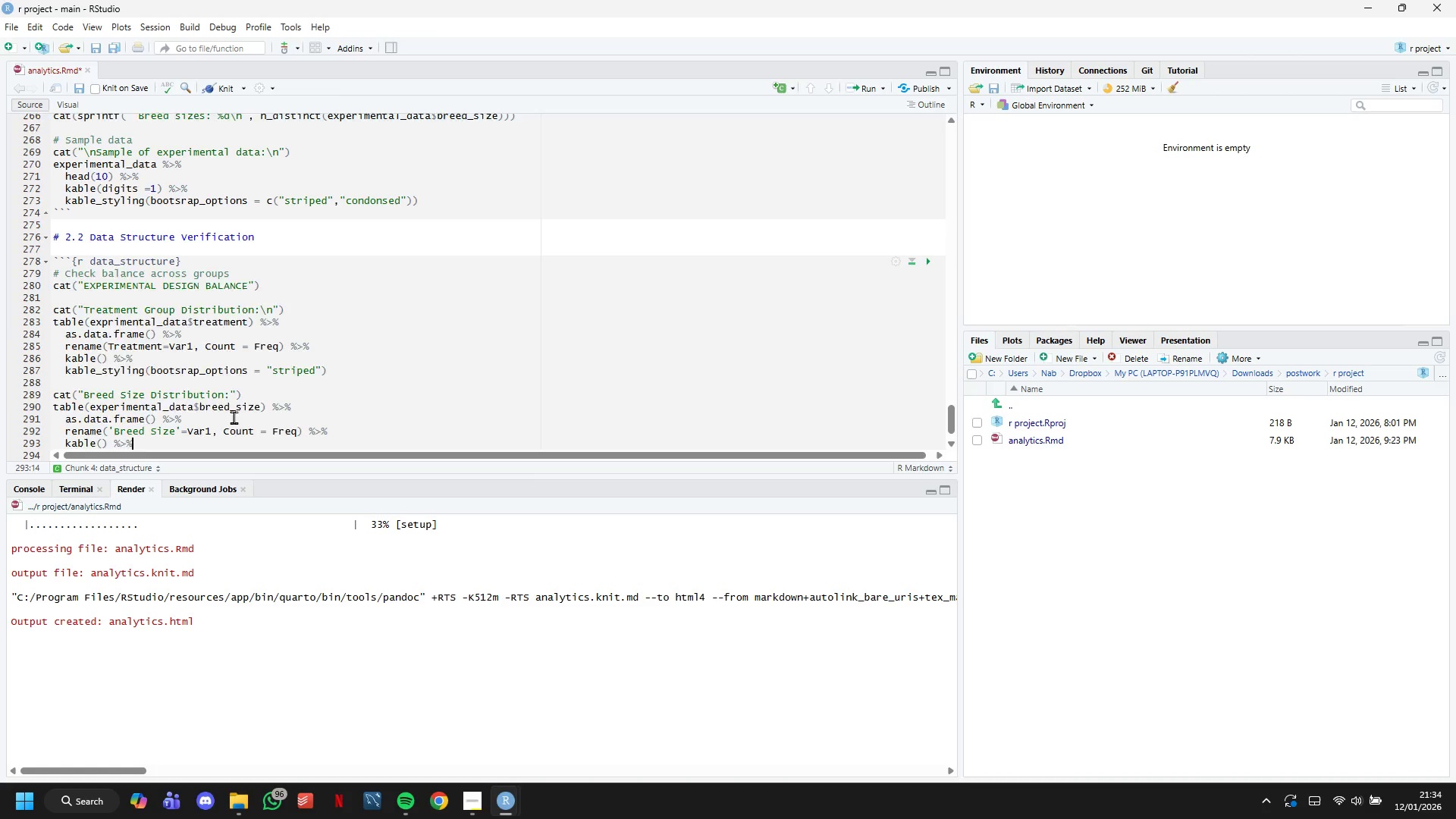 
key(Enter)
 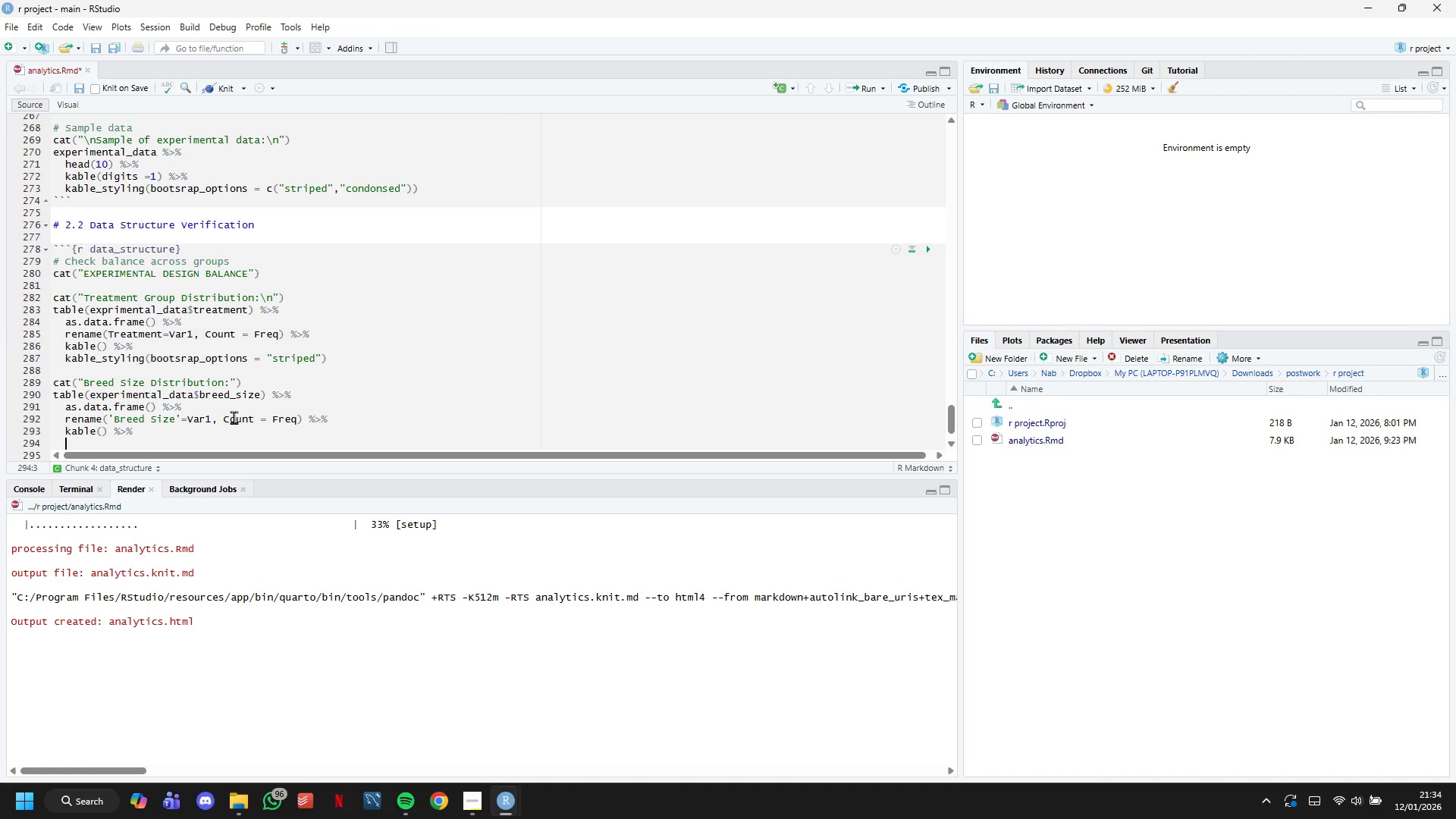 
type(kable_styling(bootsrap_opto)
key(Backspace)
type(ions = "striped)
 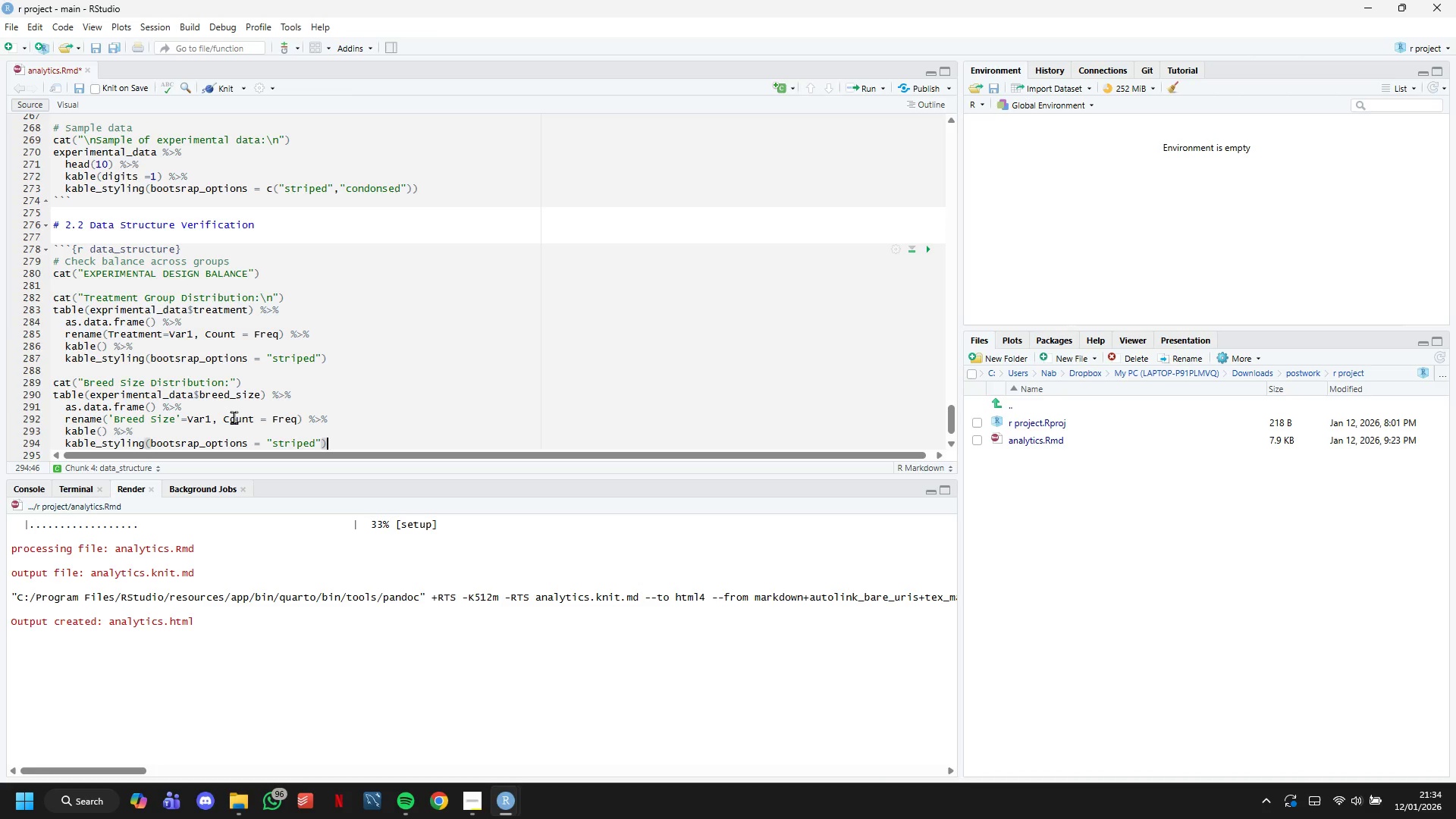 
 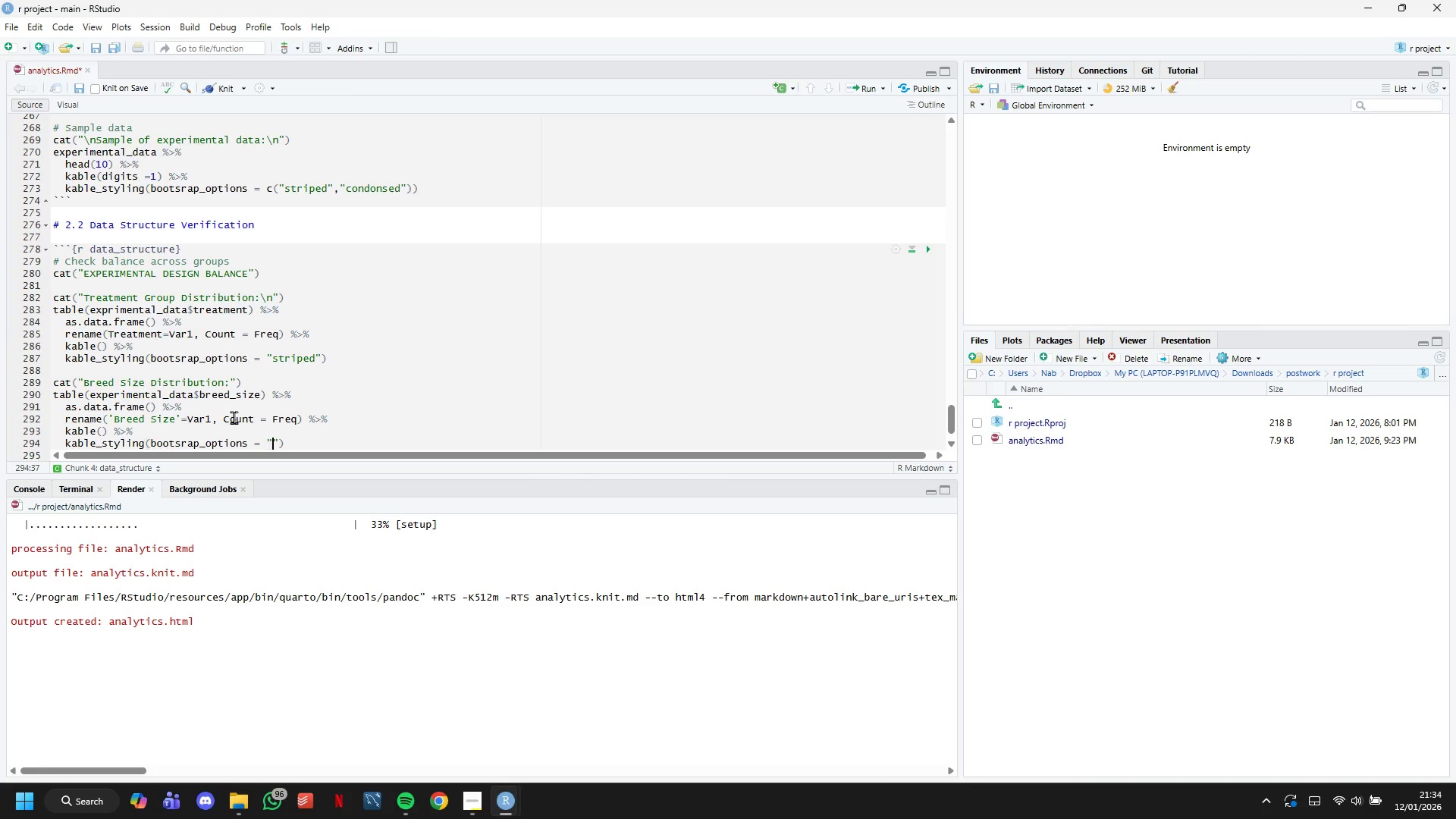 
key(ArrowRight)
 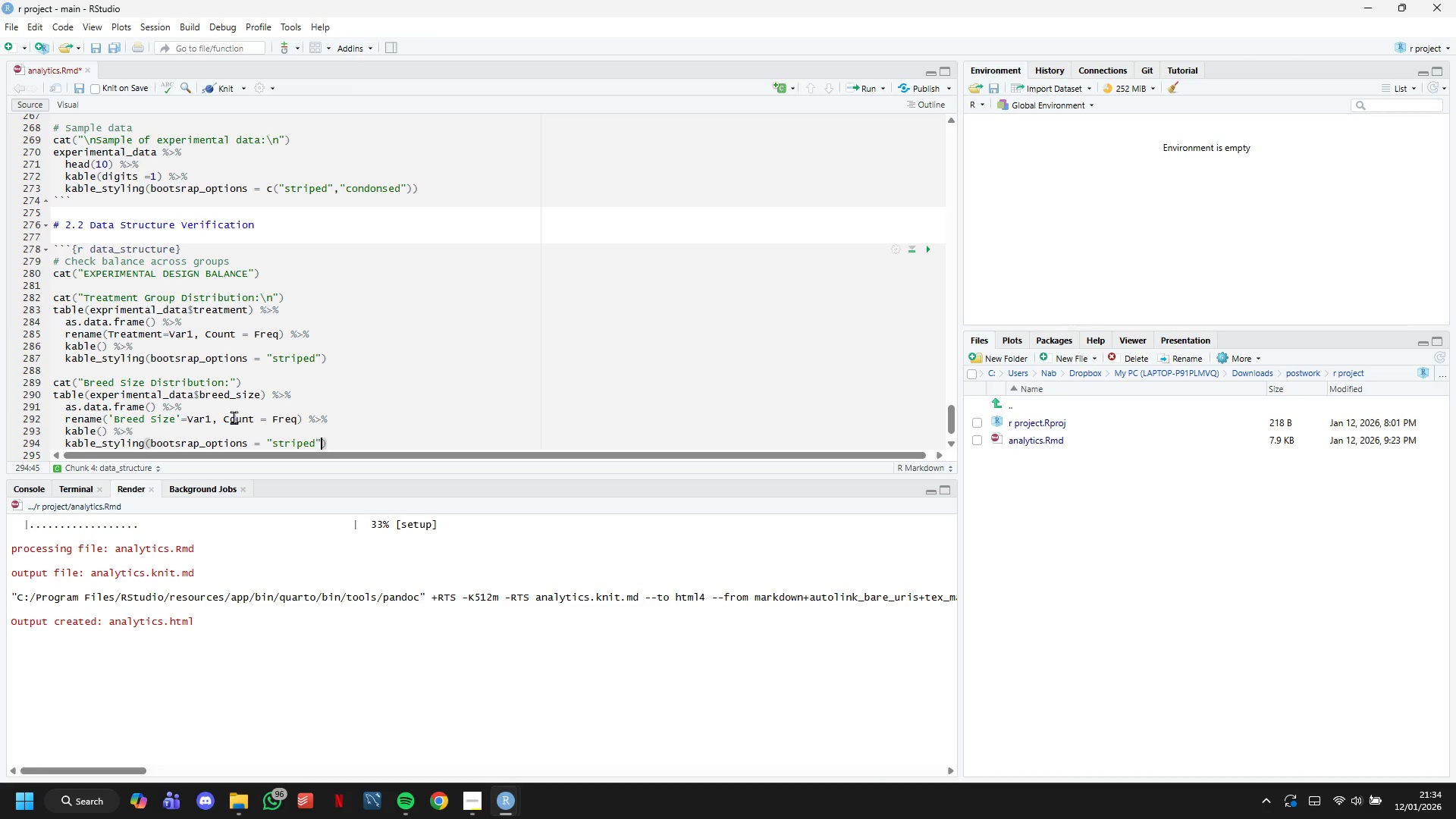 
key(ArrowRight)
 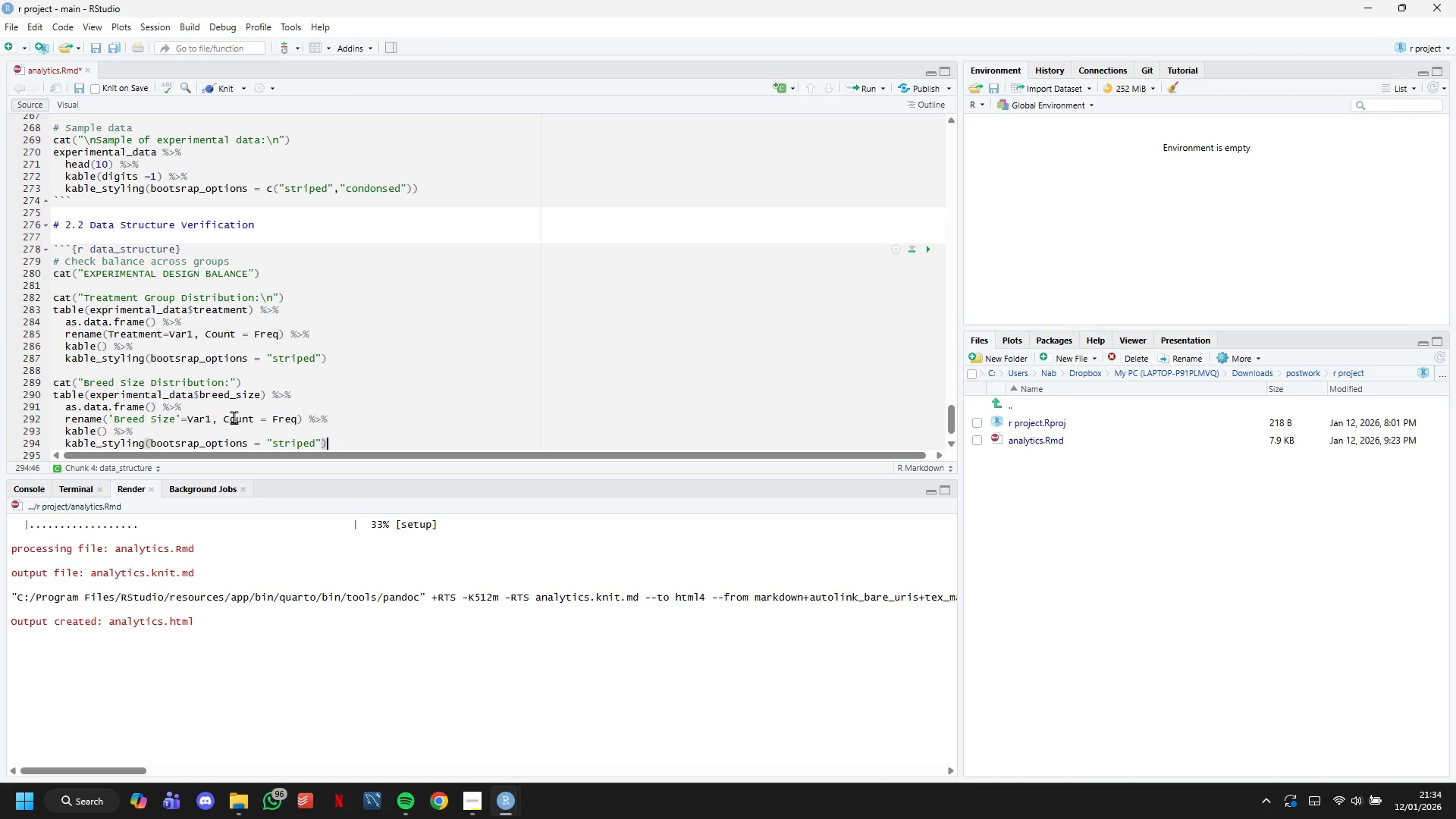 
wait(8.53)
 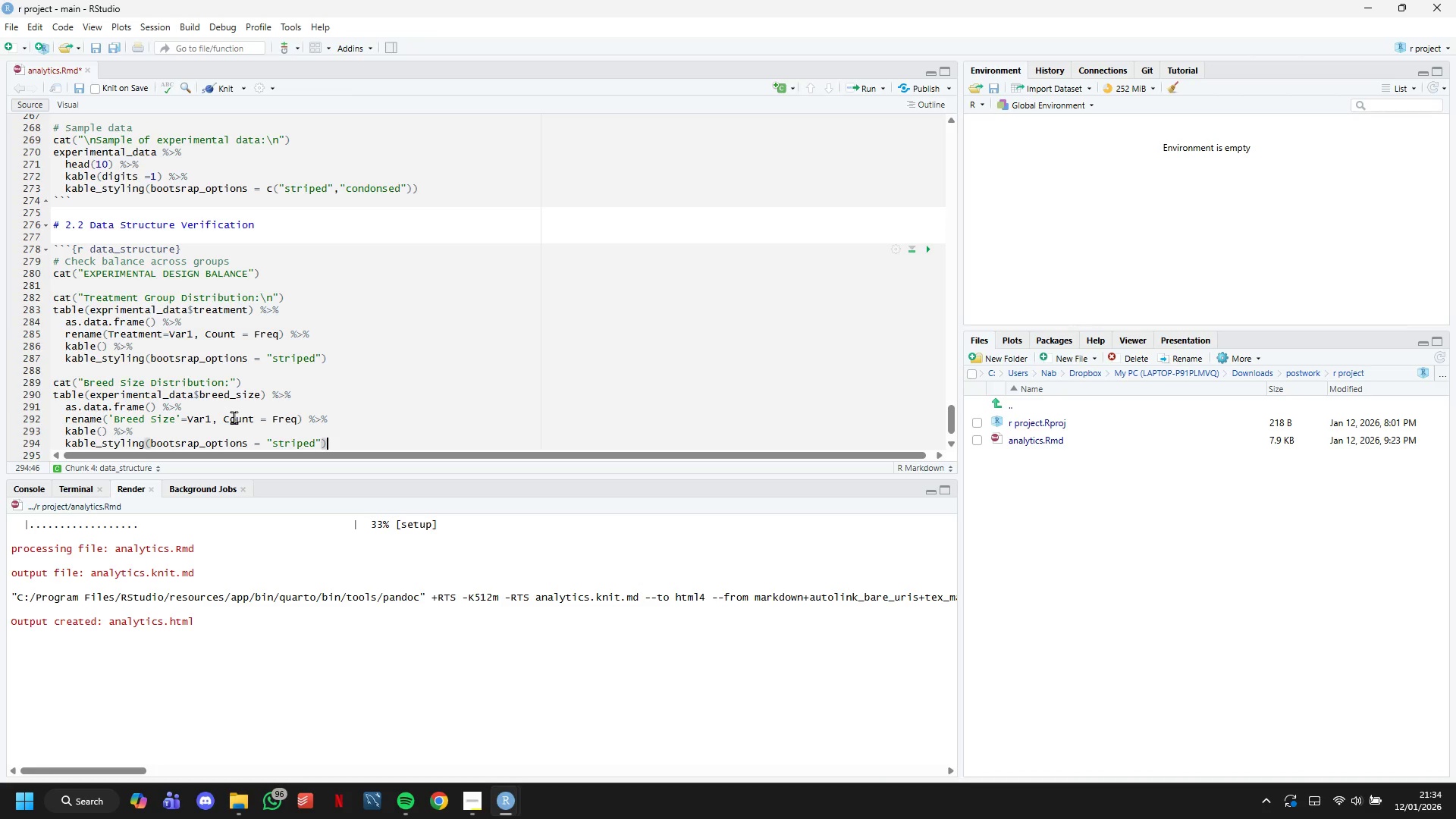 
key(Enter)
 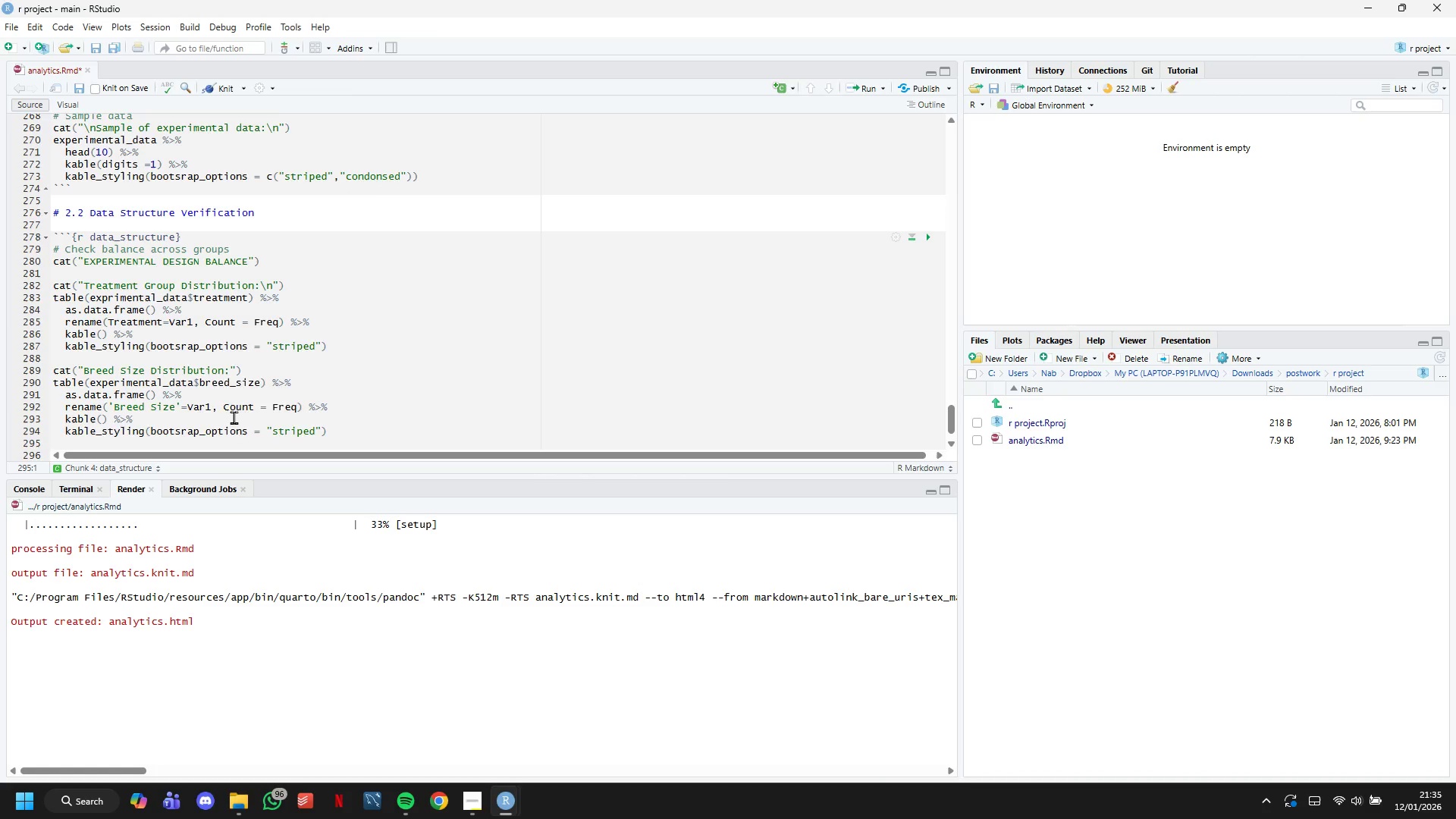 
key(Enter)
 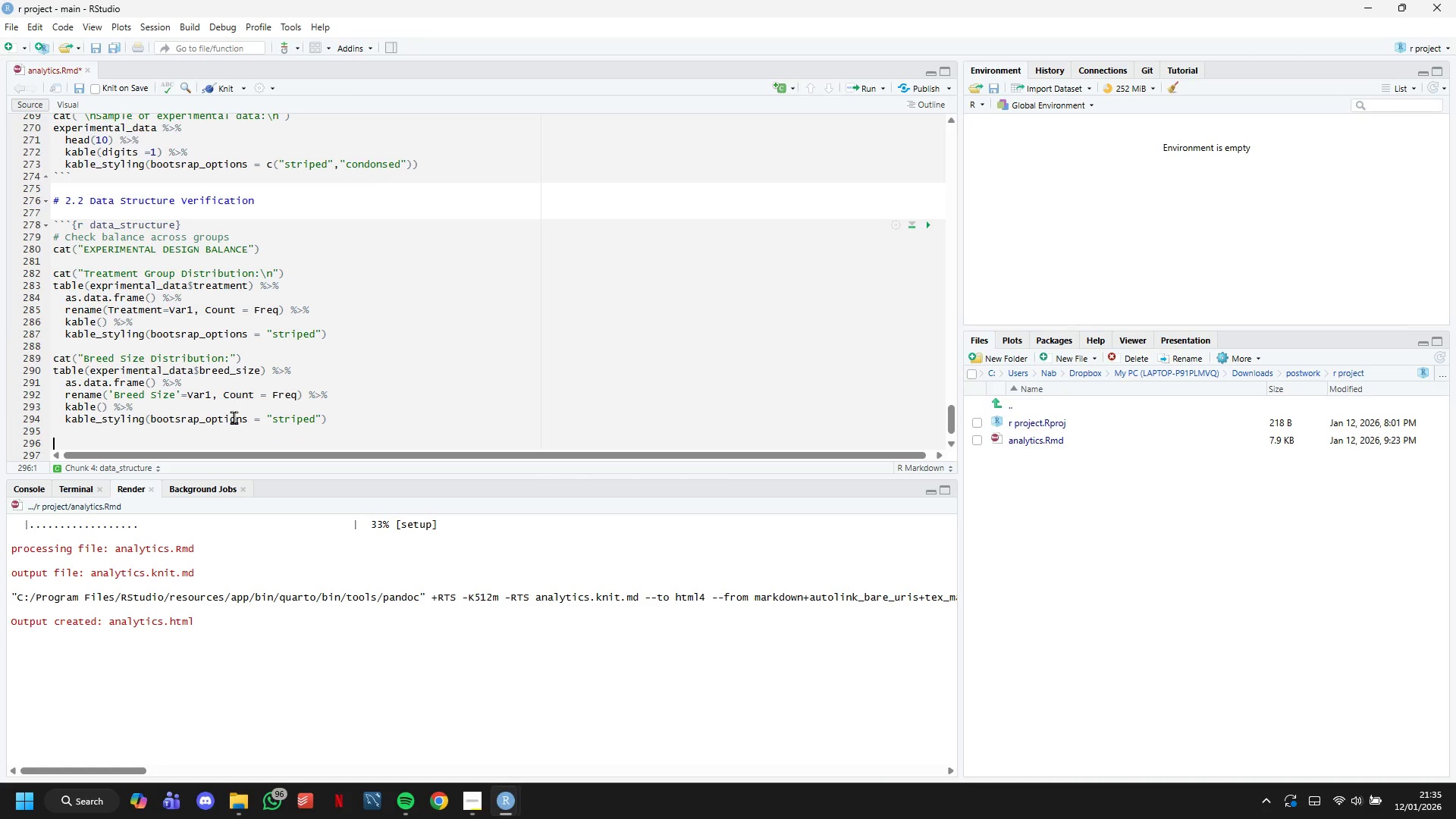 
key(Backspace)
 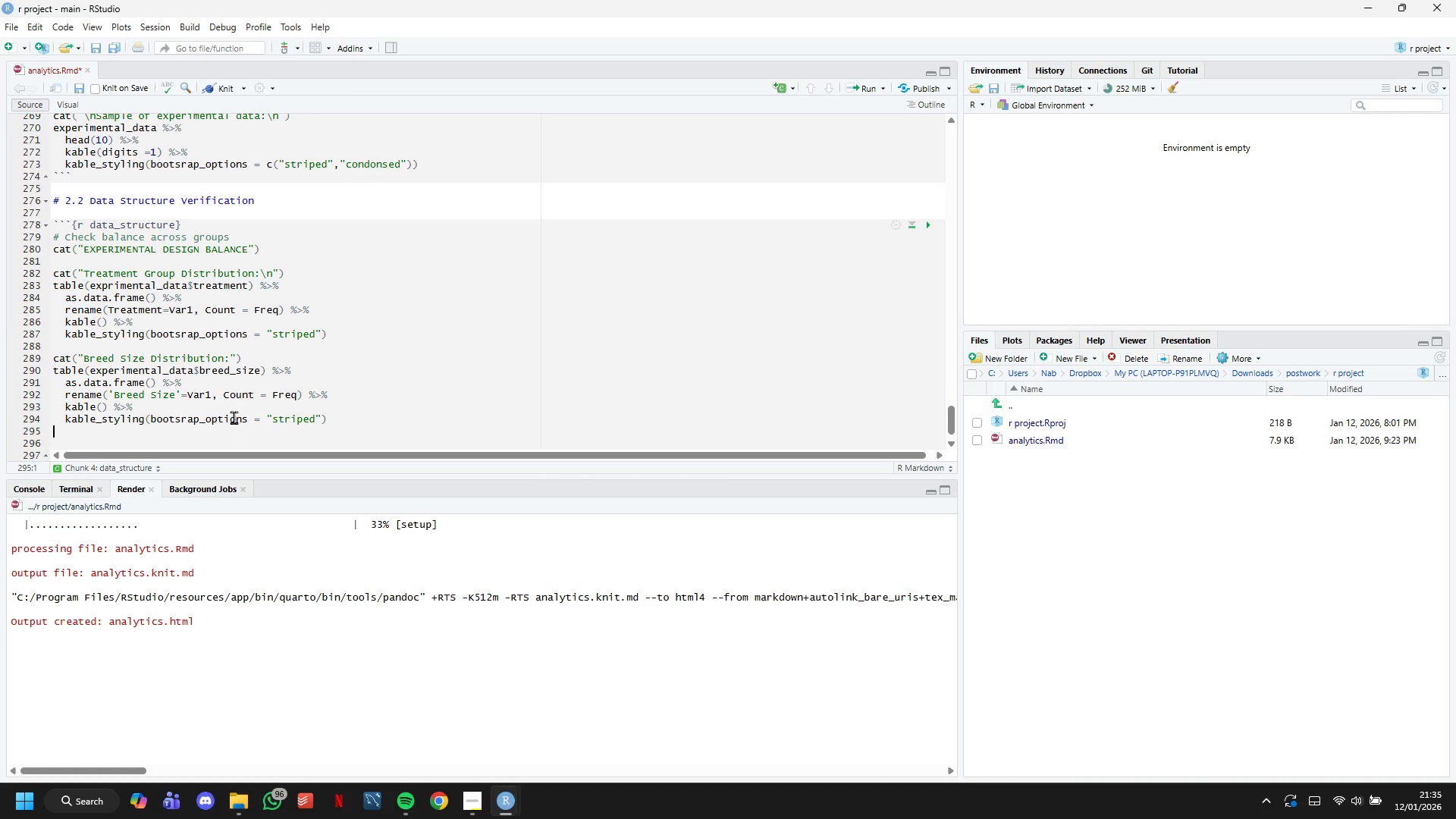 
key(Backspace)
 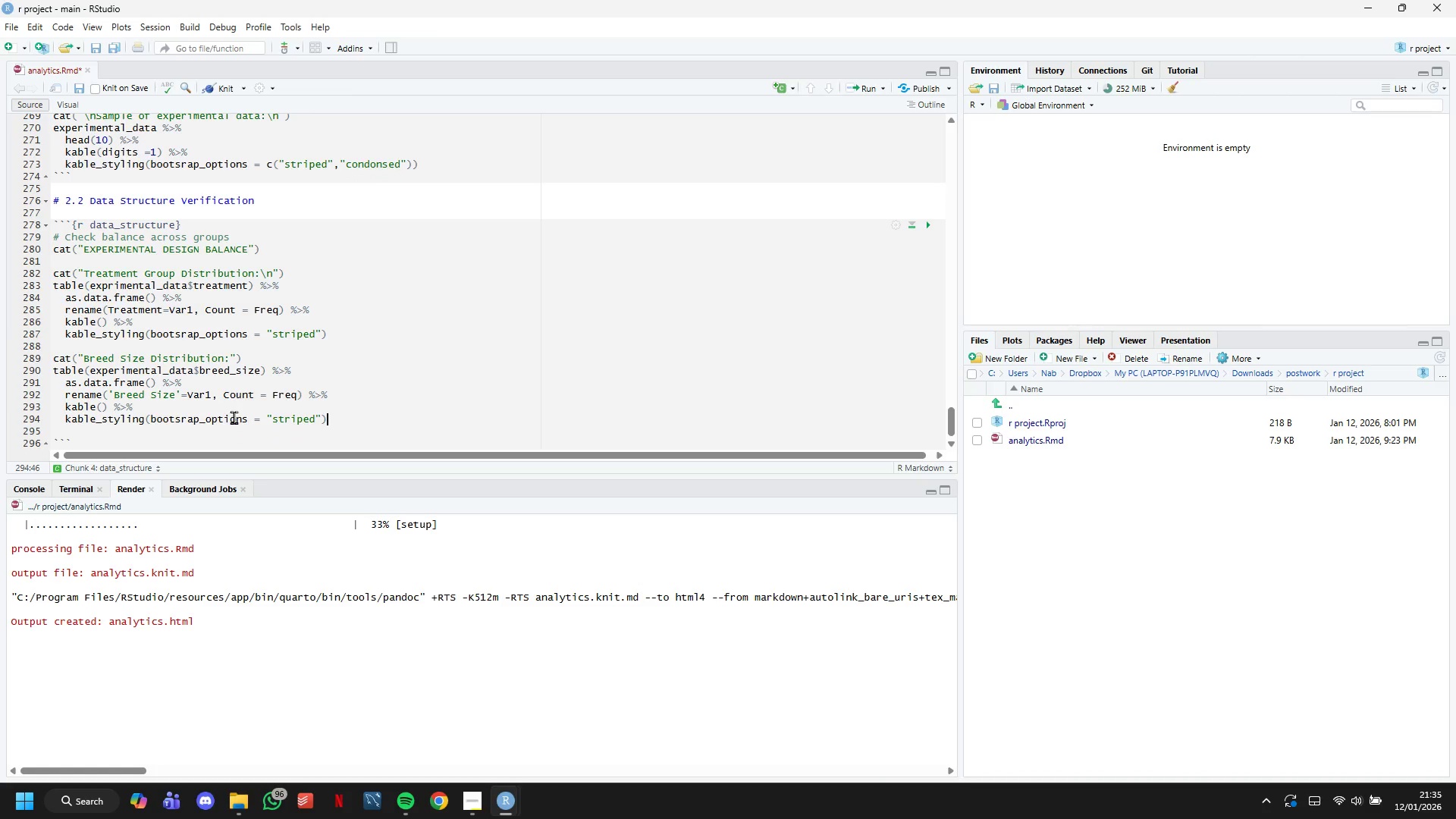 
key(Enter)
 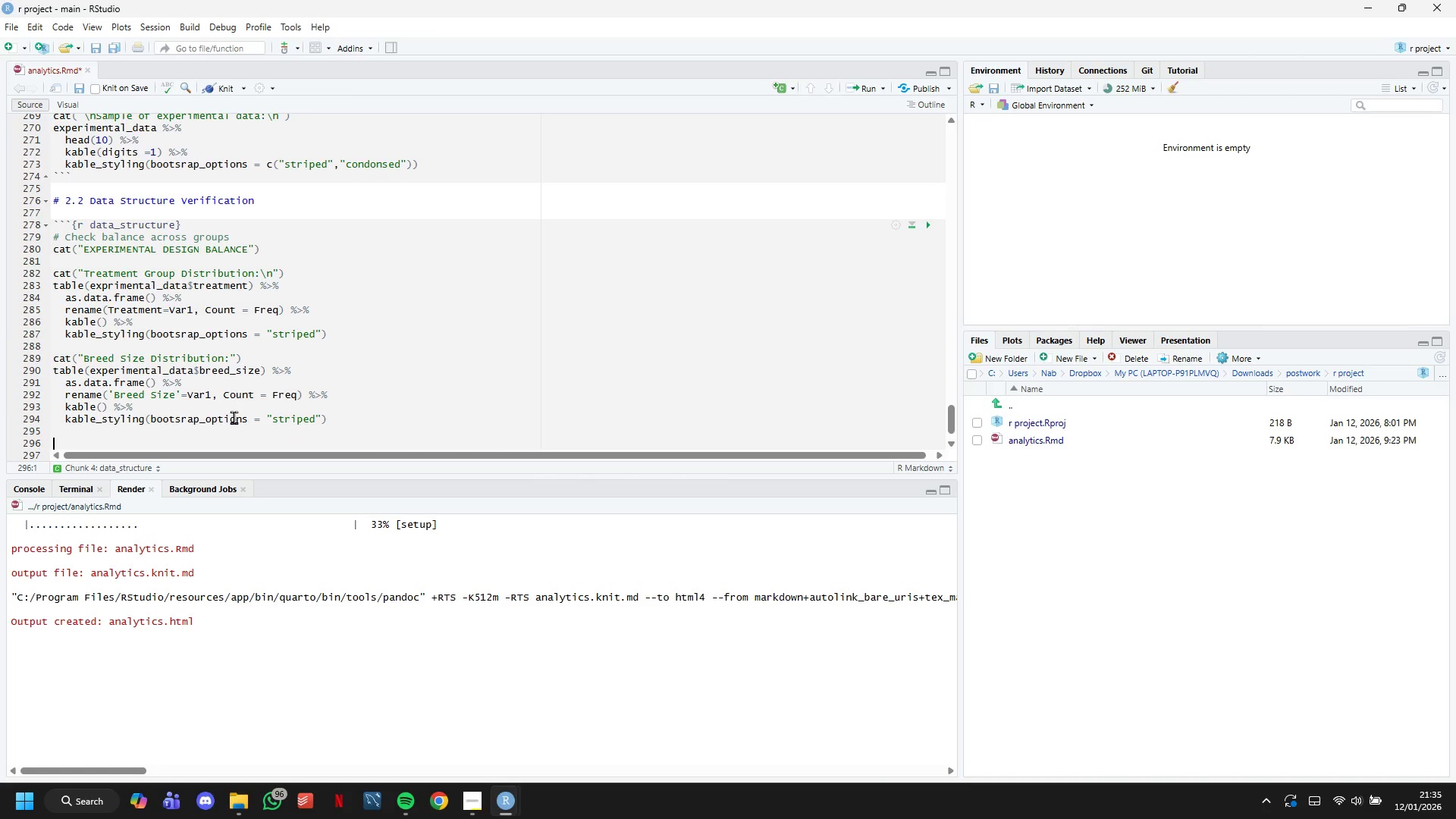 
key(Enter)
 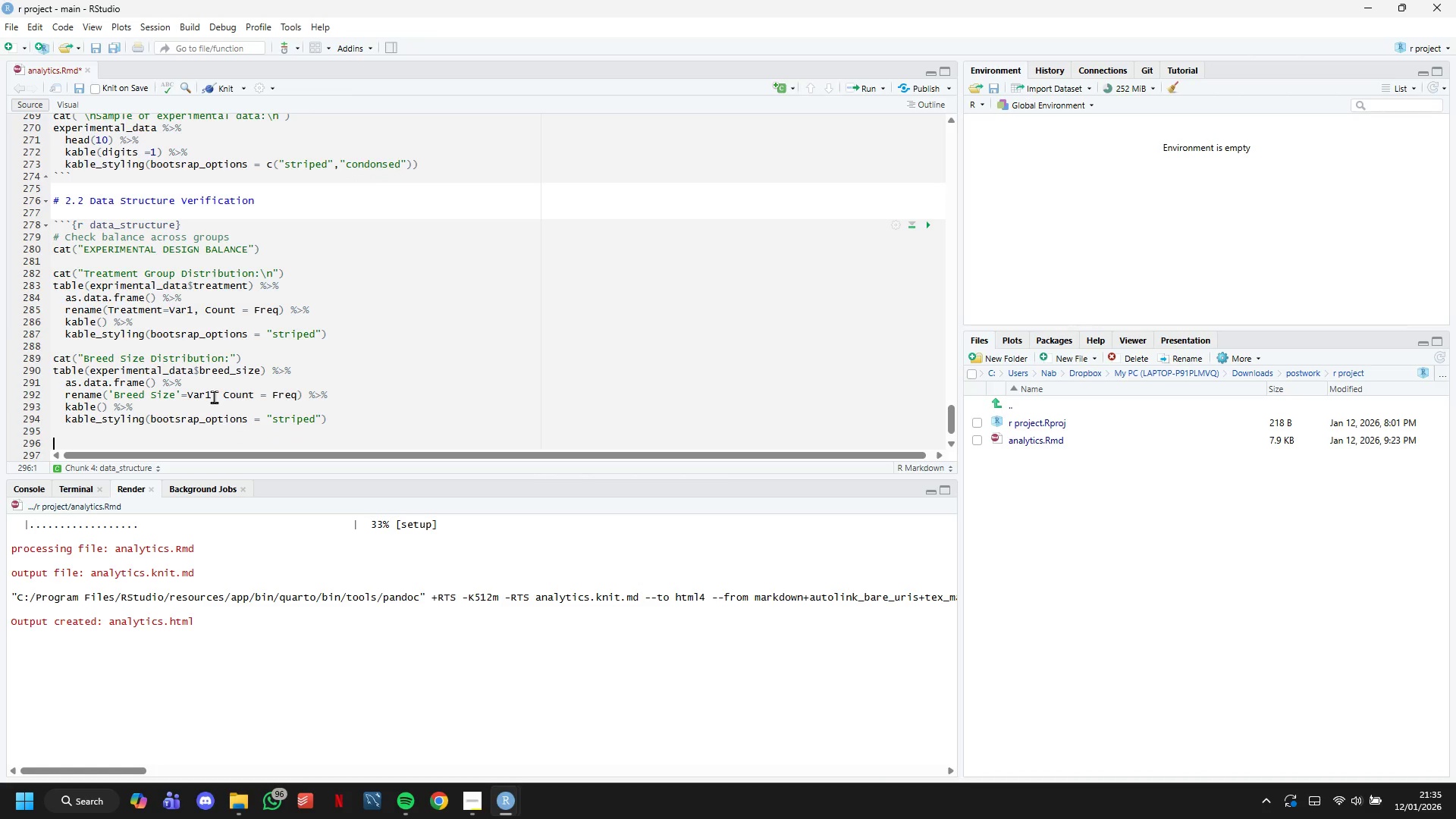 
key(Control+S)
 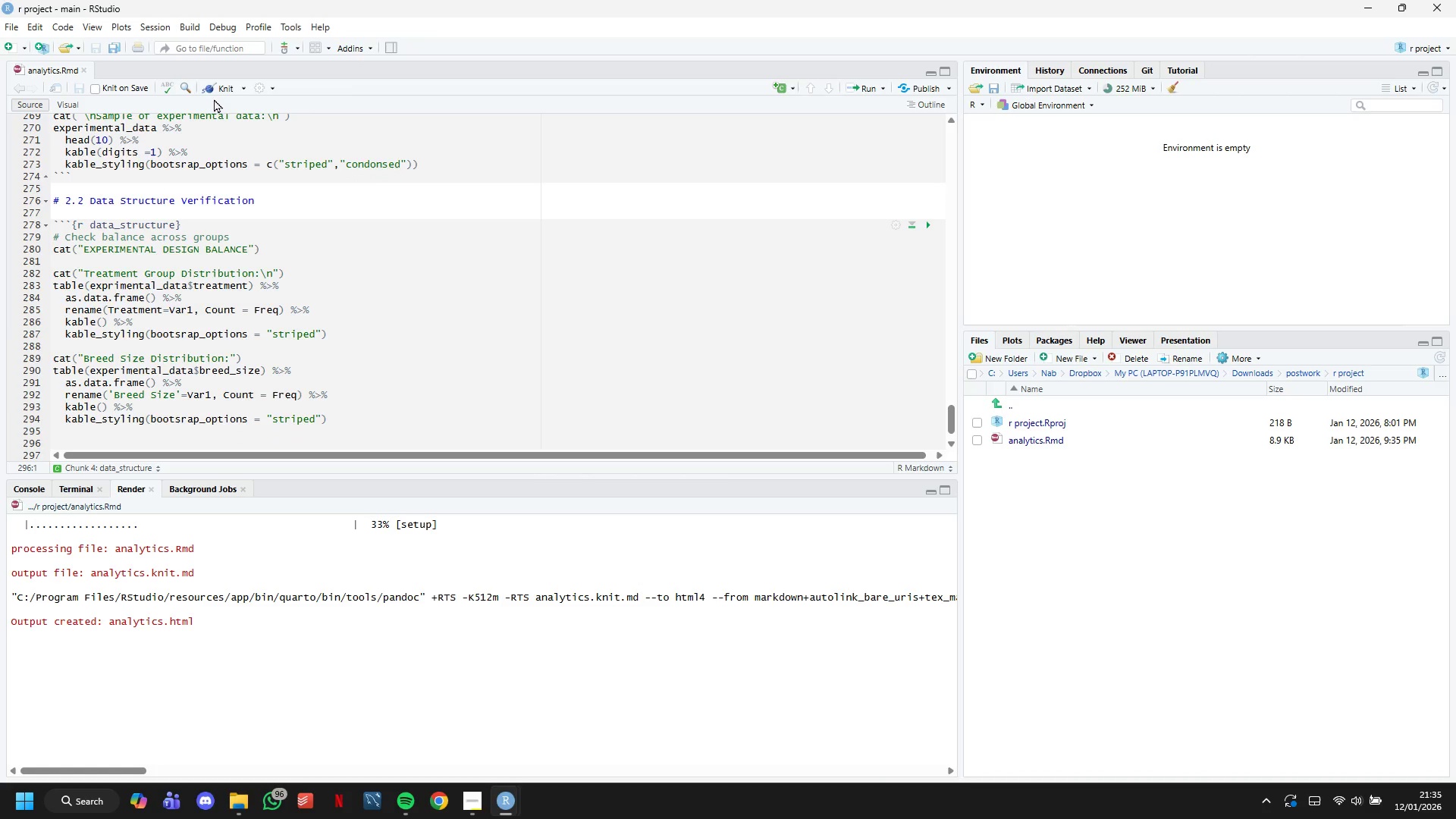 
left_click([215, 90])
 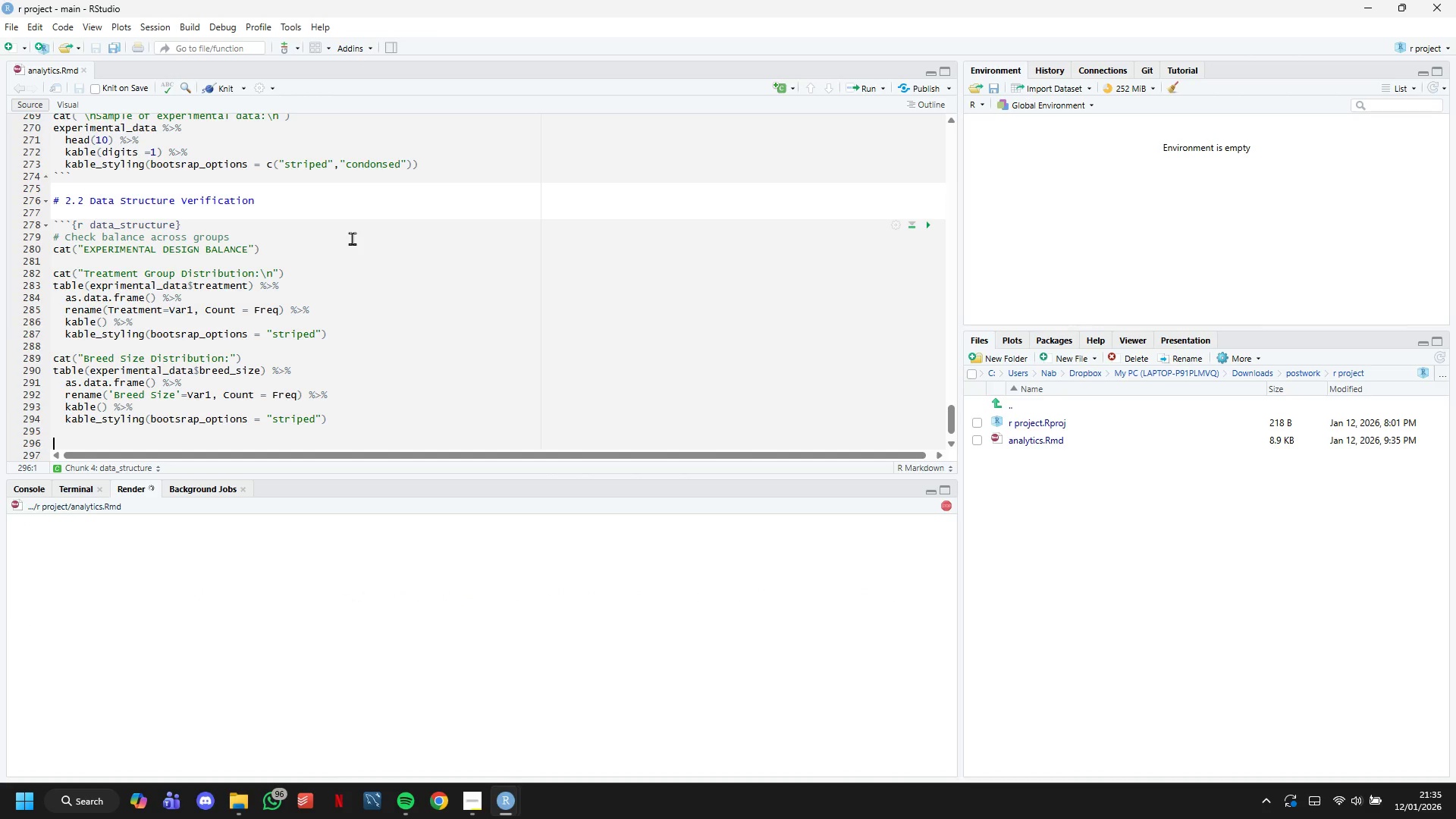 
scroll: coordinate [352, 238], scroll_direction: down, amount: 2.0
 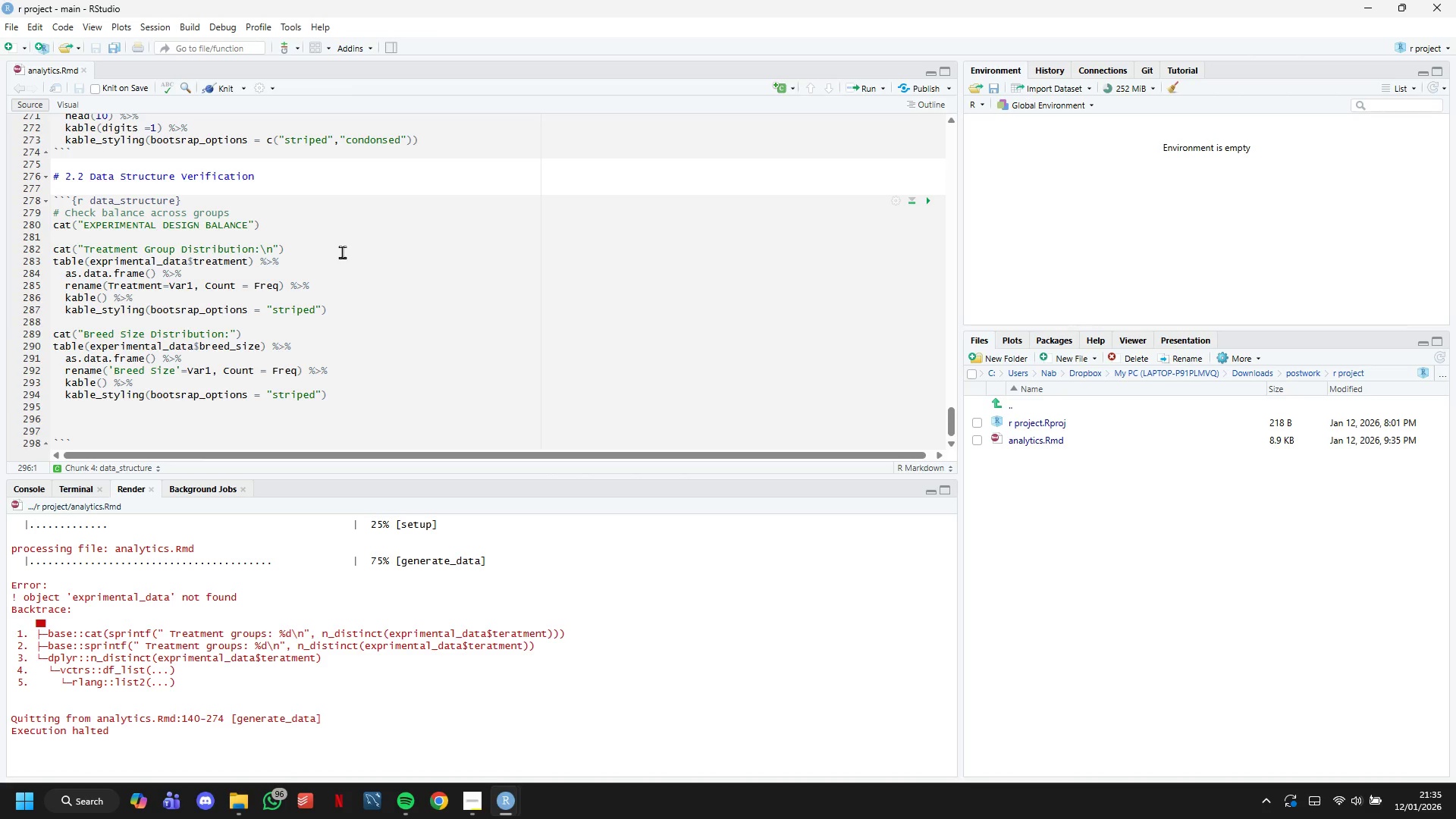 
wait(16.0)
 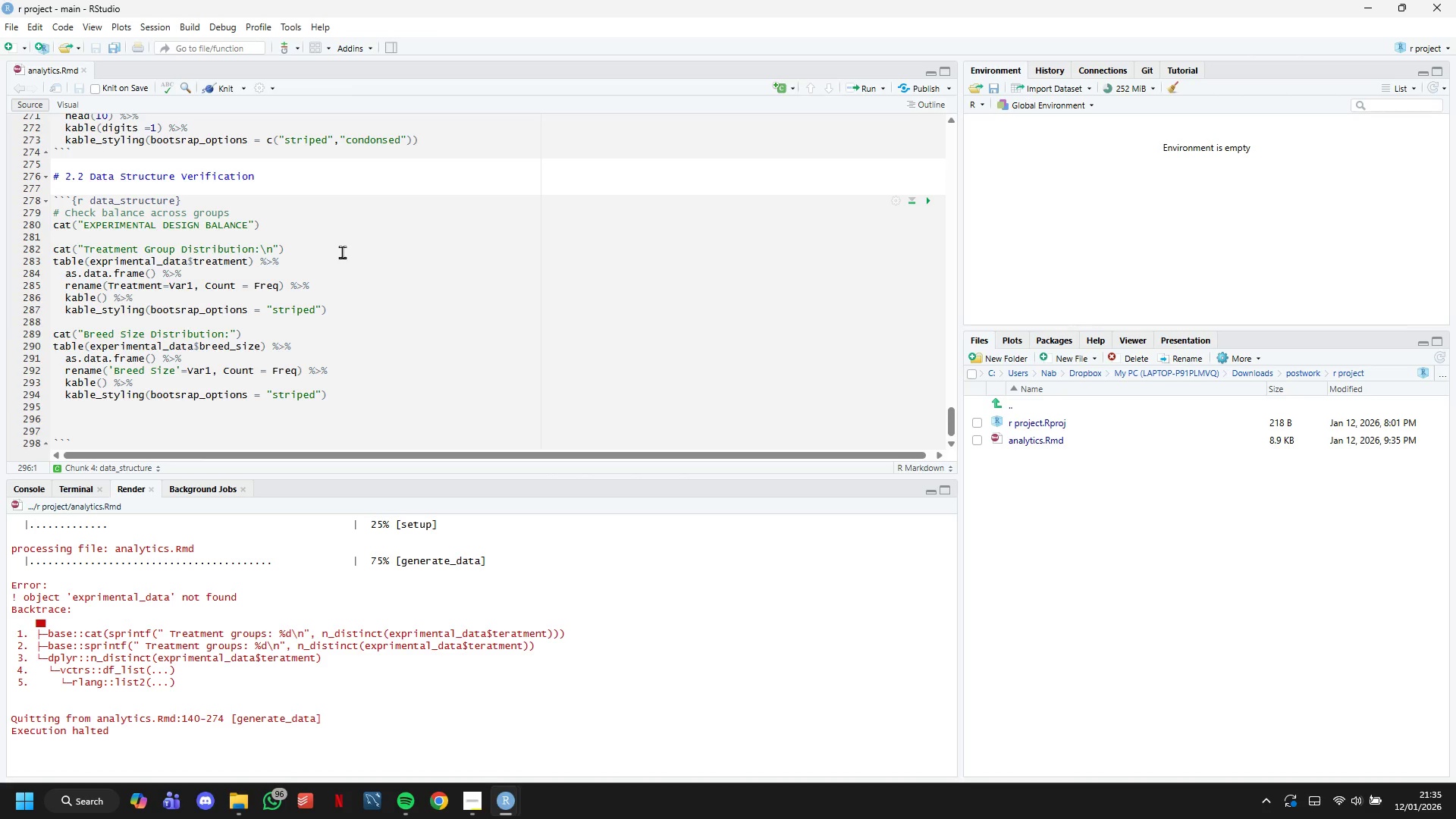 
left_click([106, 262])
 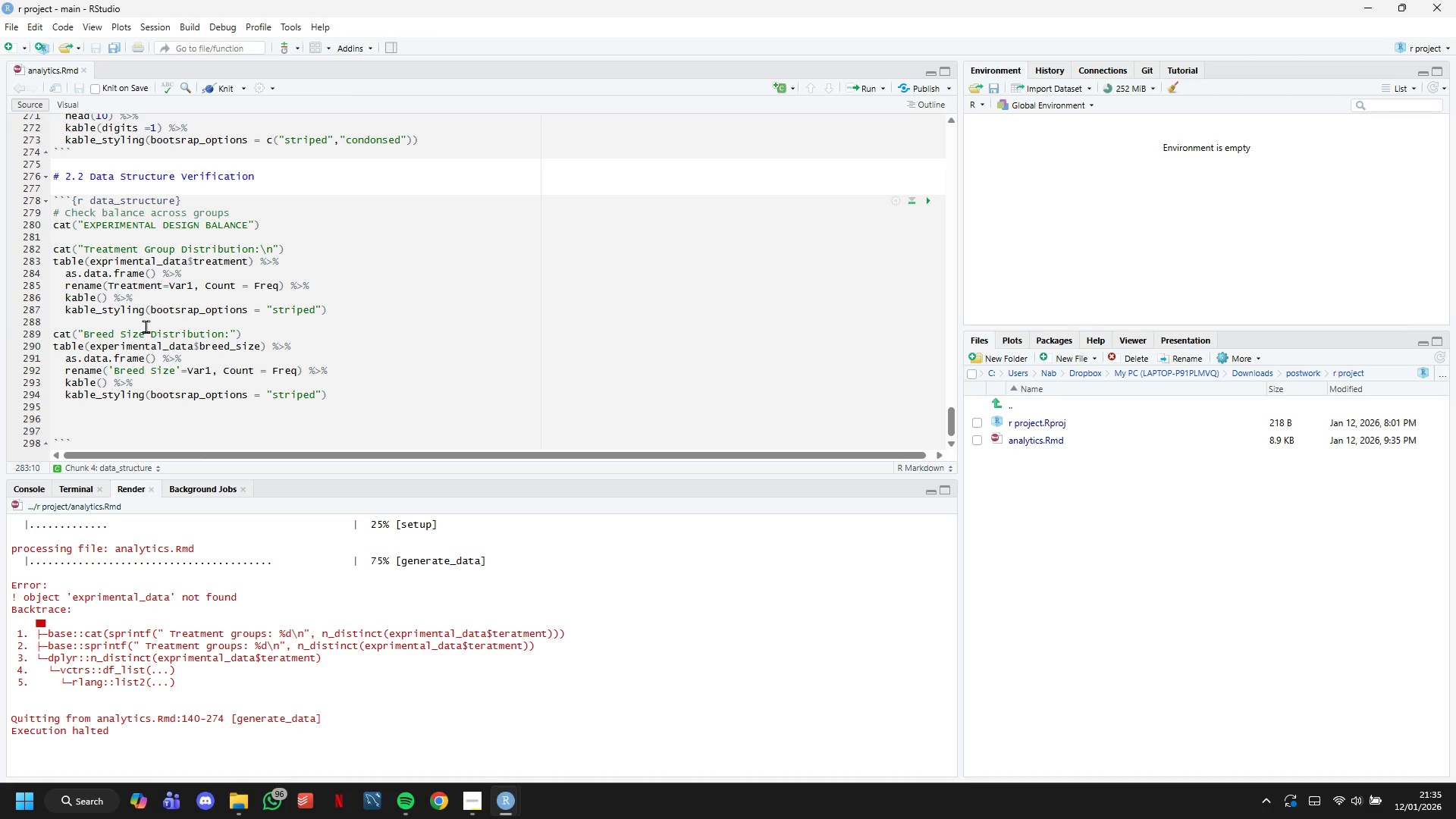 
key(E)
 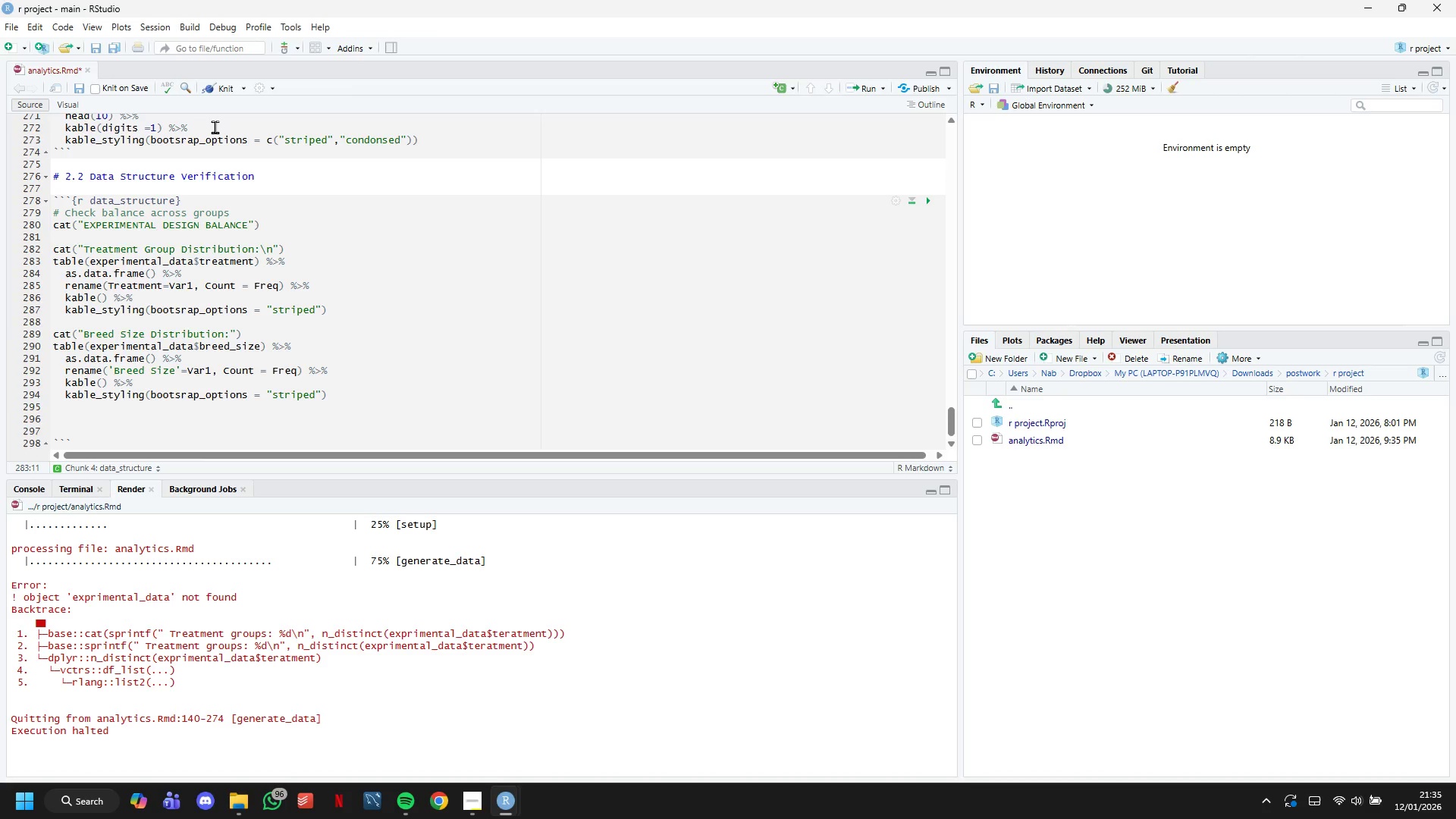 
left_click([215, 89])
 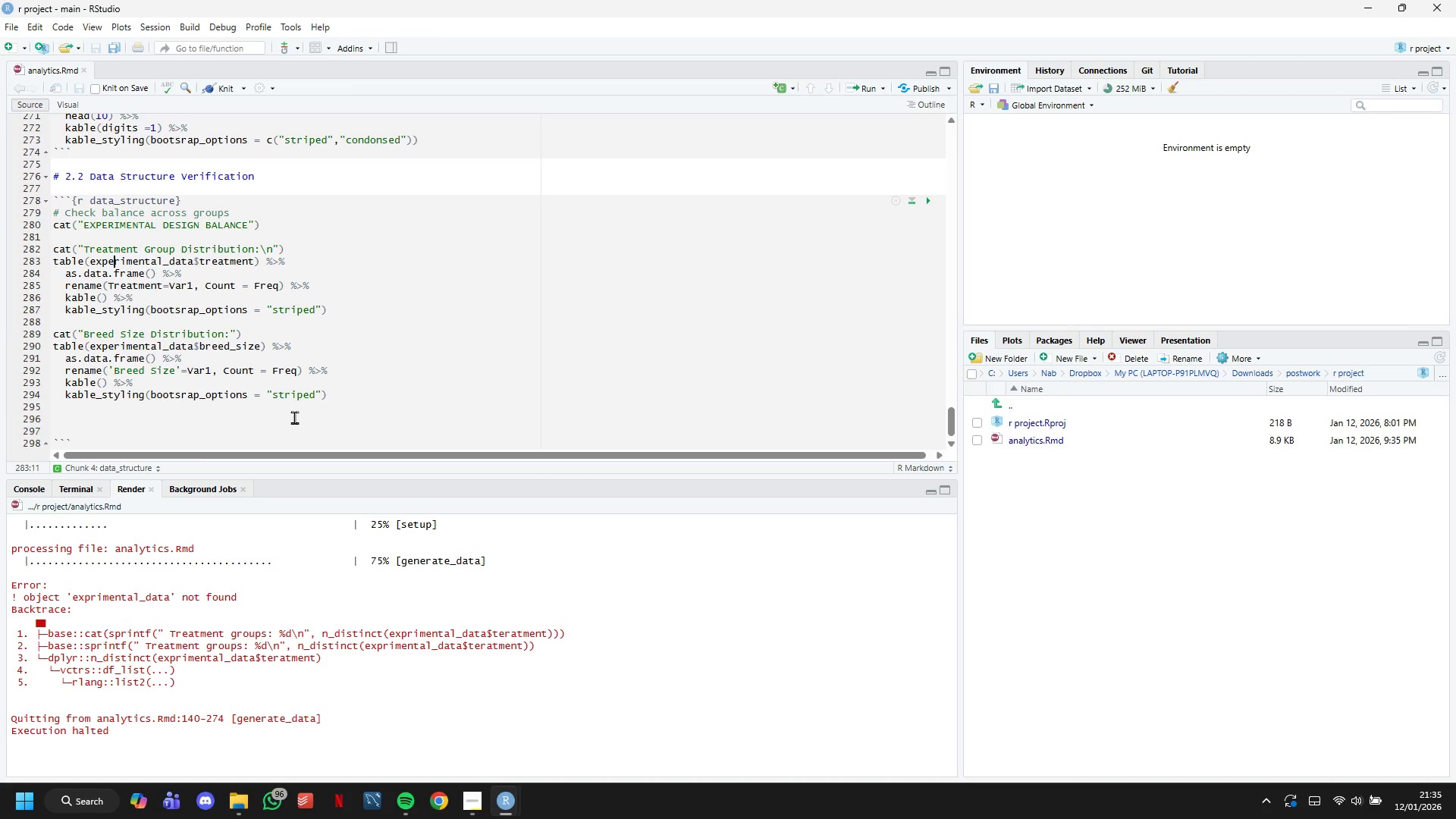 
wait(24.86)
 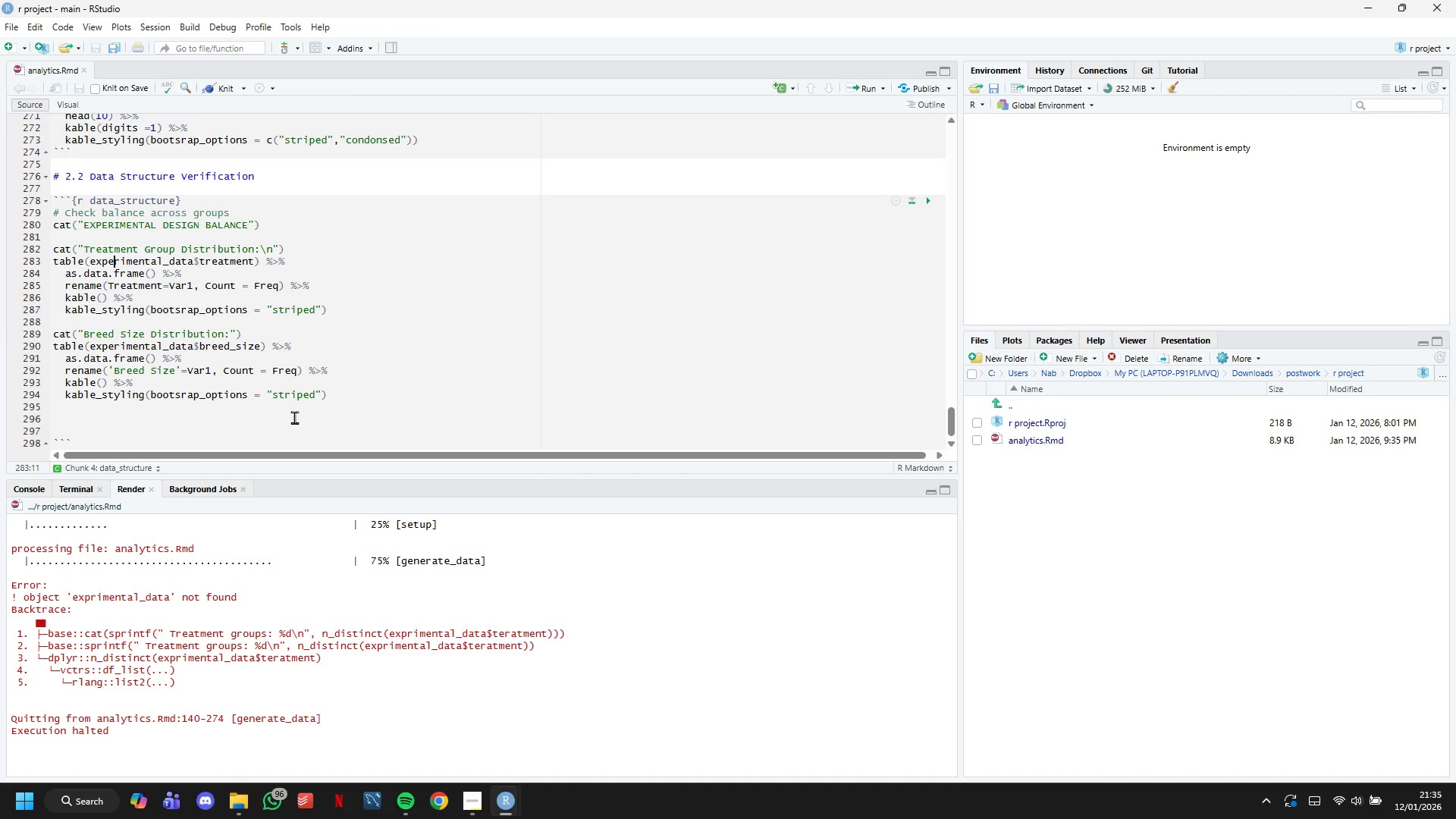 
left_click_drag(start_coordinate=[171, 600], to_coordinate=[74, 601])
 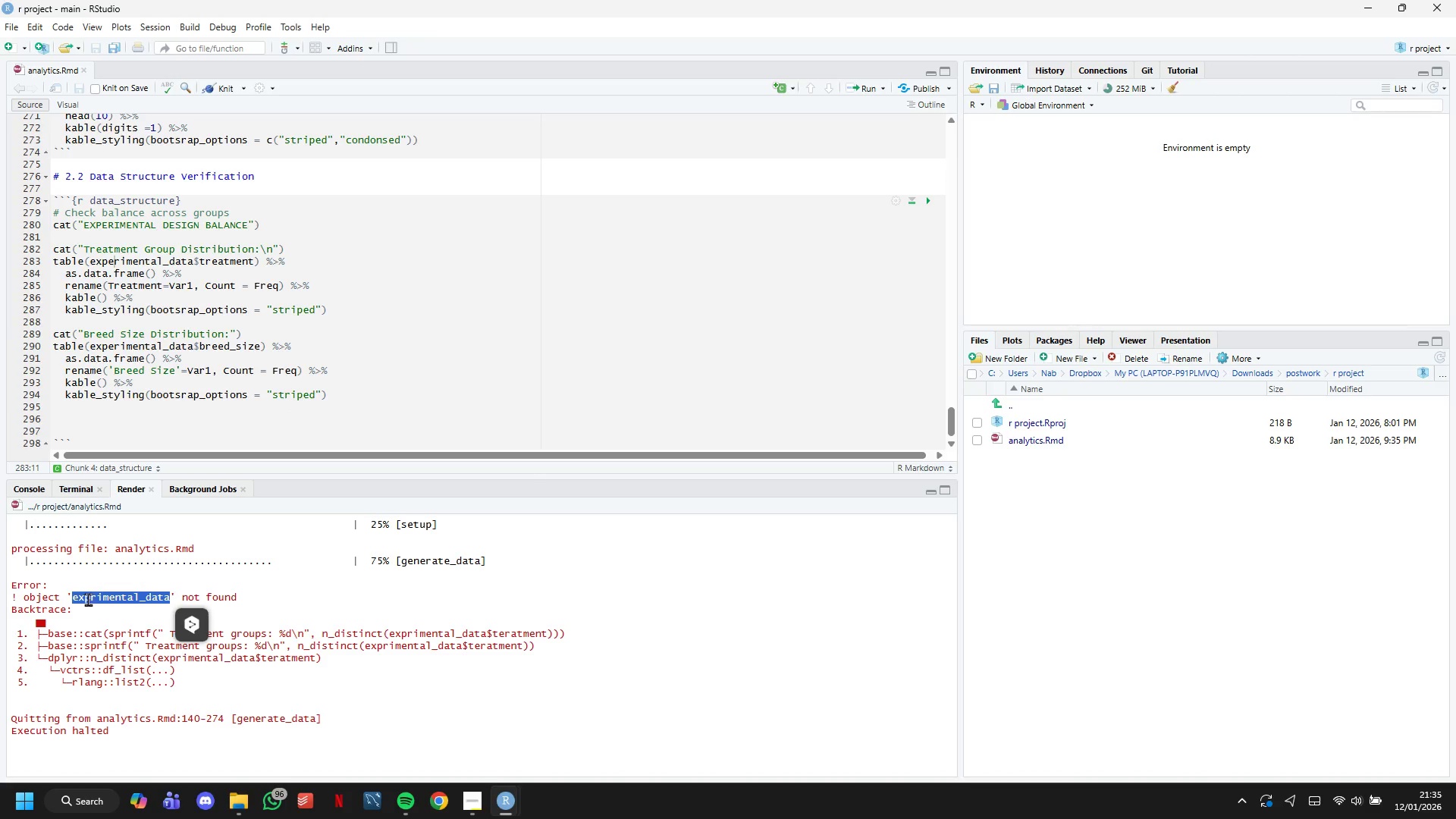 
key(Control+C)
 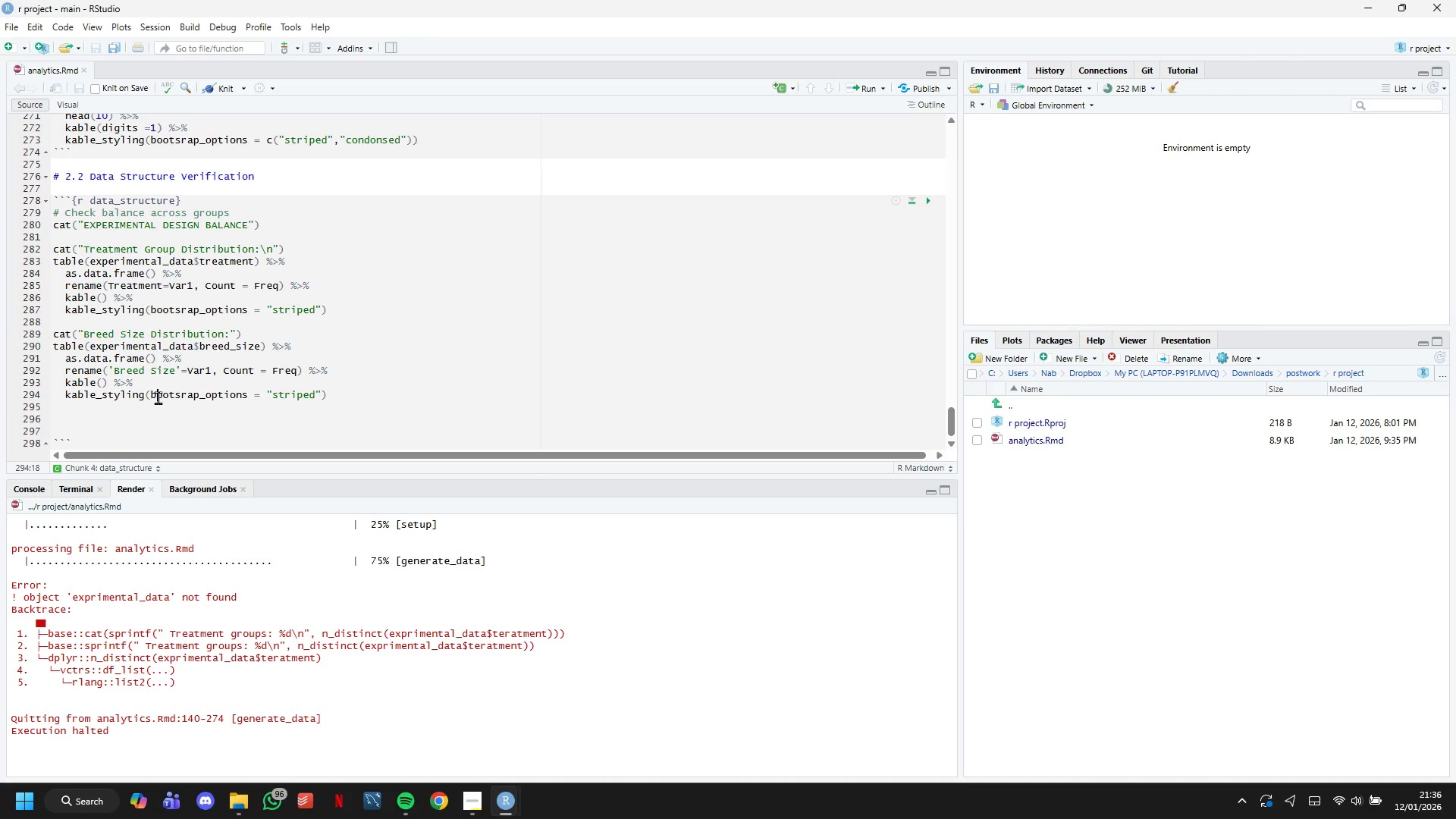 
key(Control+F)
 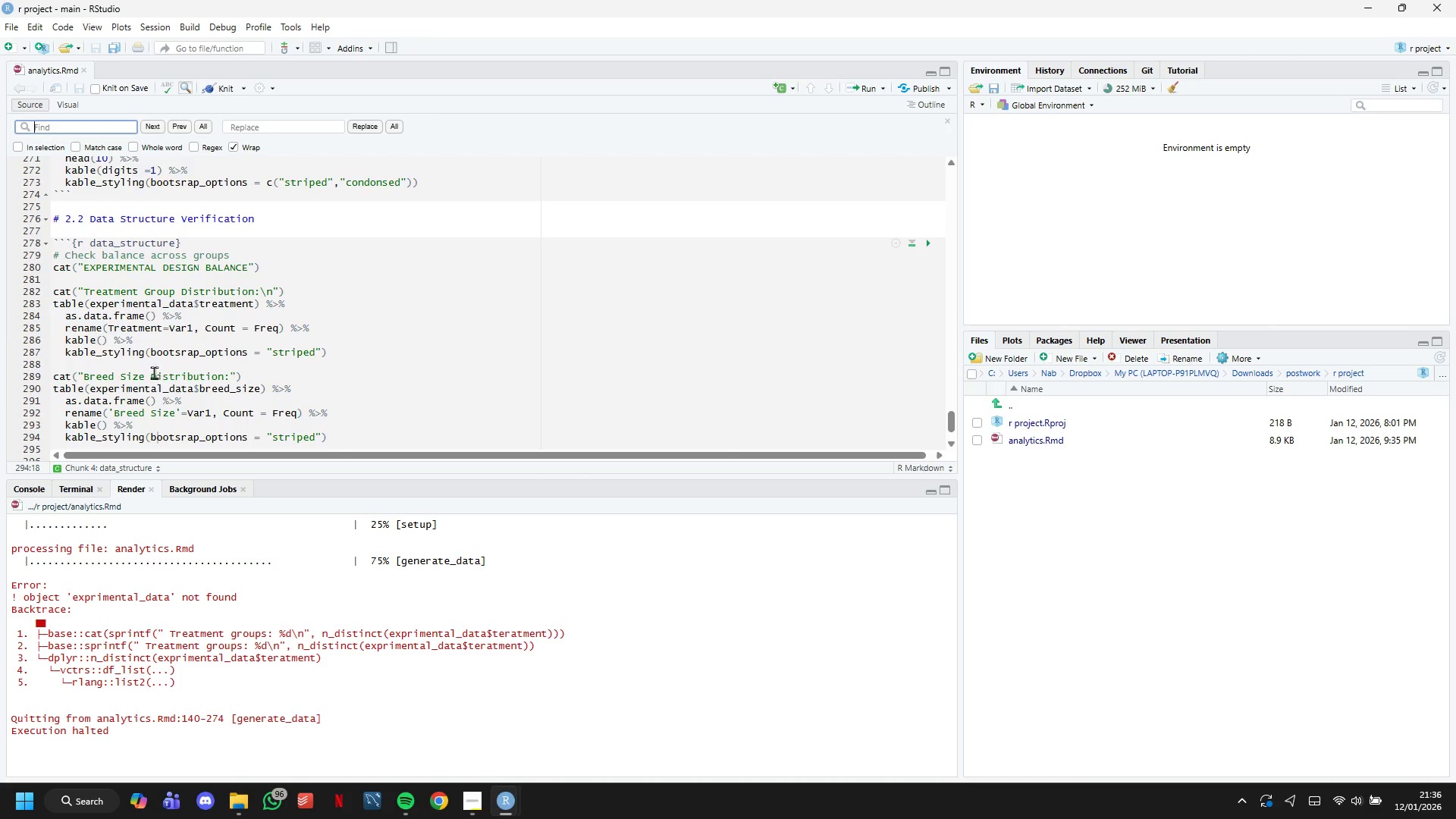 
key(Control+V)
 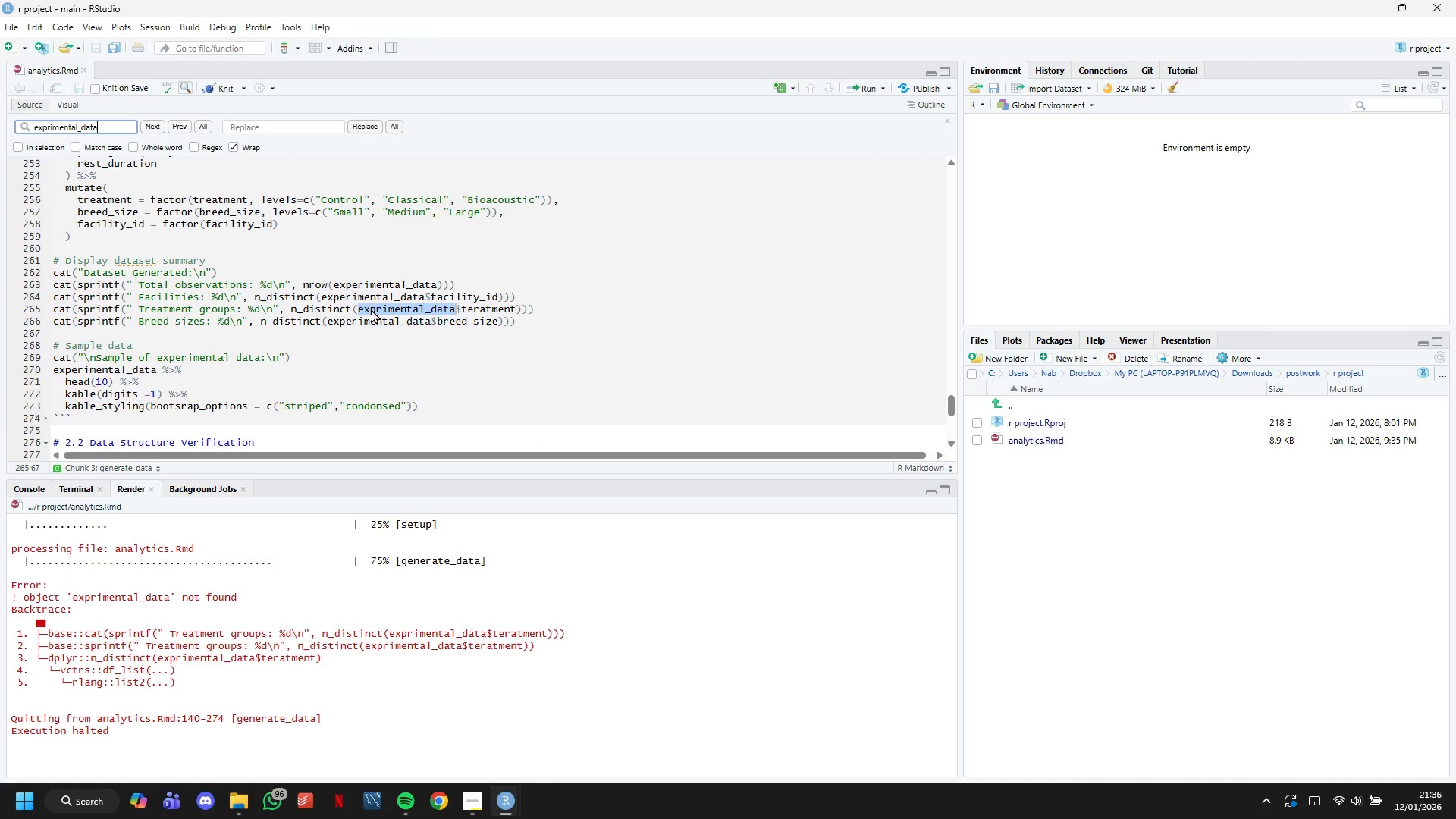 
left_click([373, 310])
 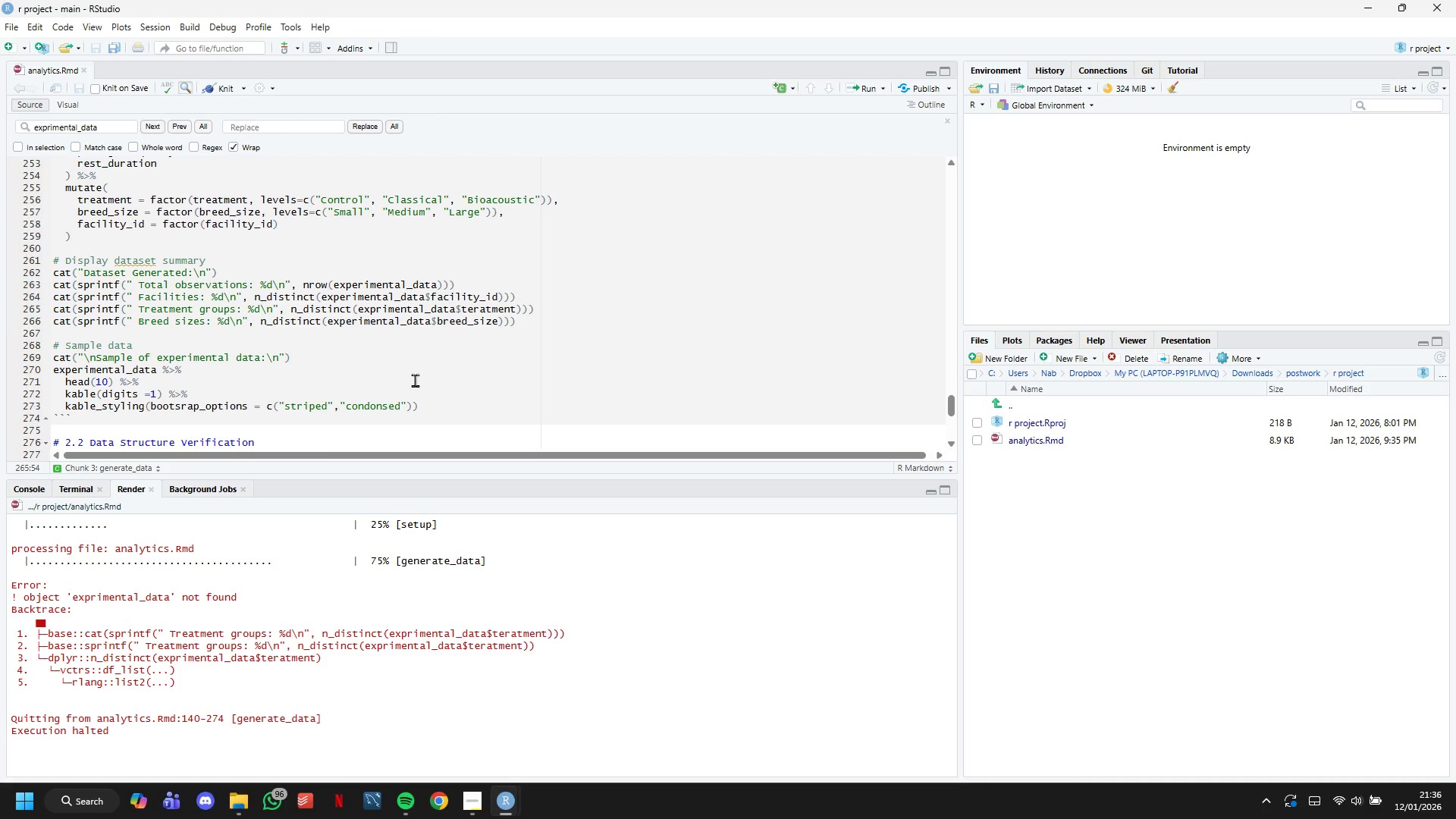 
key(E)
 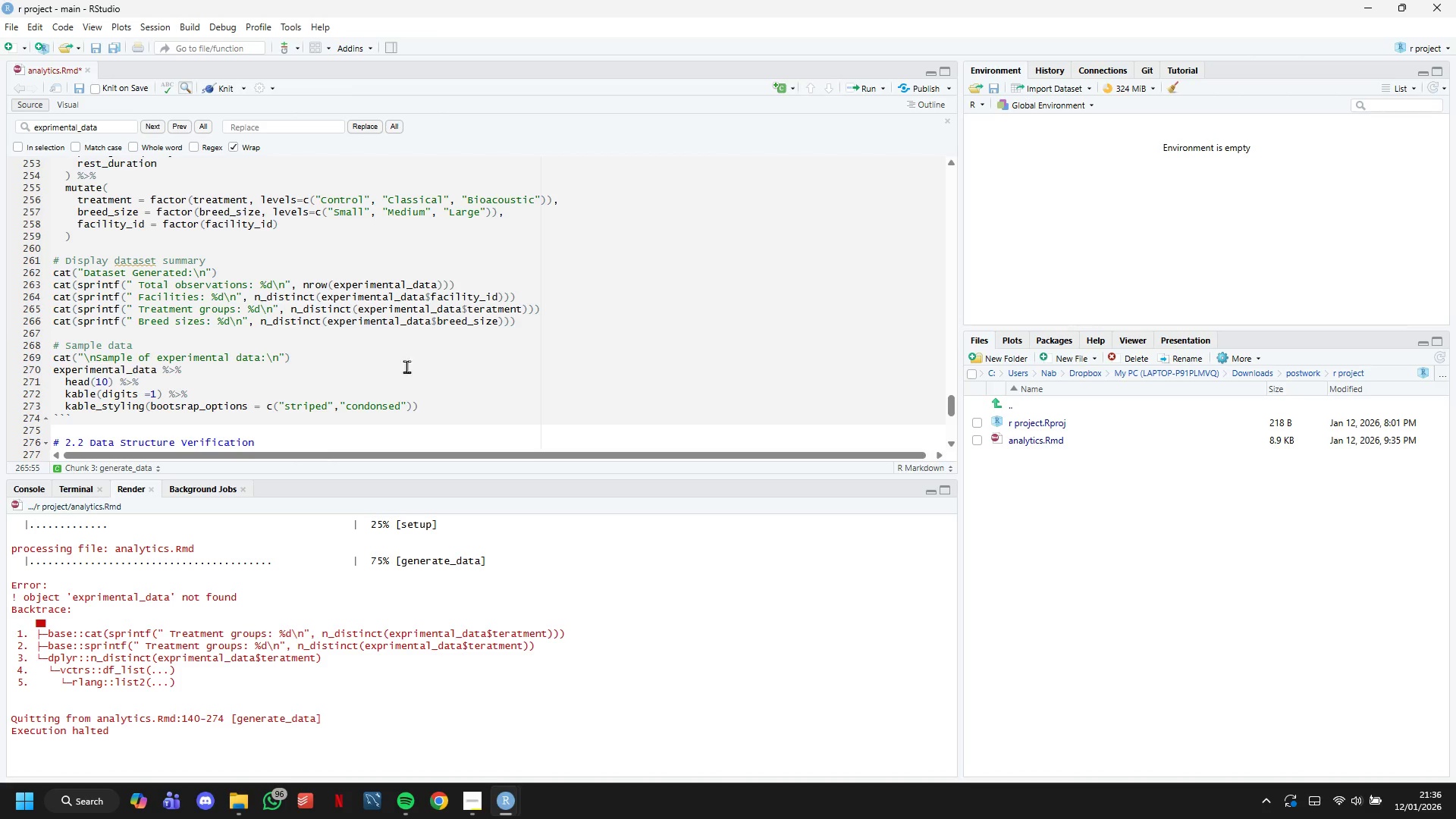 
left_click([216, 81])
 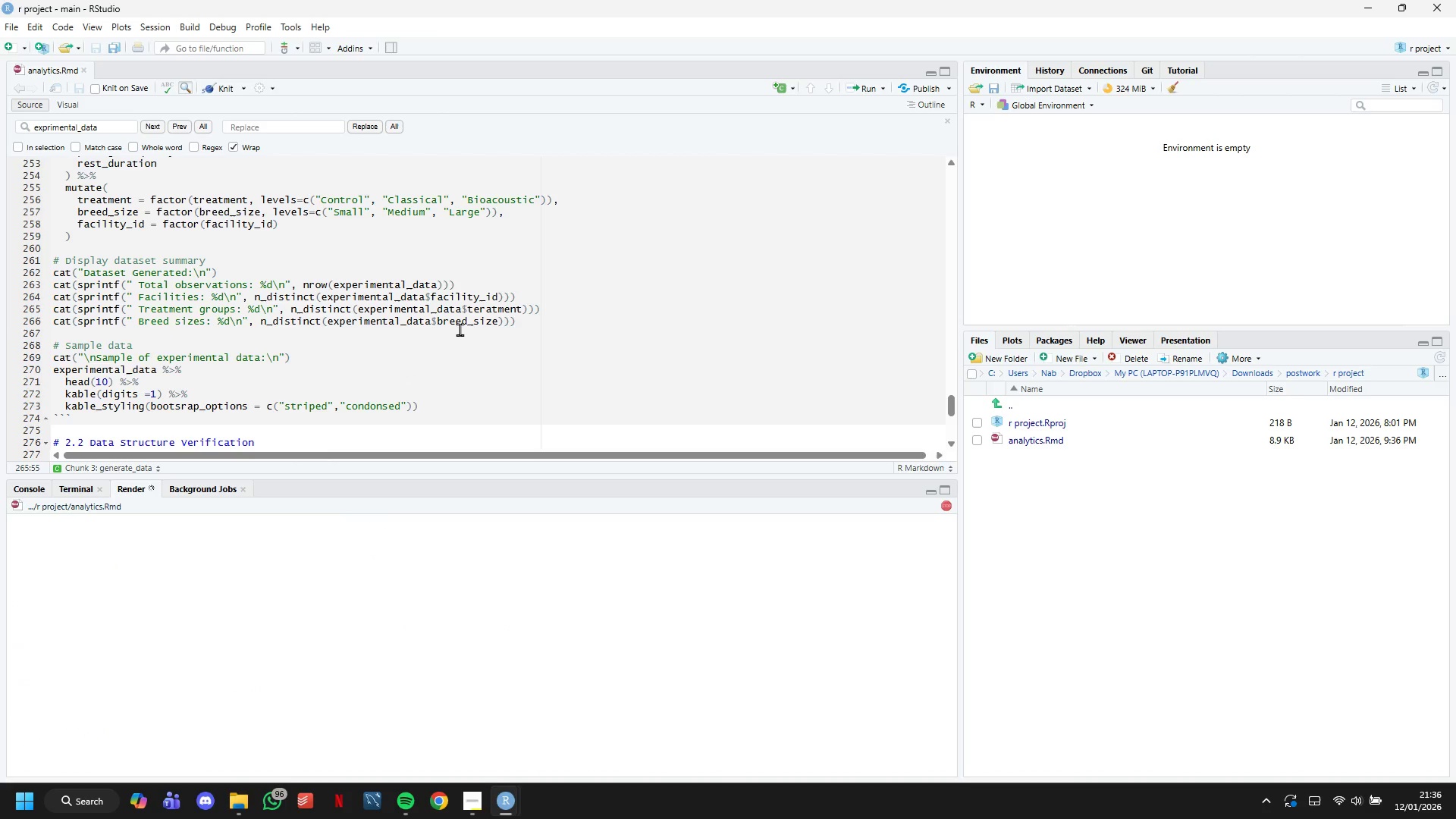 
scroll: coordinate [460, 344], scroll_direction: down, amount: 11.0
 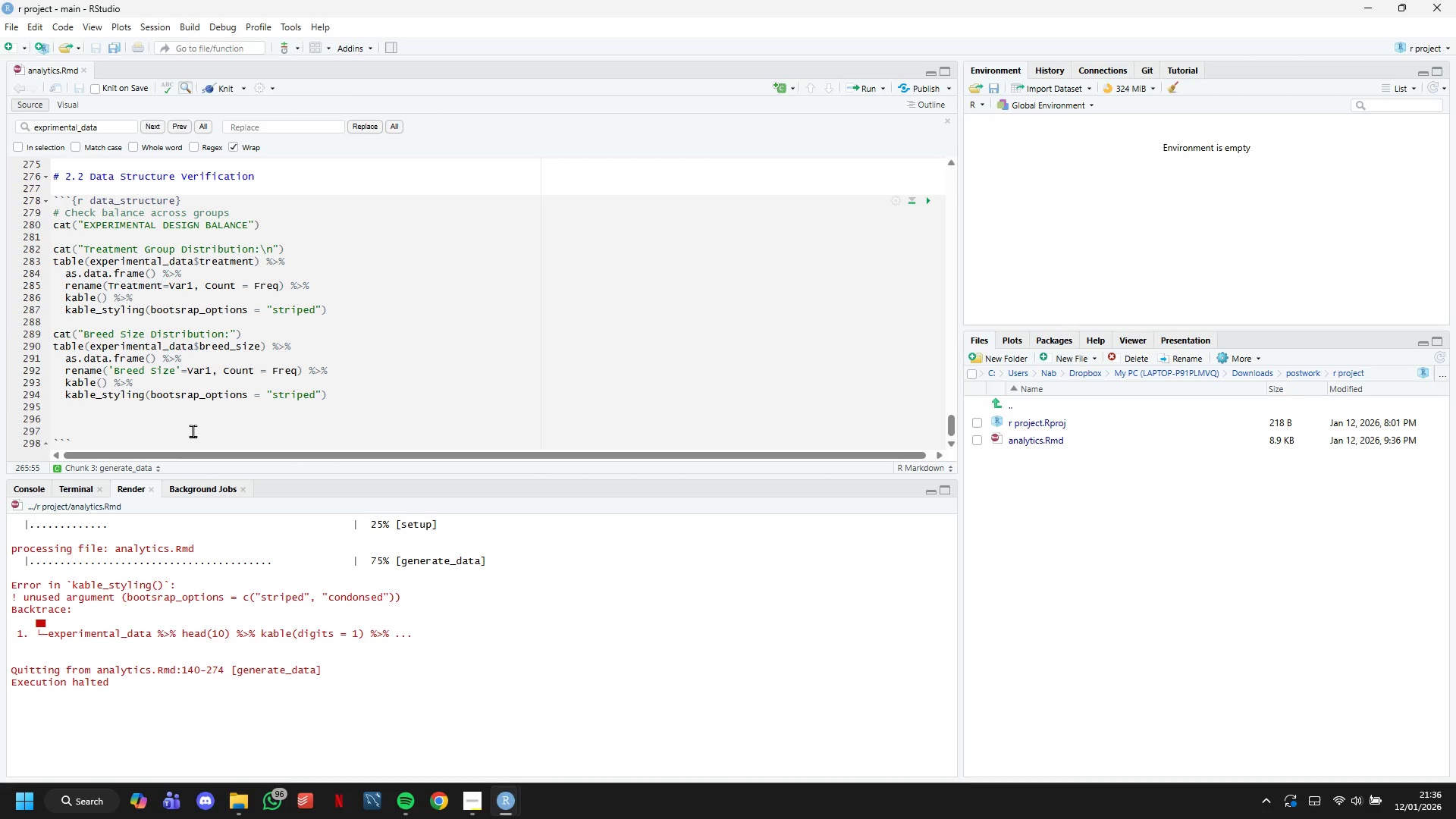 
wait(20.98)
 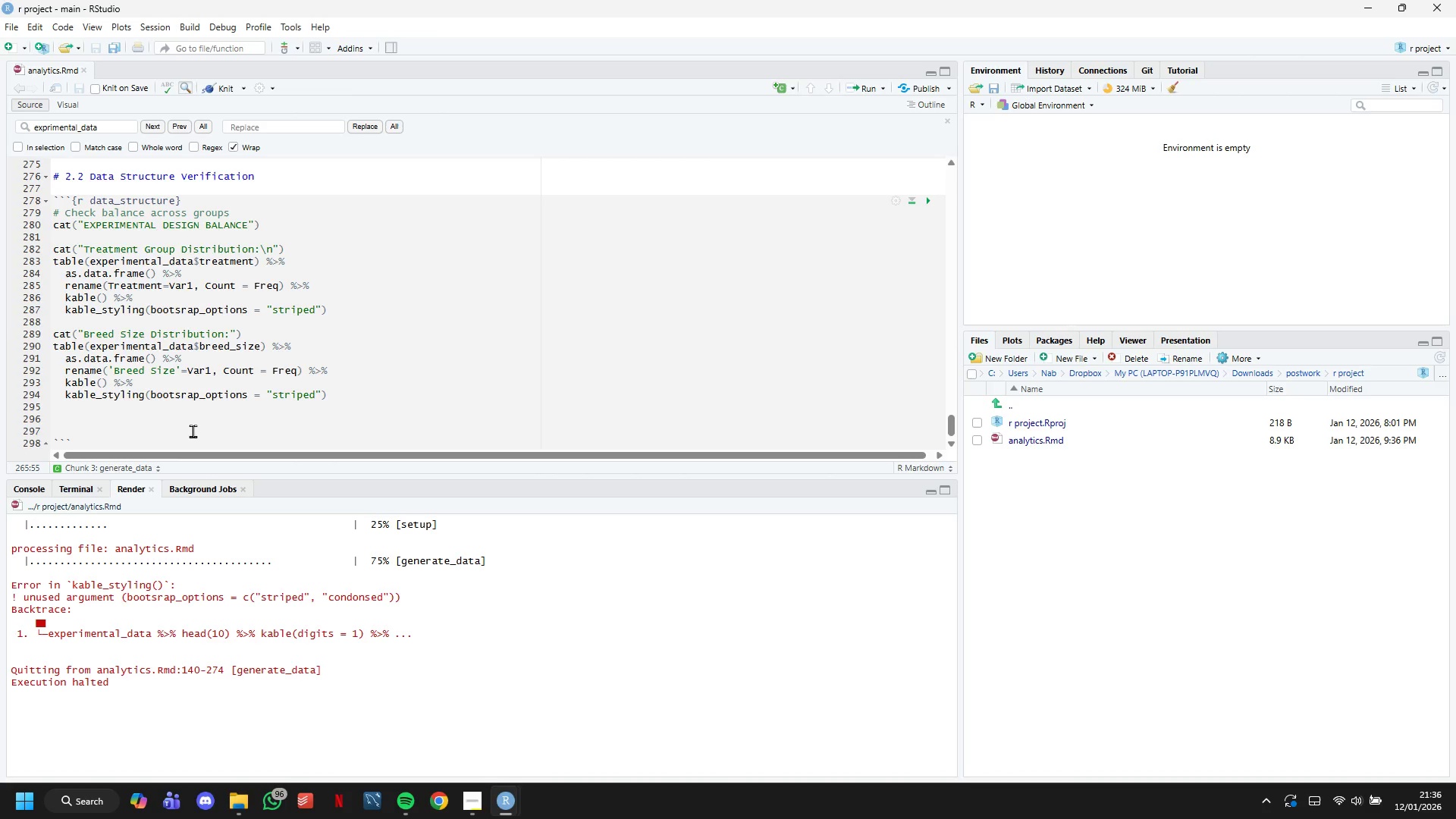 
scroll: coordinate [193, 434], scroll_direction: up, amount: 2.0
 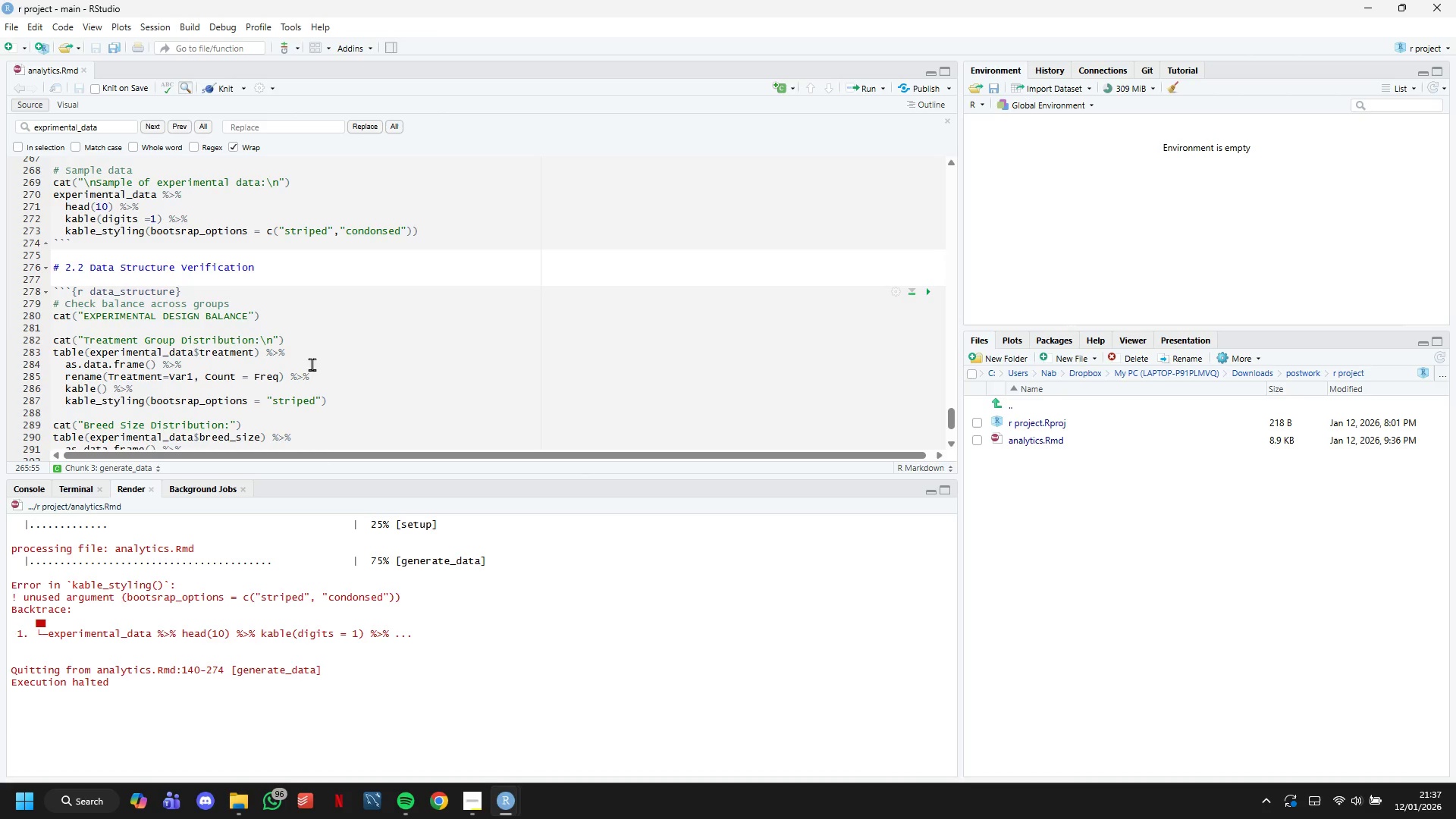 
wait(51.08)
 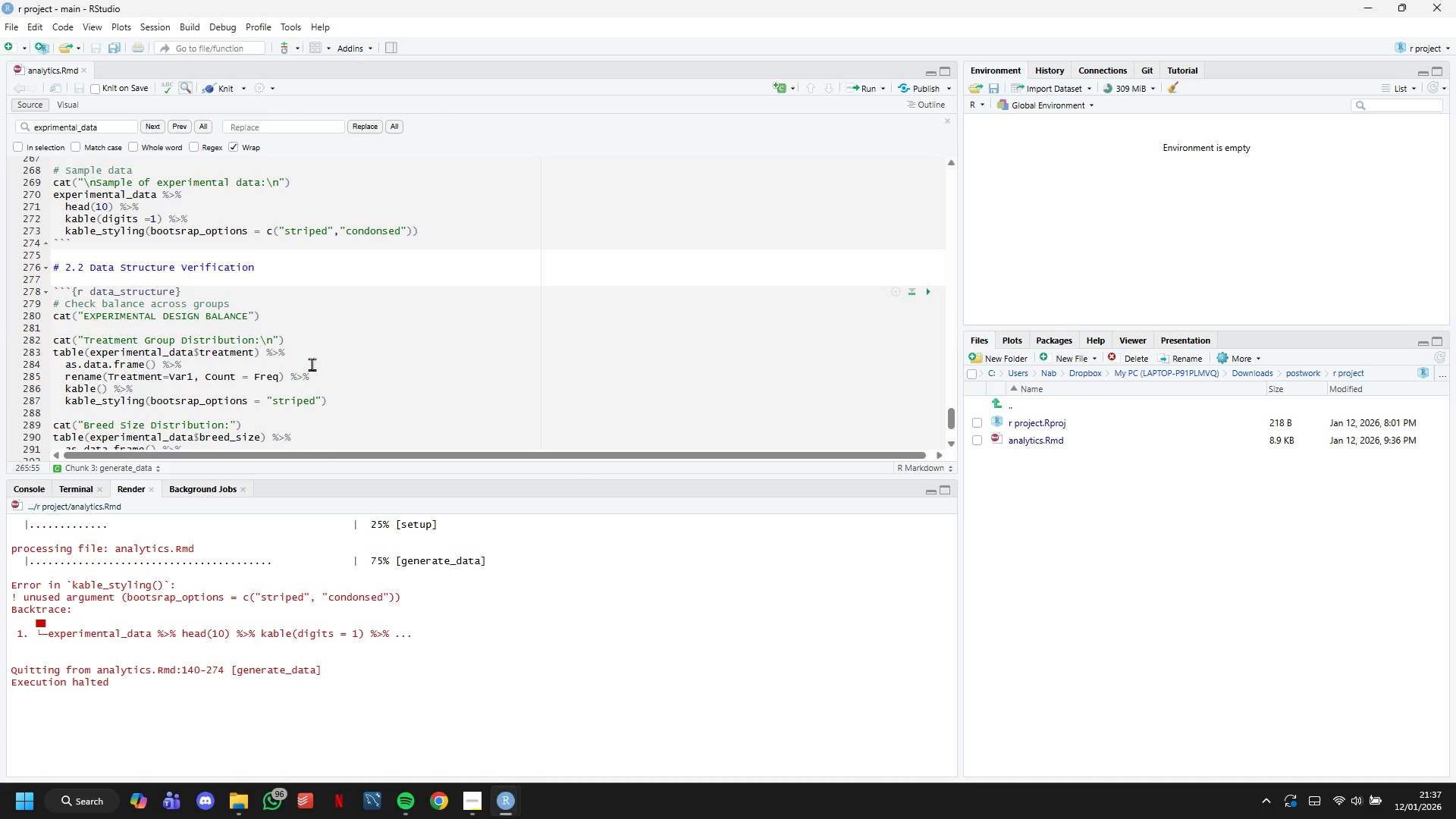 
left_click([438, 234])
 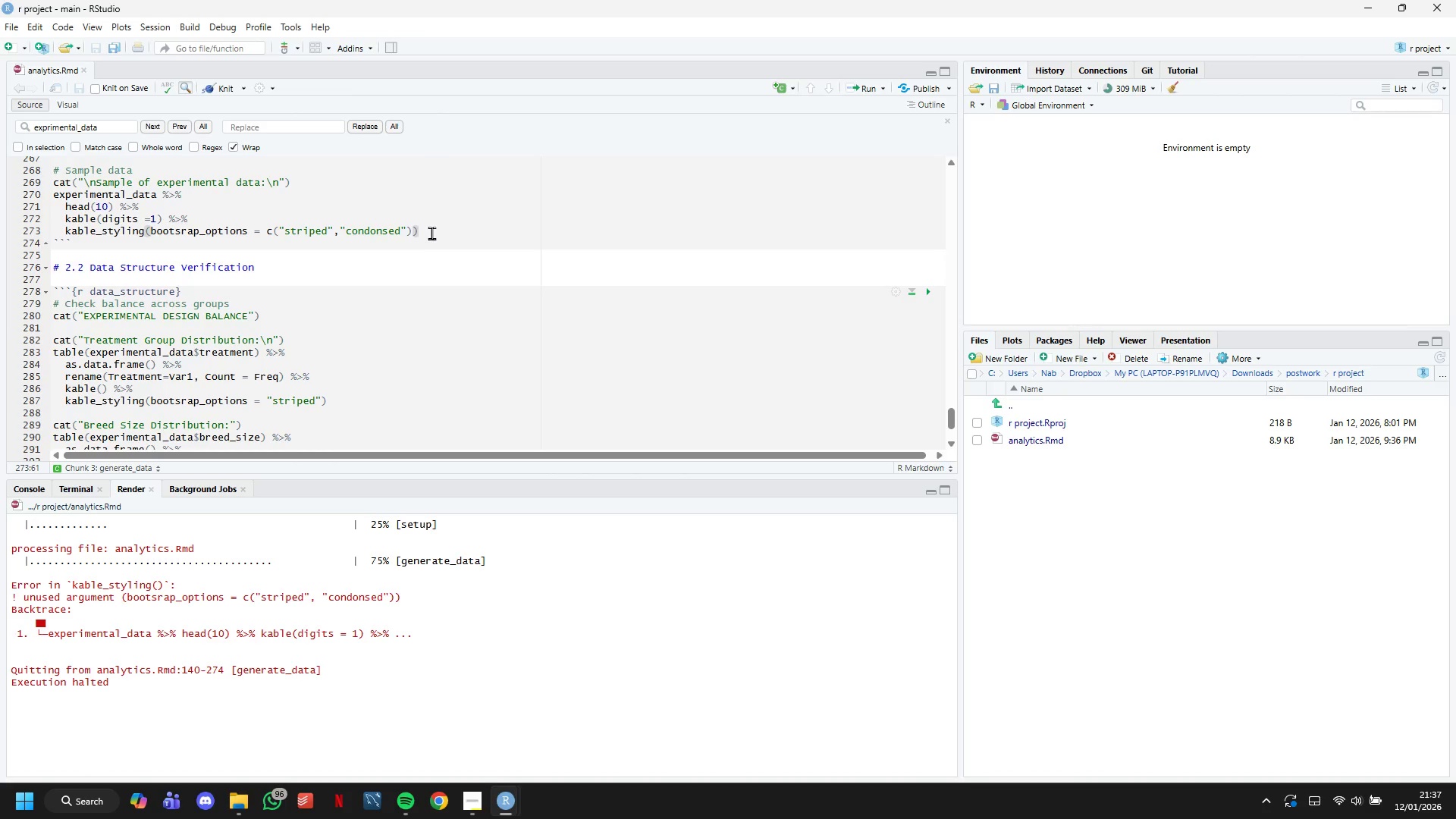 
key(Enter)
 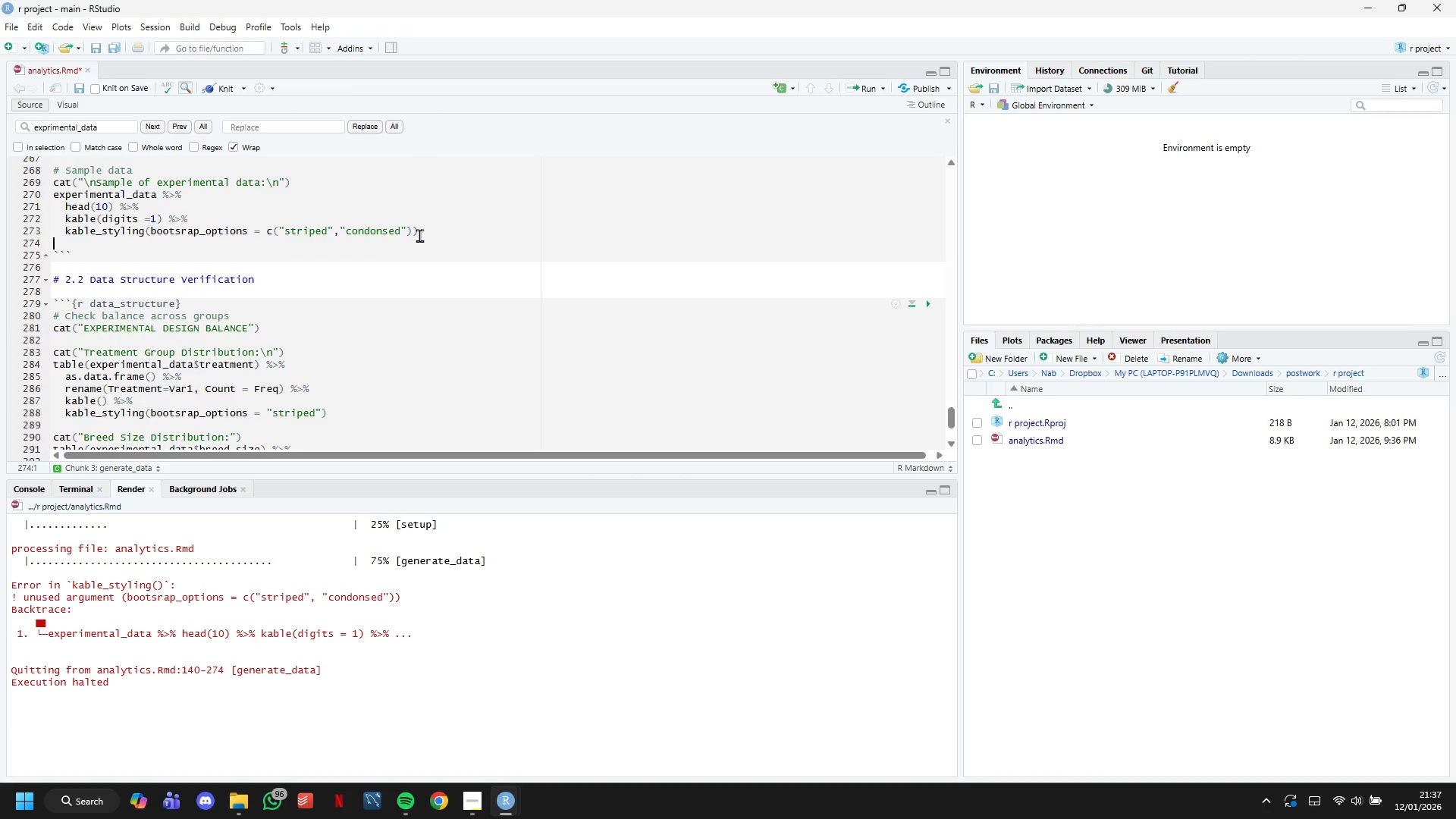 
scroll: coordinate [418, 235], scroll_direction: up, amount: 2.0
 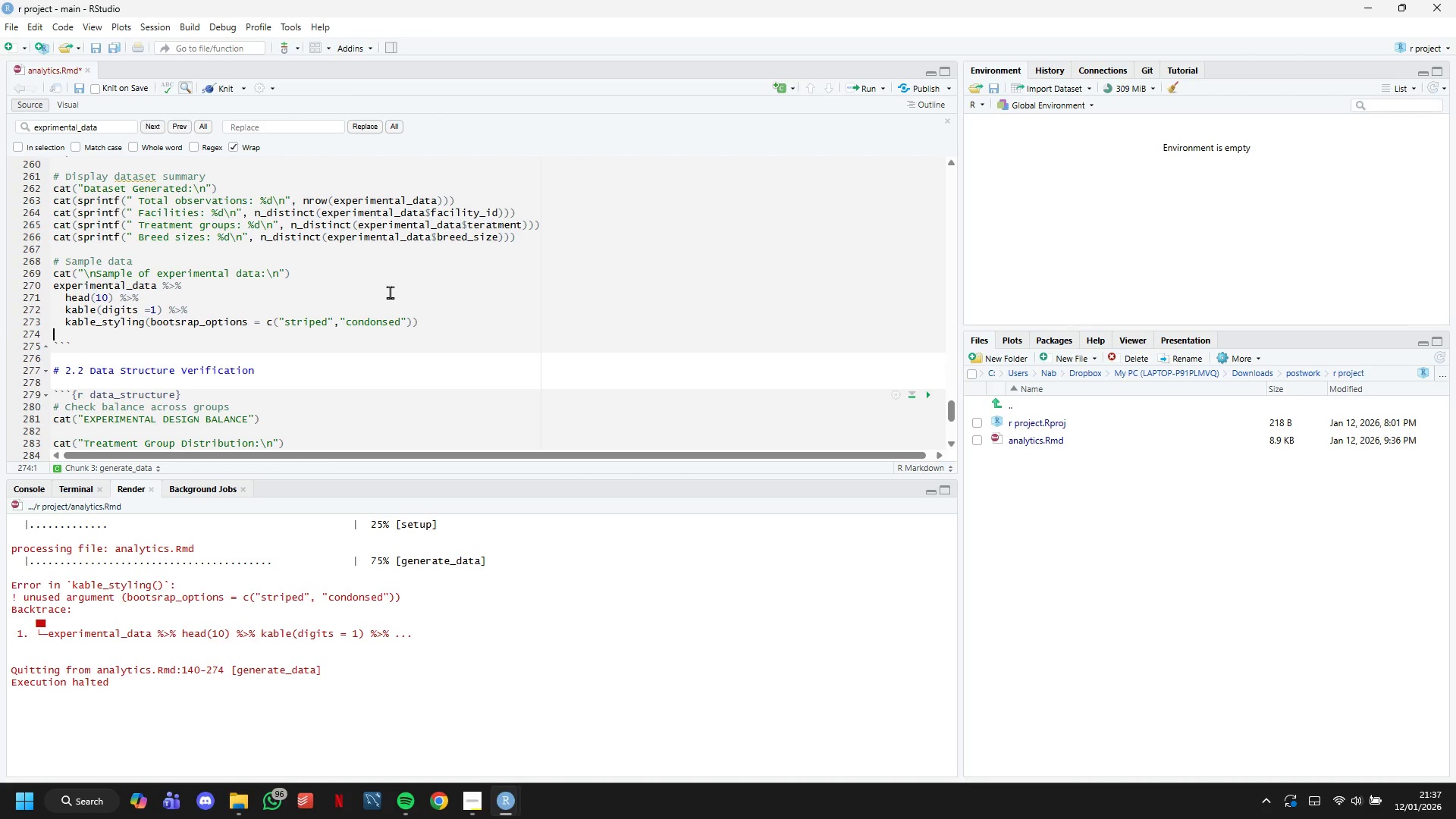 
wait(24.68)
 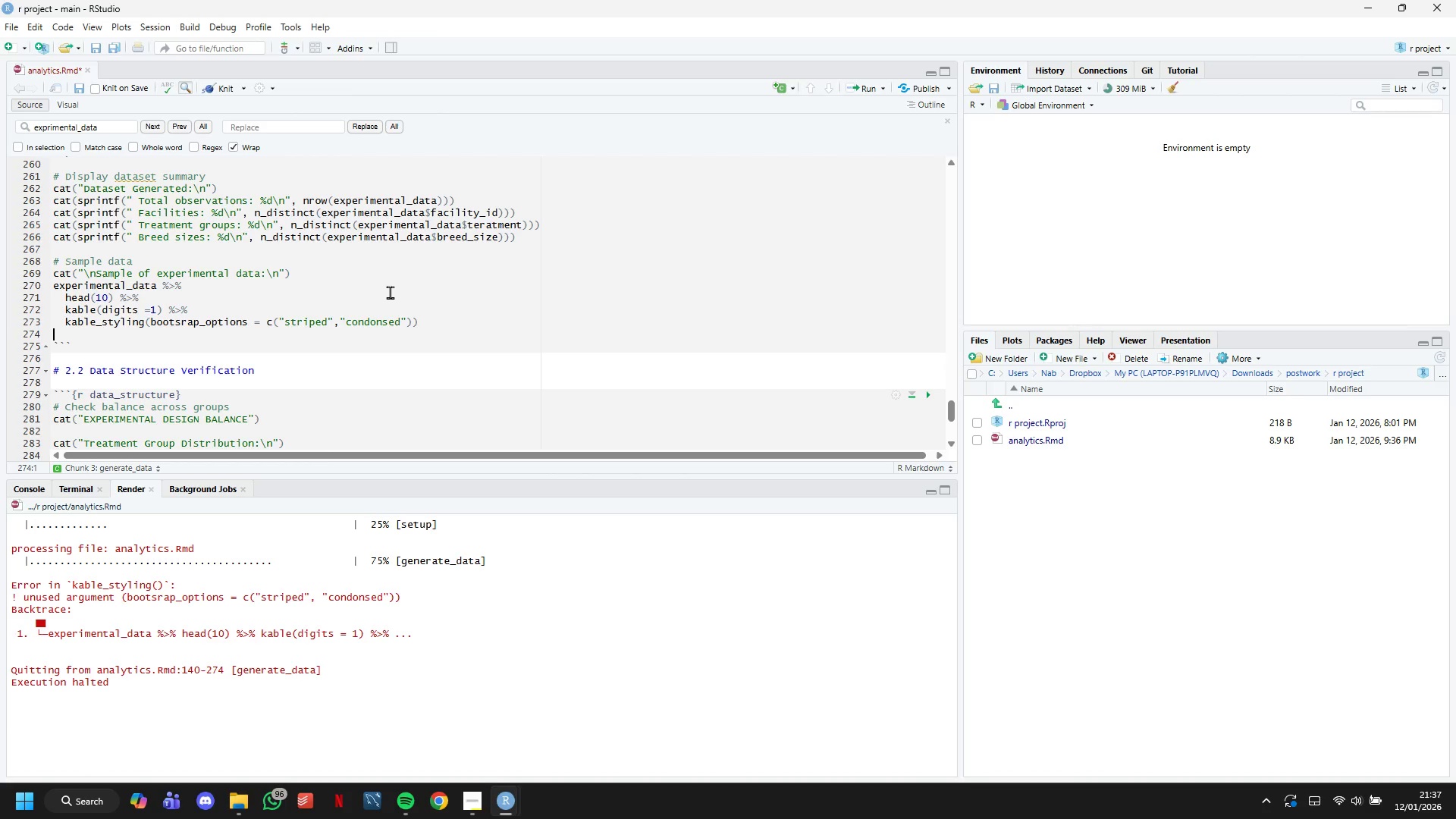 
scroll: coordinate [401, 332], scroll_direction: down, amount: 1.0
 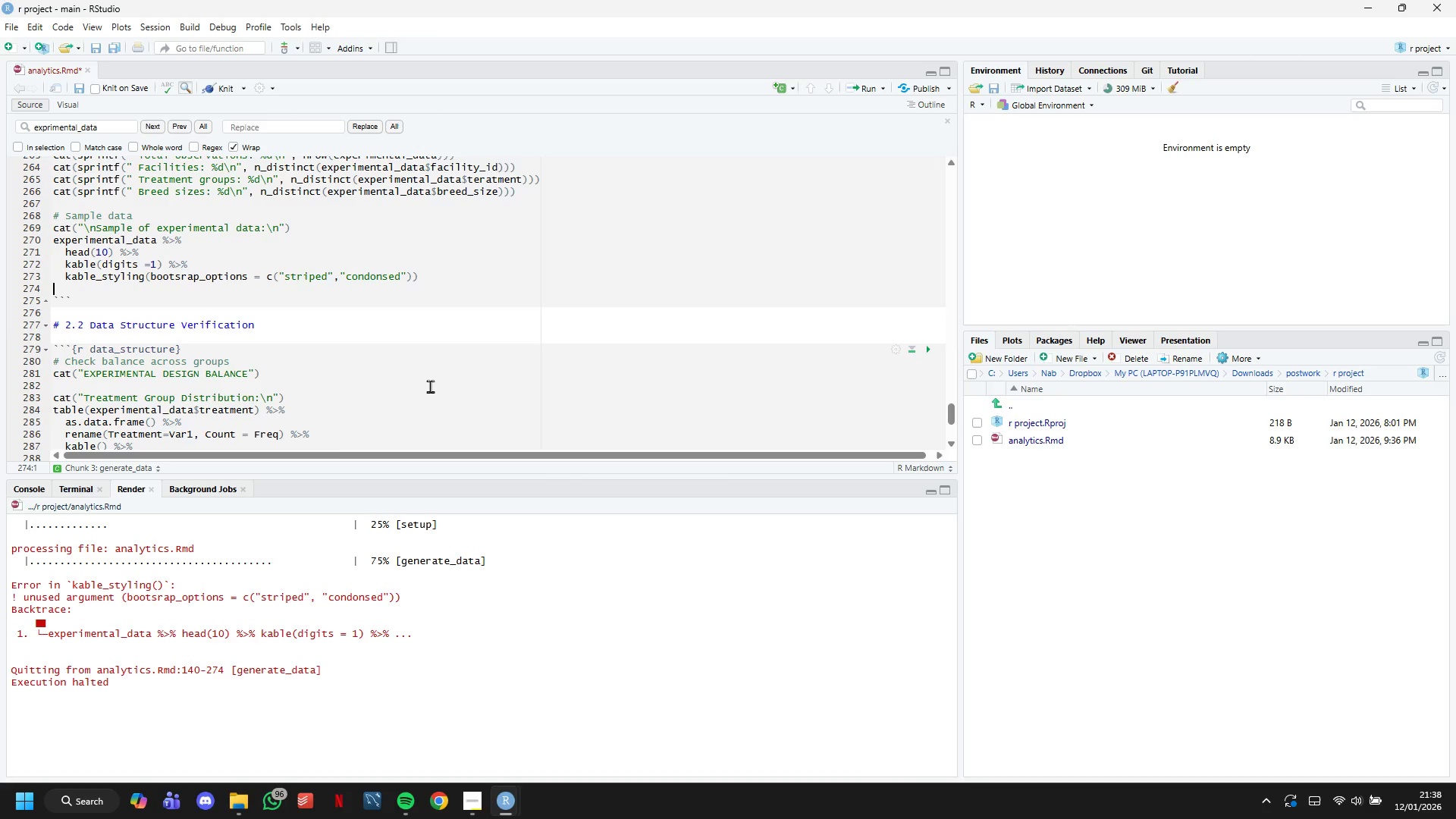 
wait(37.03)
 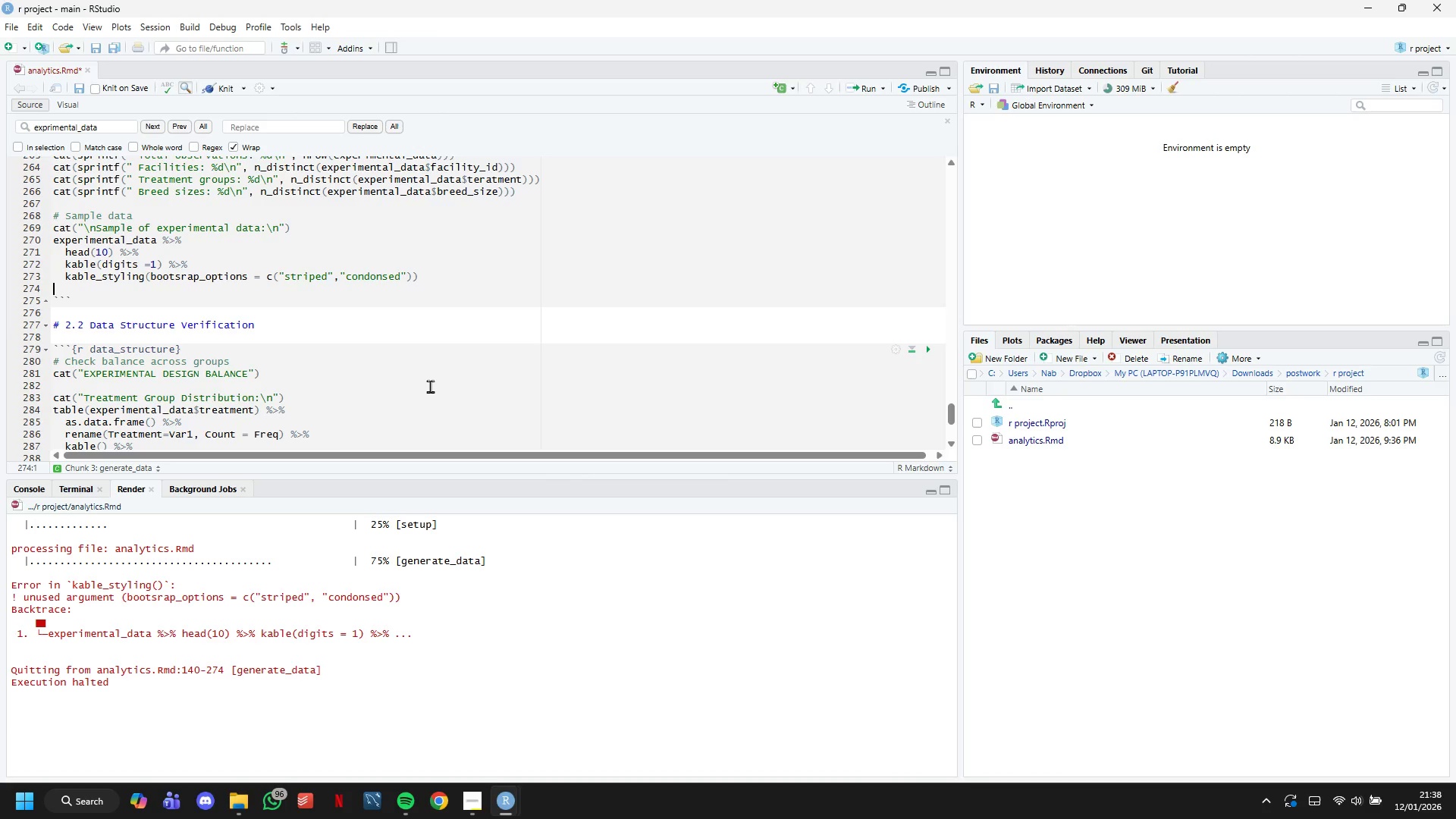 
left_click([283, 247])
 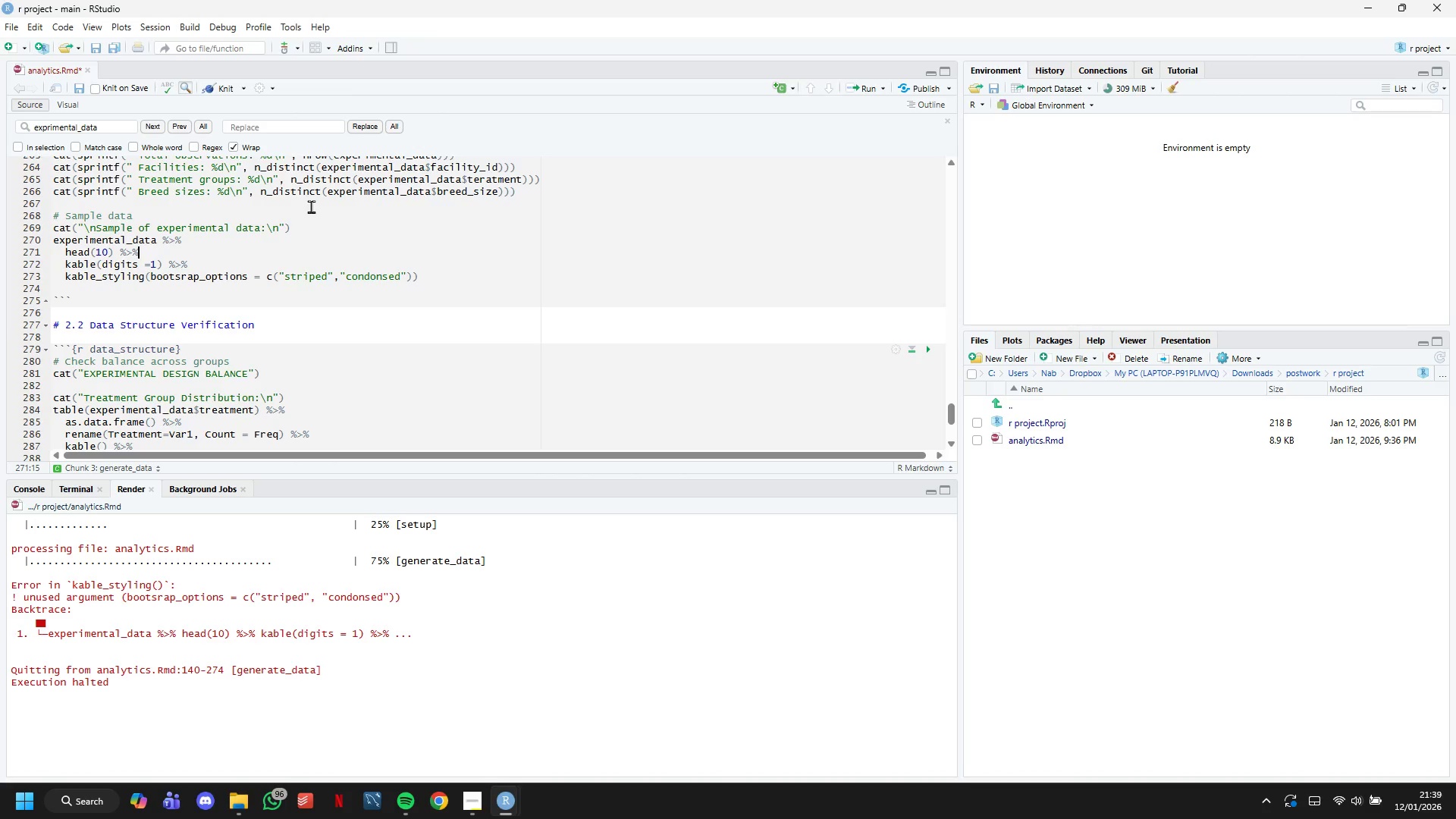 
wait(38.52)
 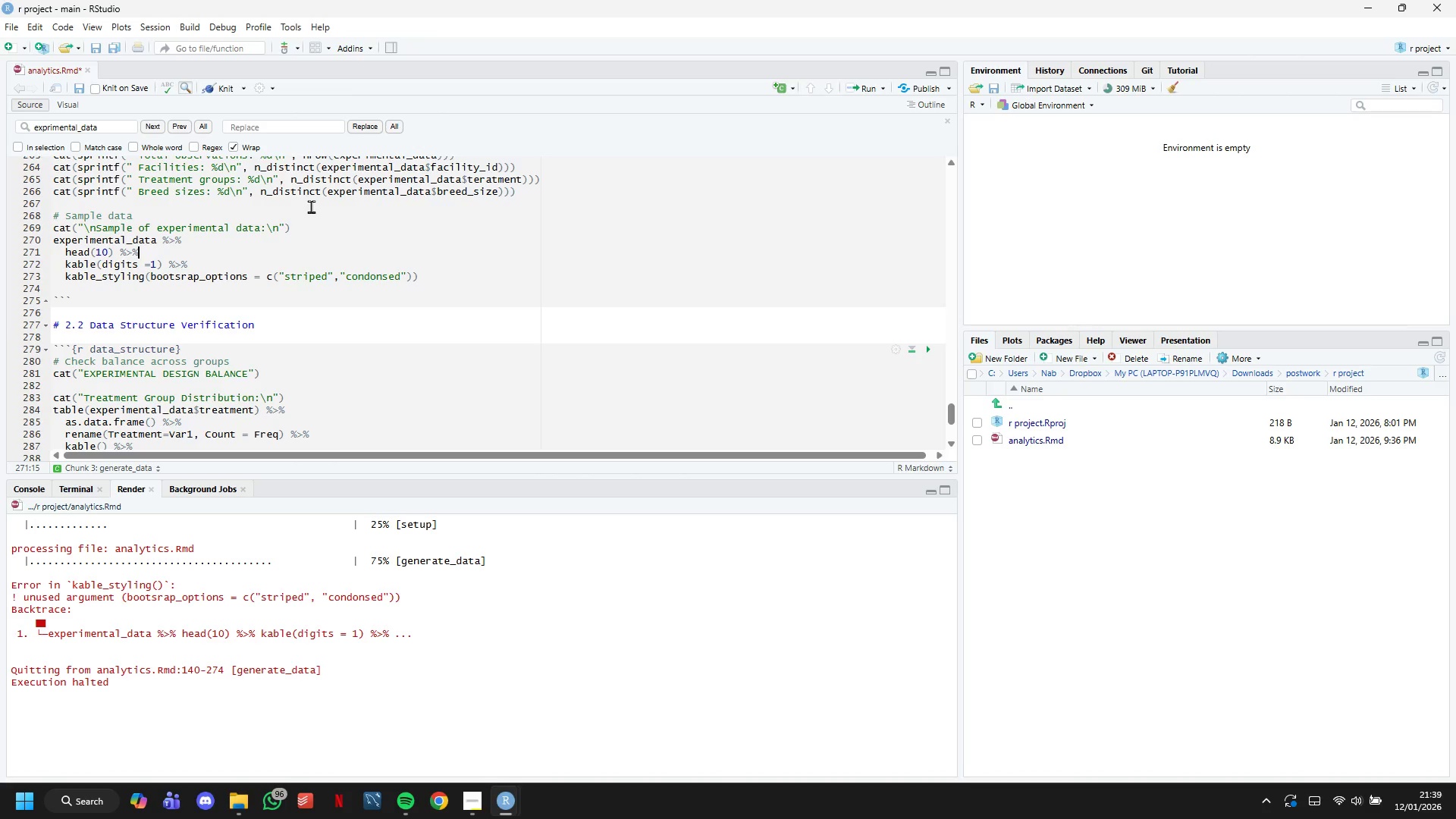 
double_click([122, 121])
 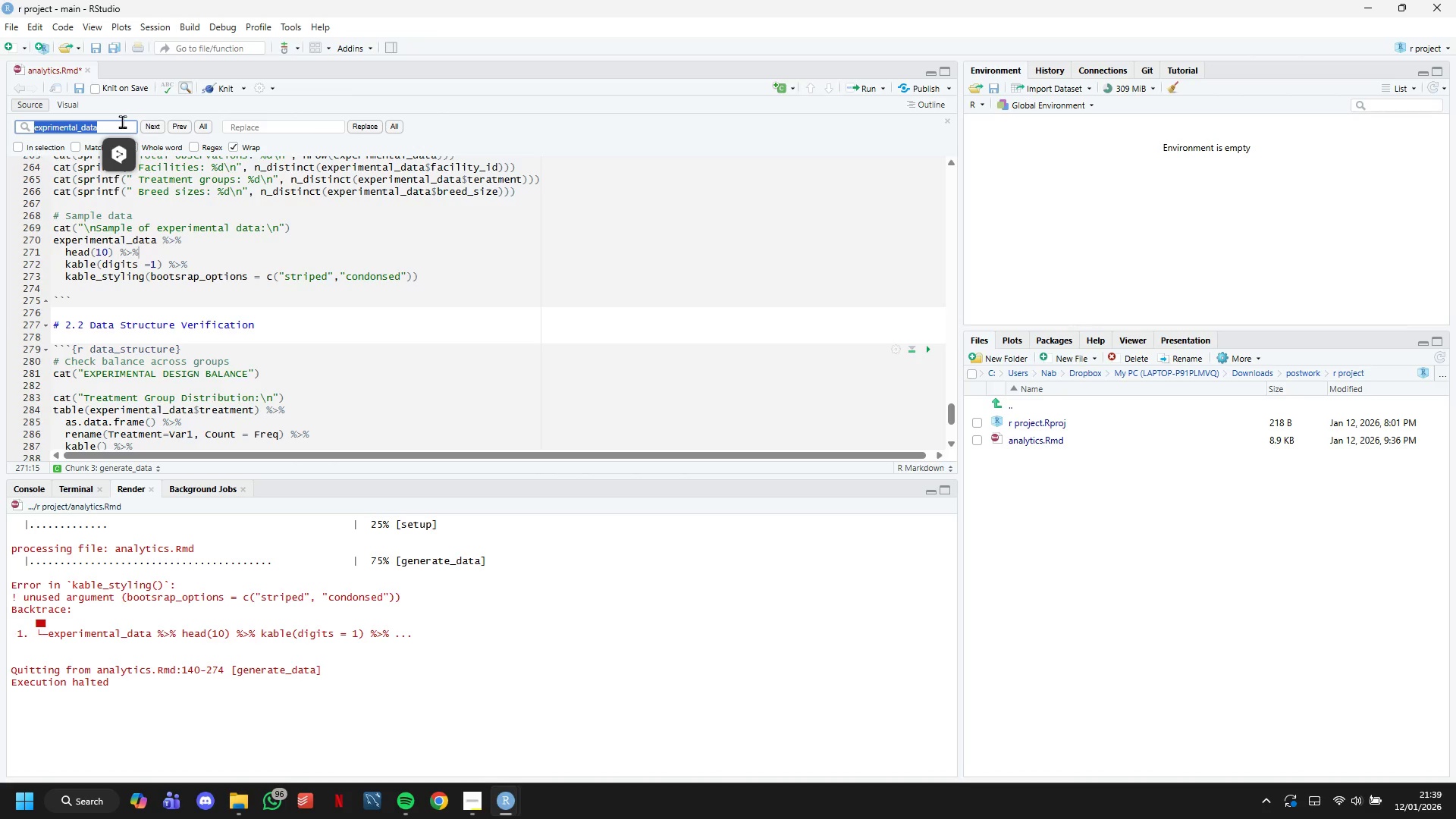 
triple_click([122, 121])
 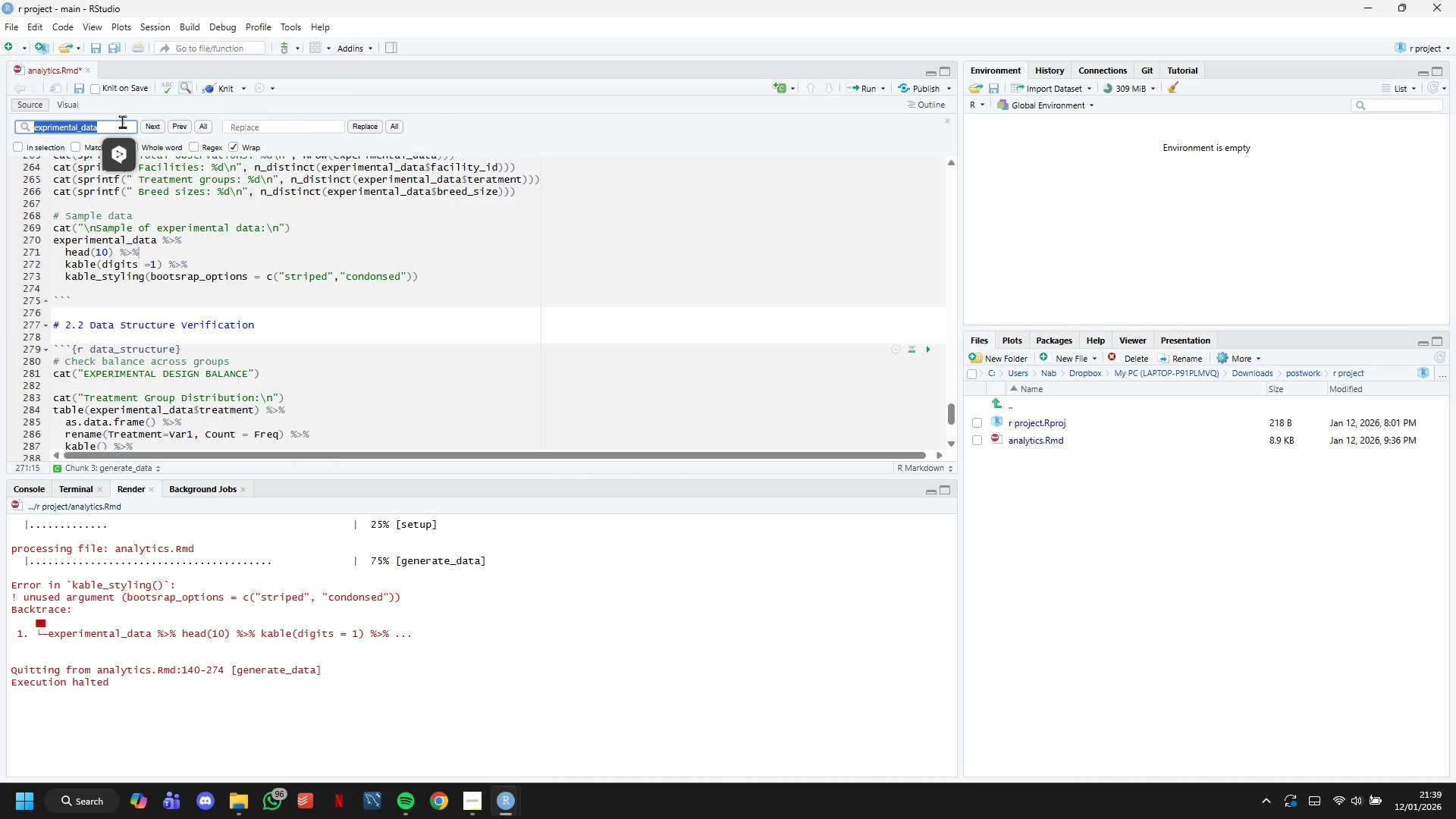 
key(Backspace)
 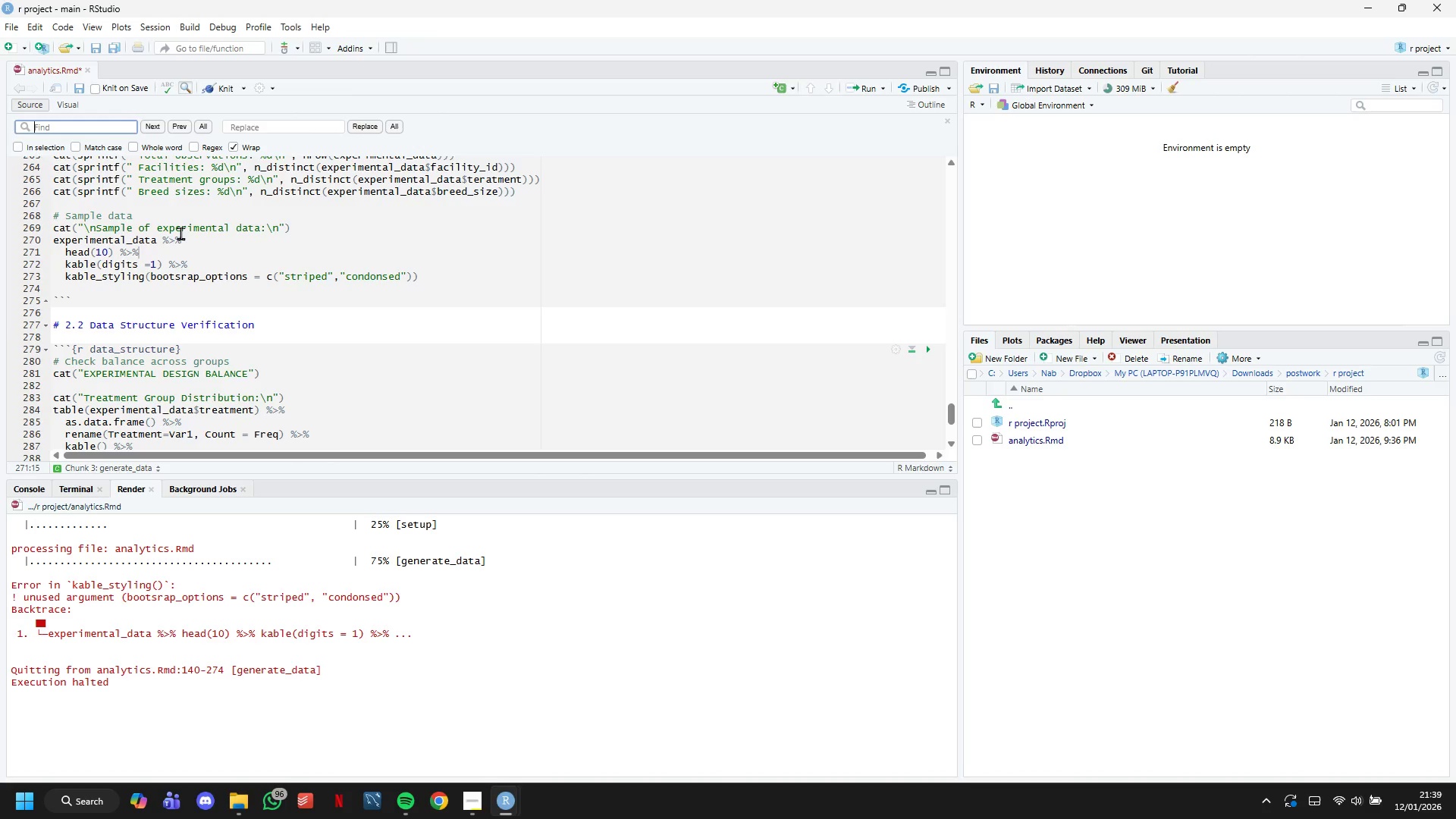 
left_click([180, 233])
 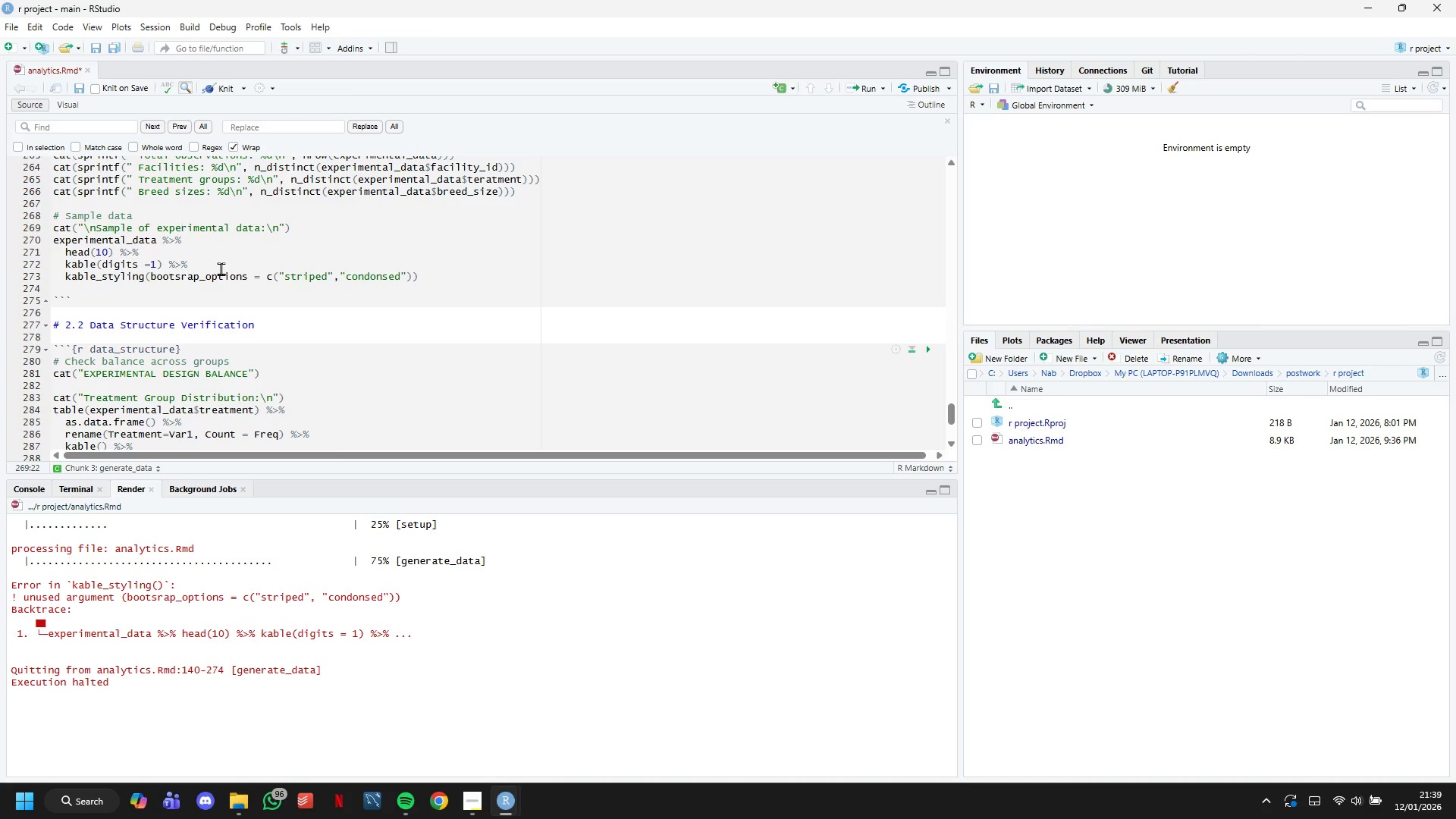 
left_click([221, 268])
 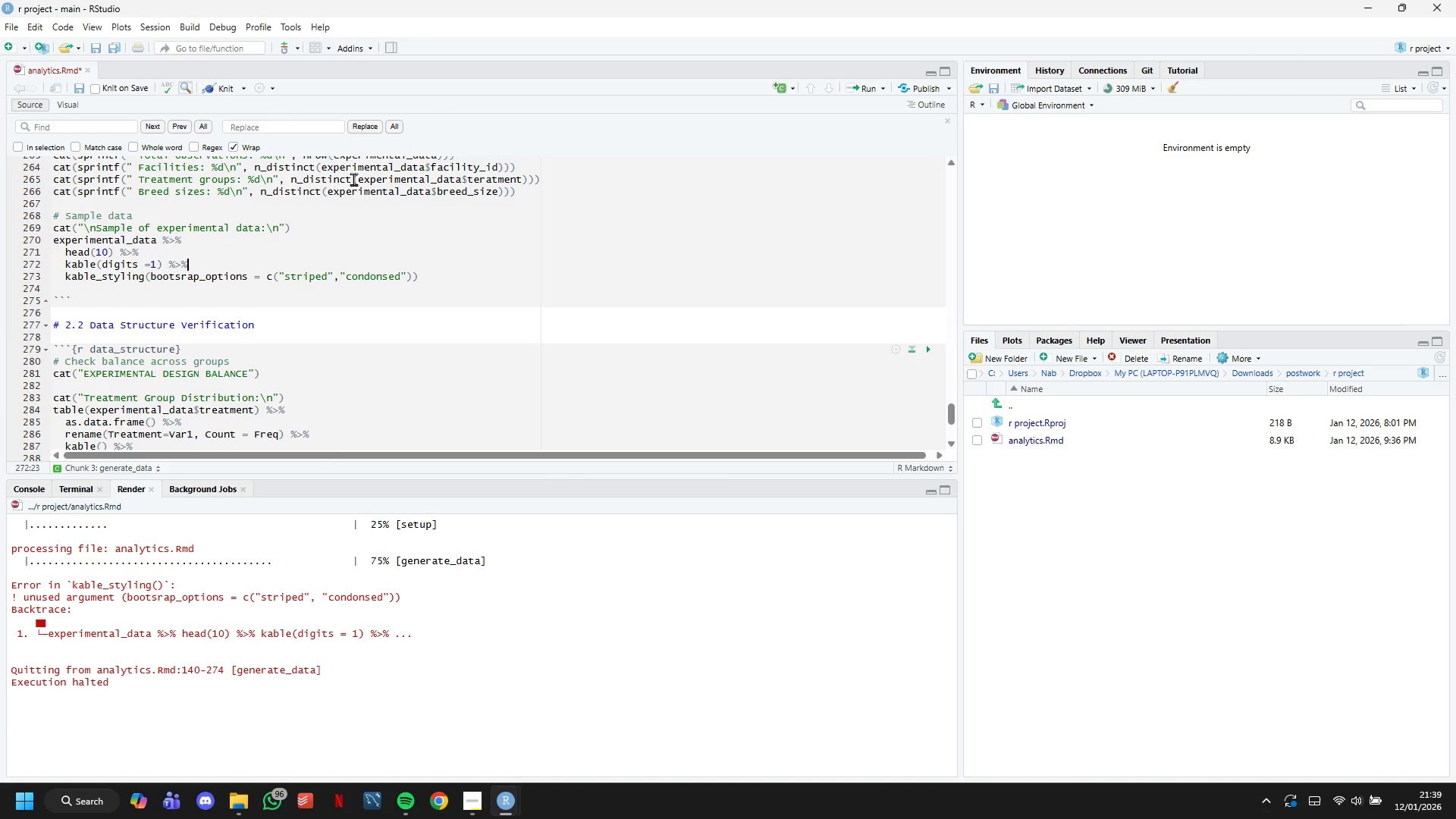 
wait(16.3)
 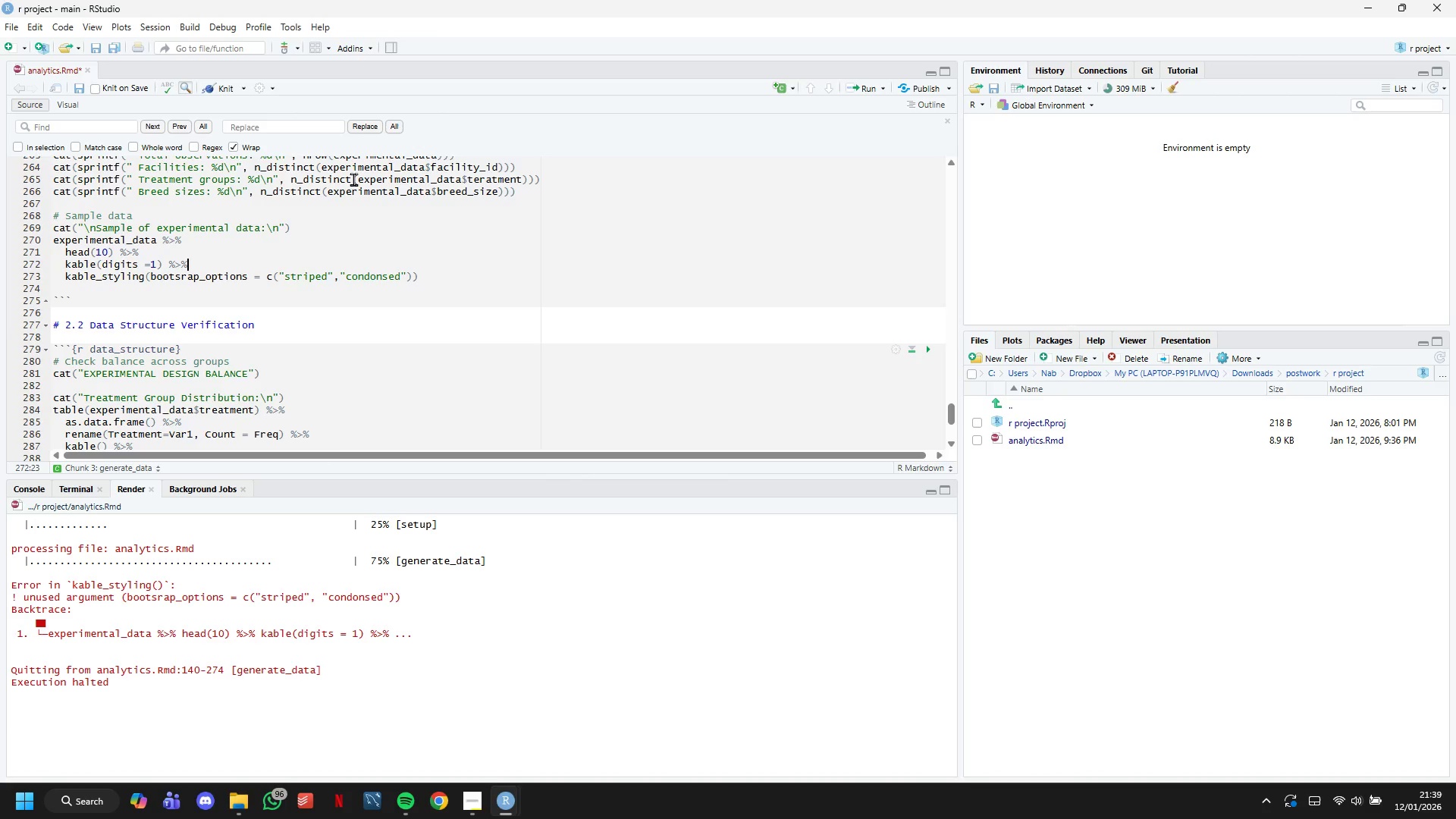 
left_click([374, 275])
 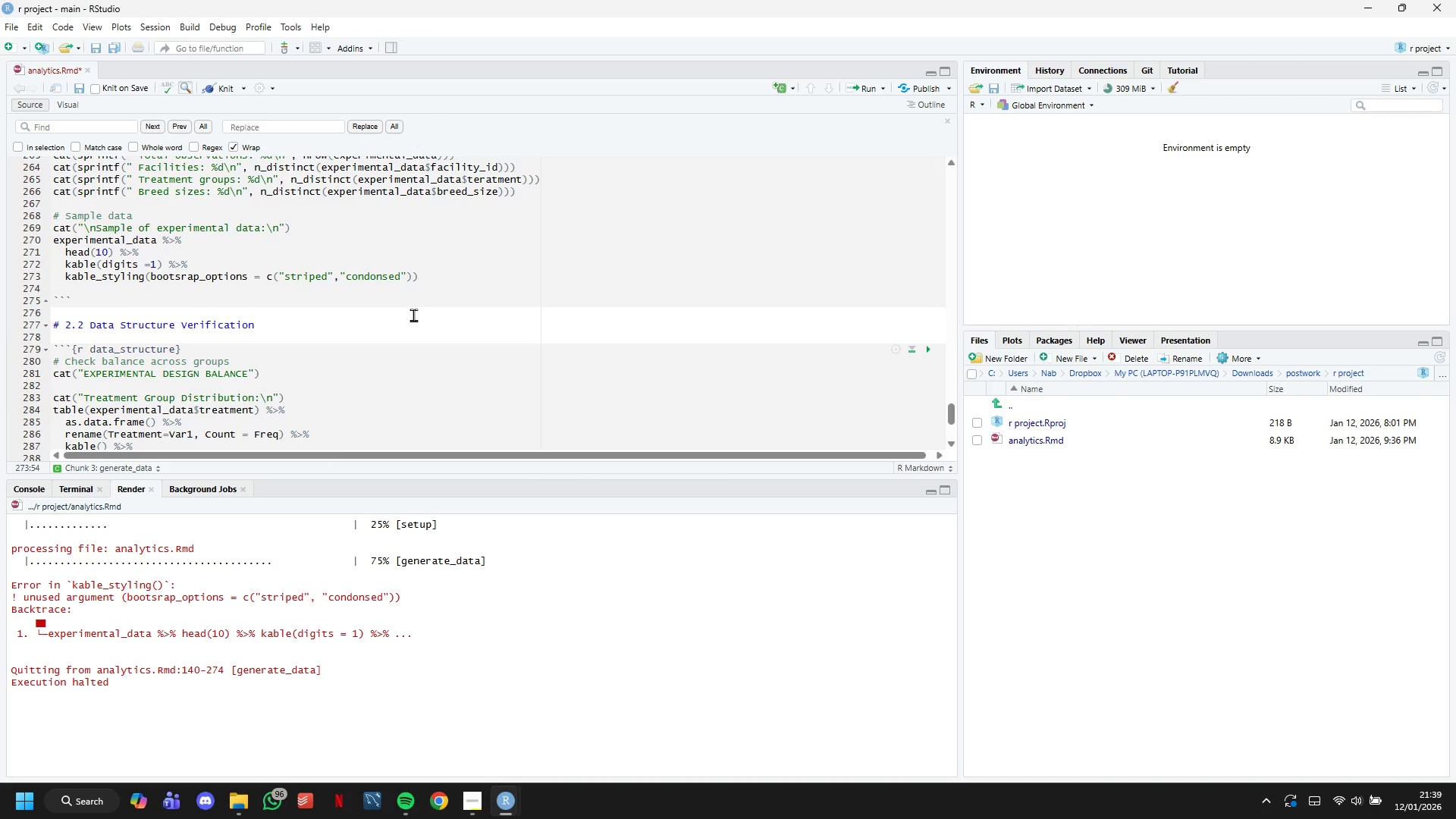 
key(Backspace)
 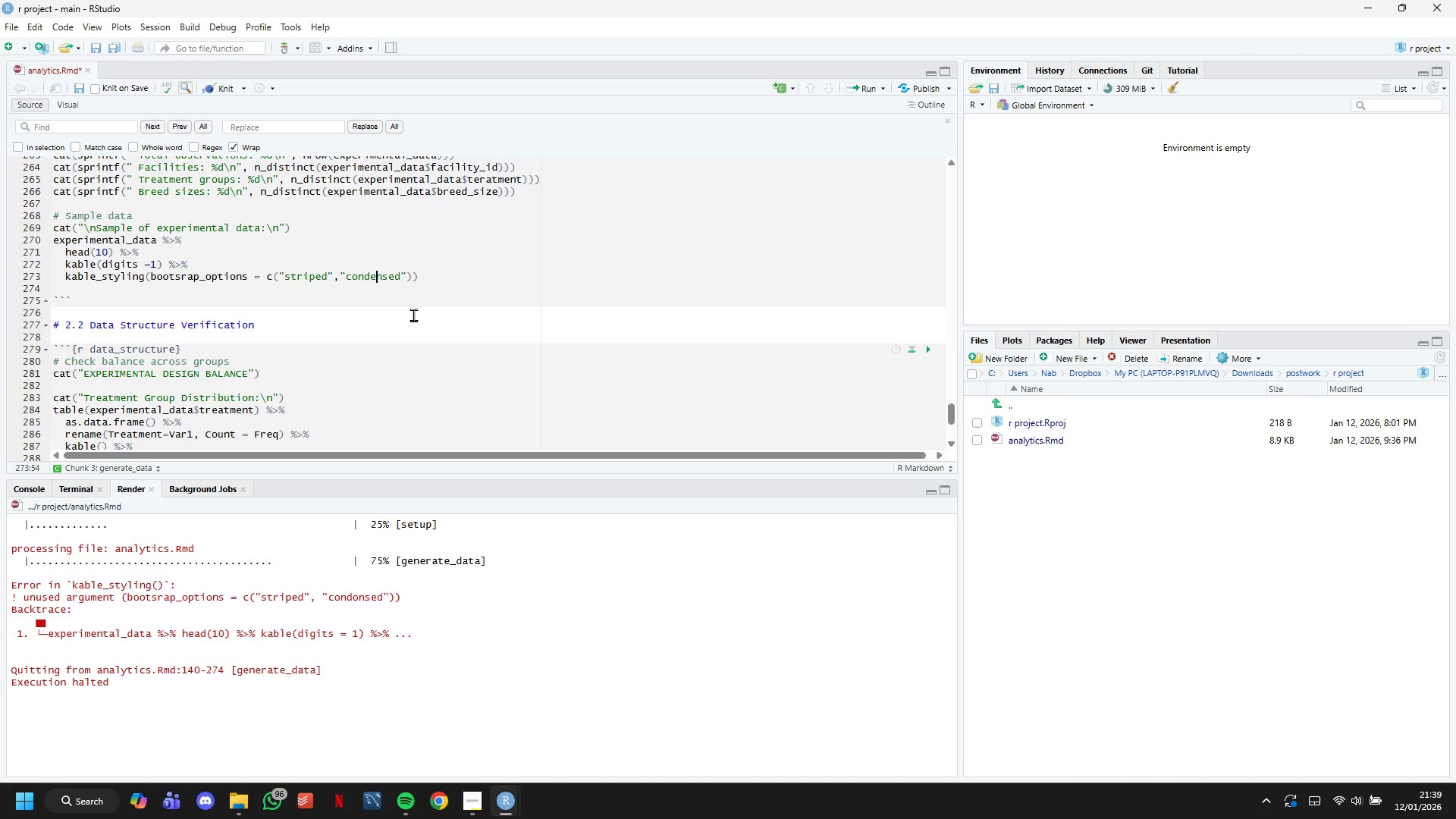 
key(E)
 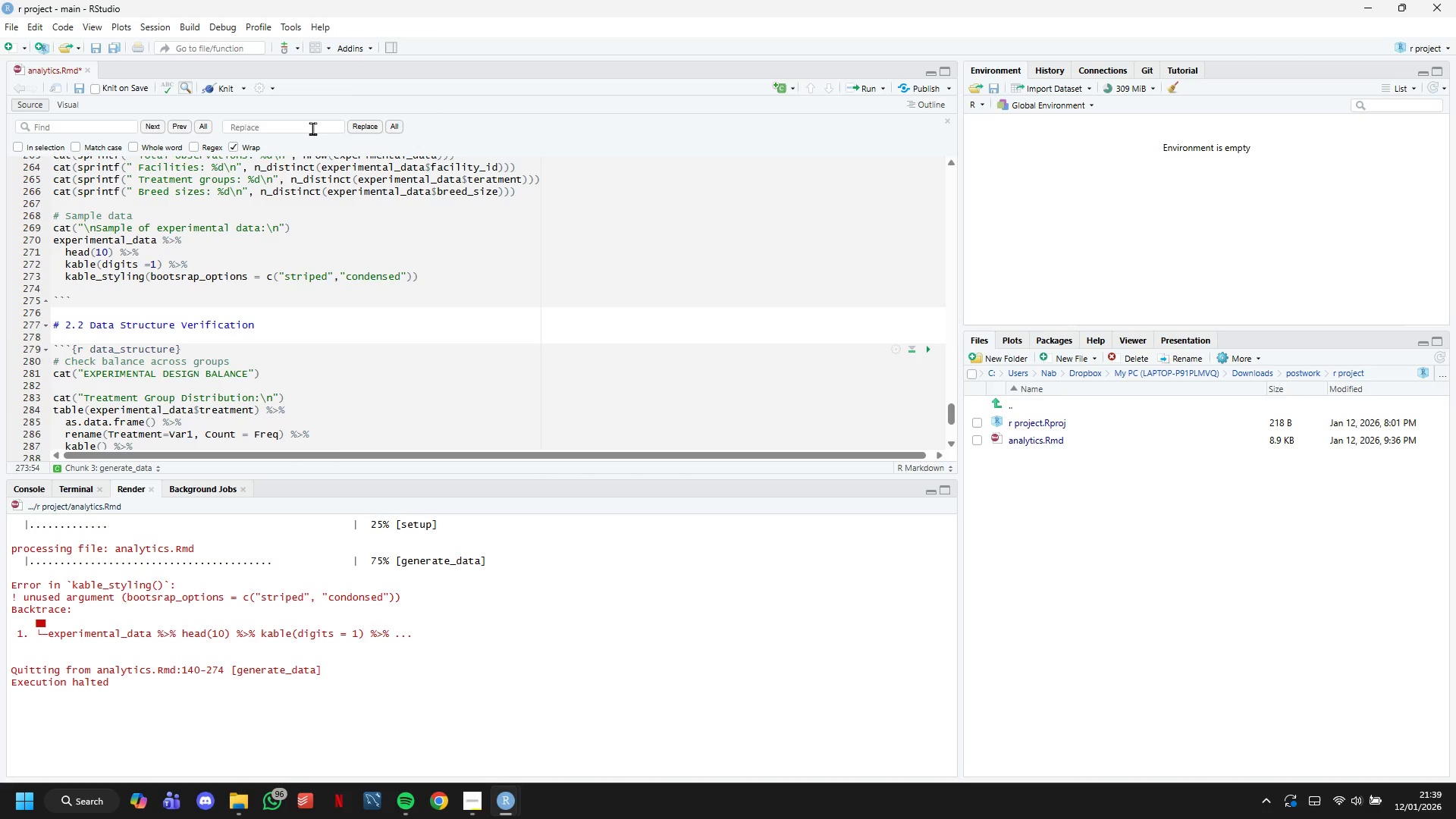 
left_click([221, 85])
 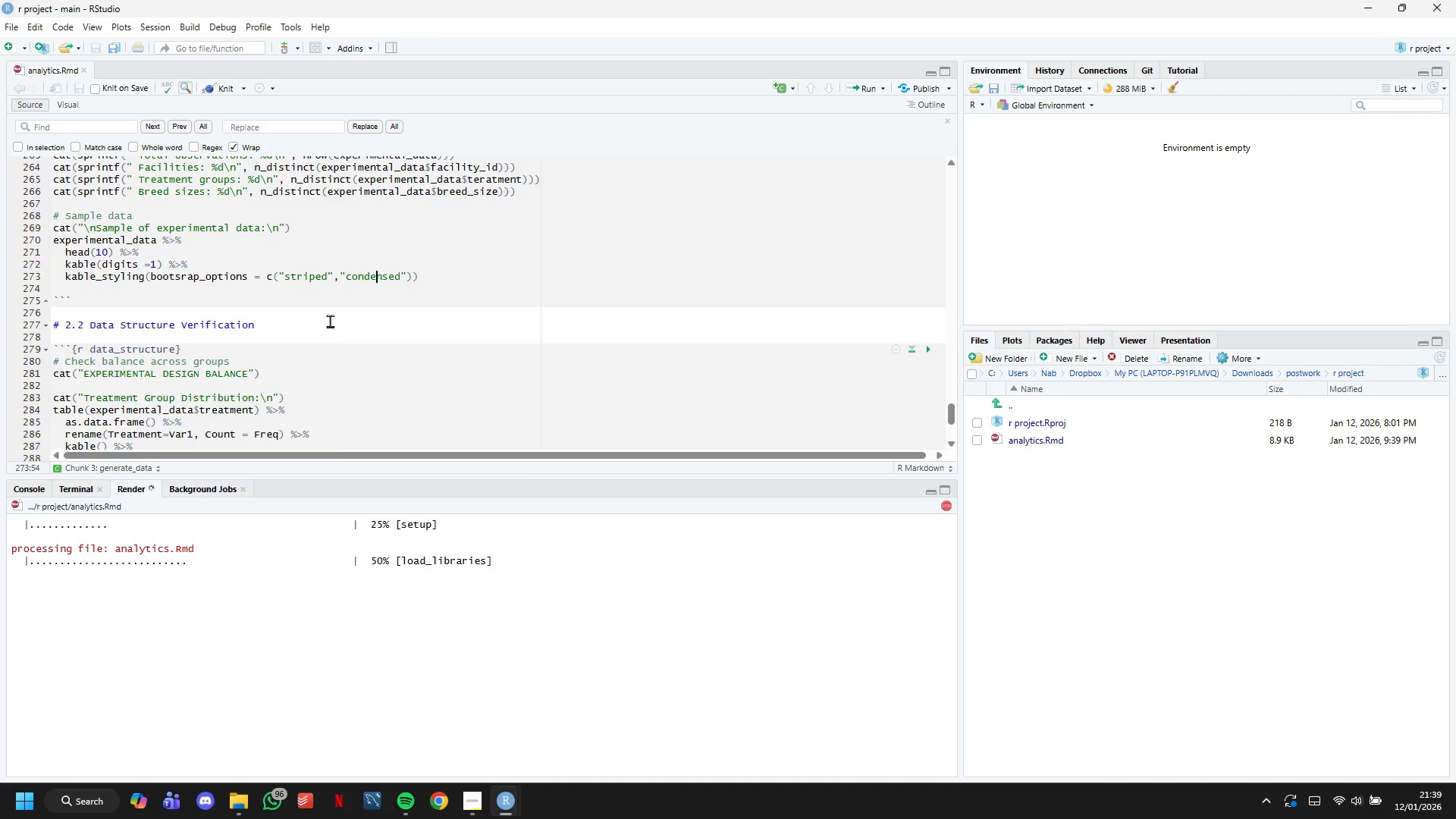 
wait(5.14)
 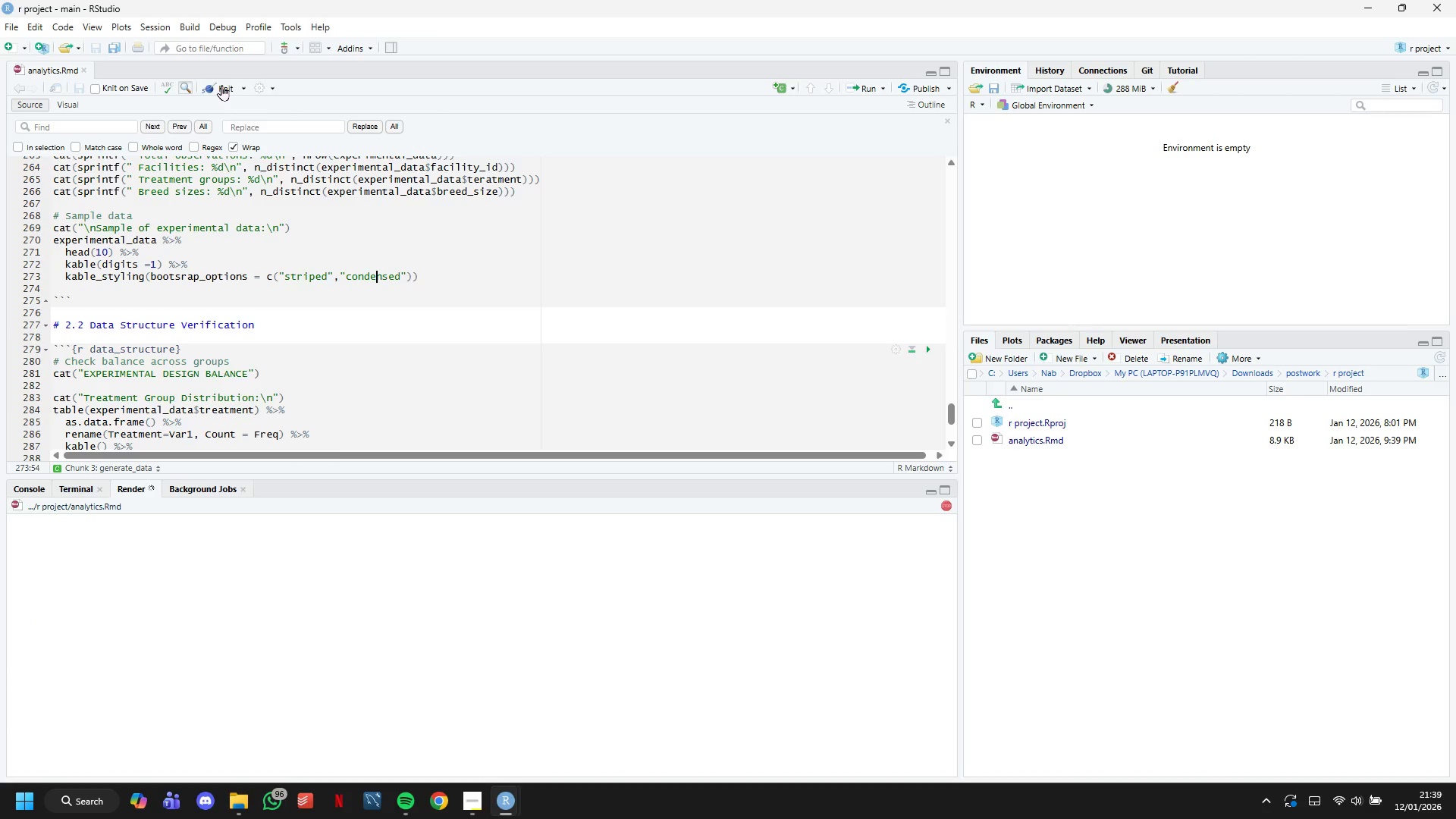 
scroll: coordinate [330, 321], scroll_direction: down, amount: 1.0
 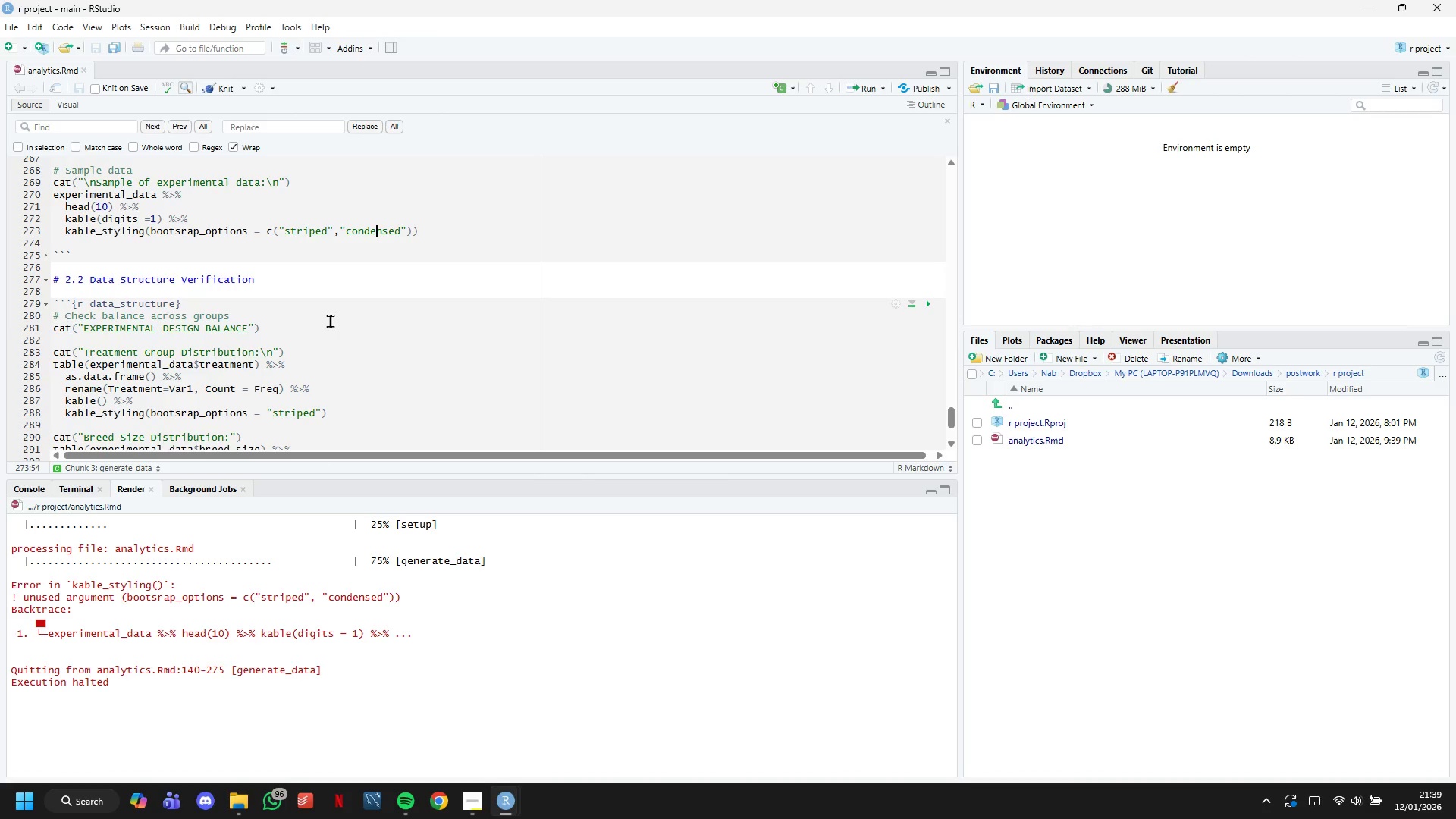 
wait(24.83)
 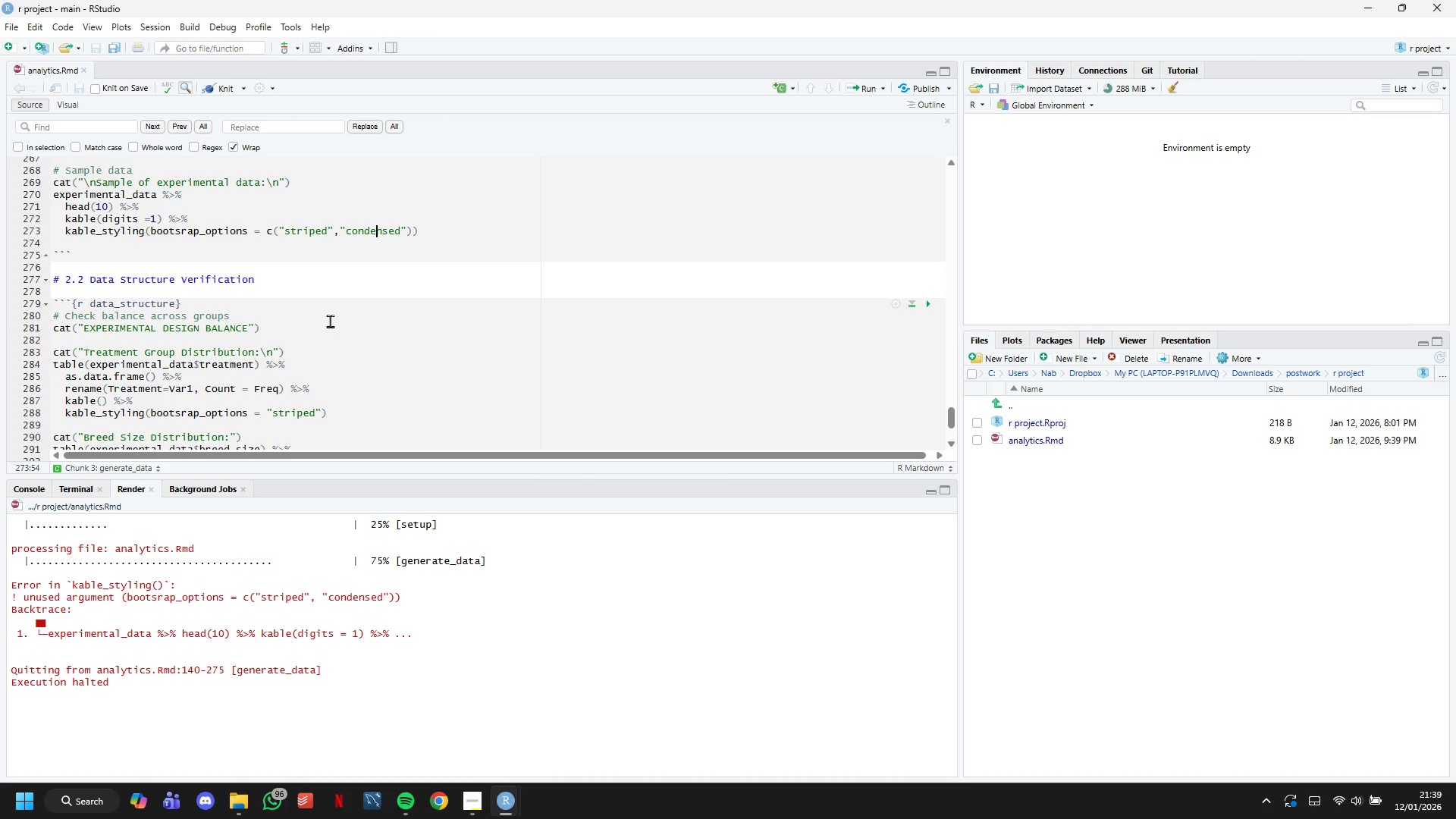 
key(ArrowRight)
 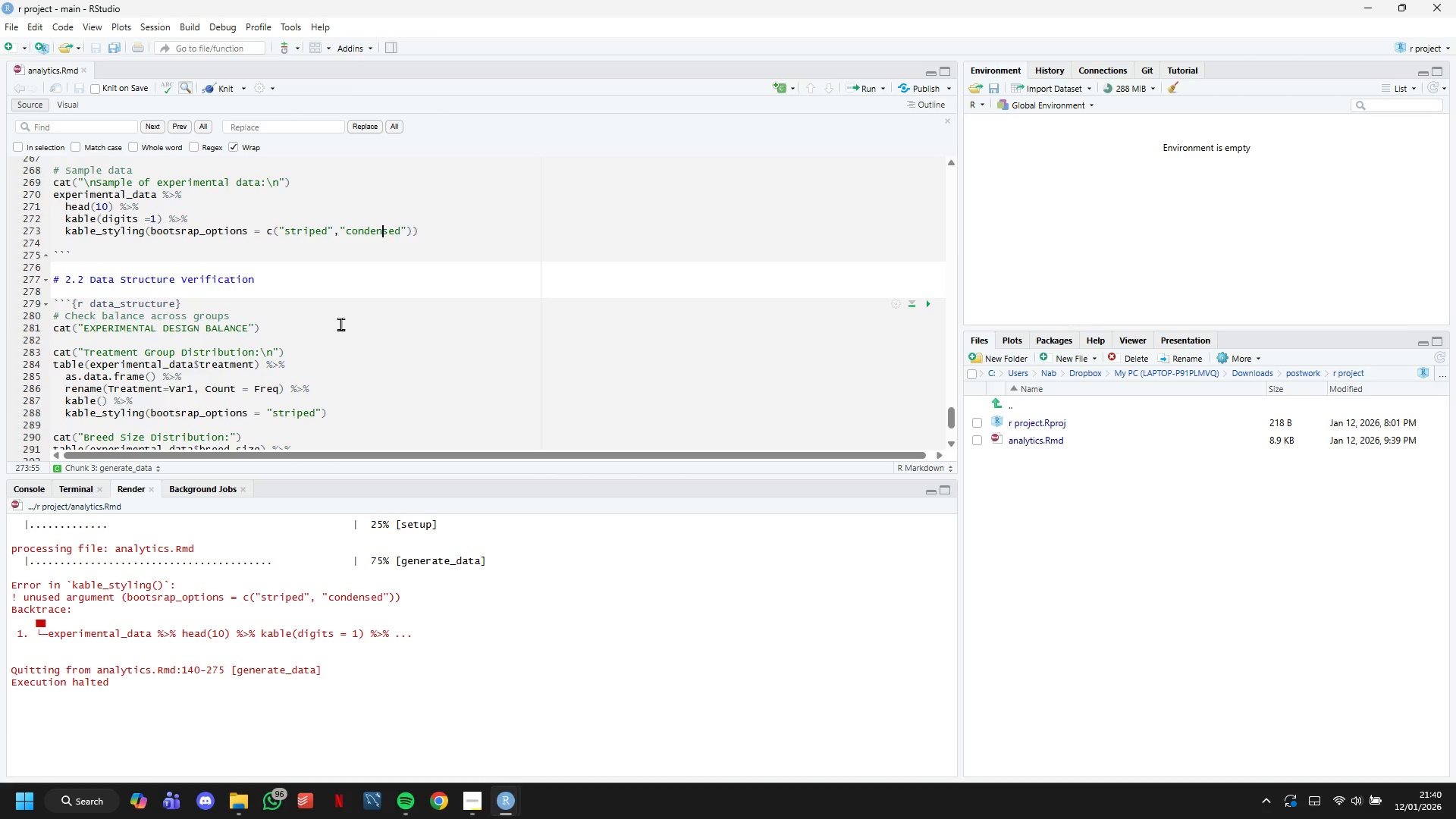 
key(ArrowRight)
 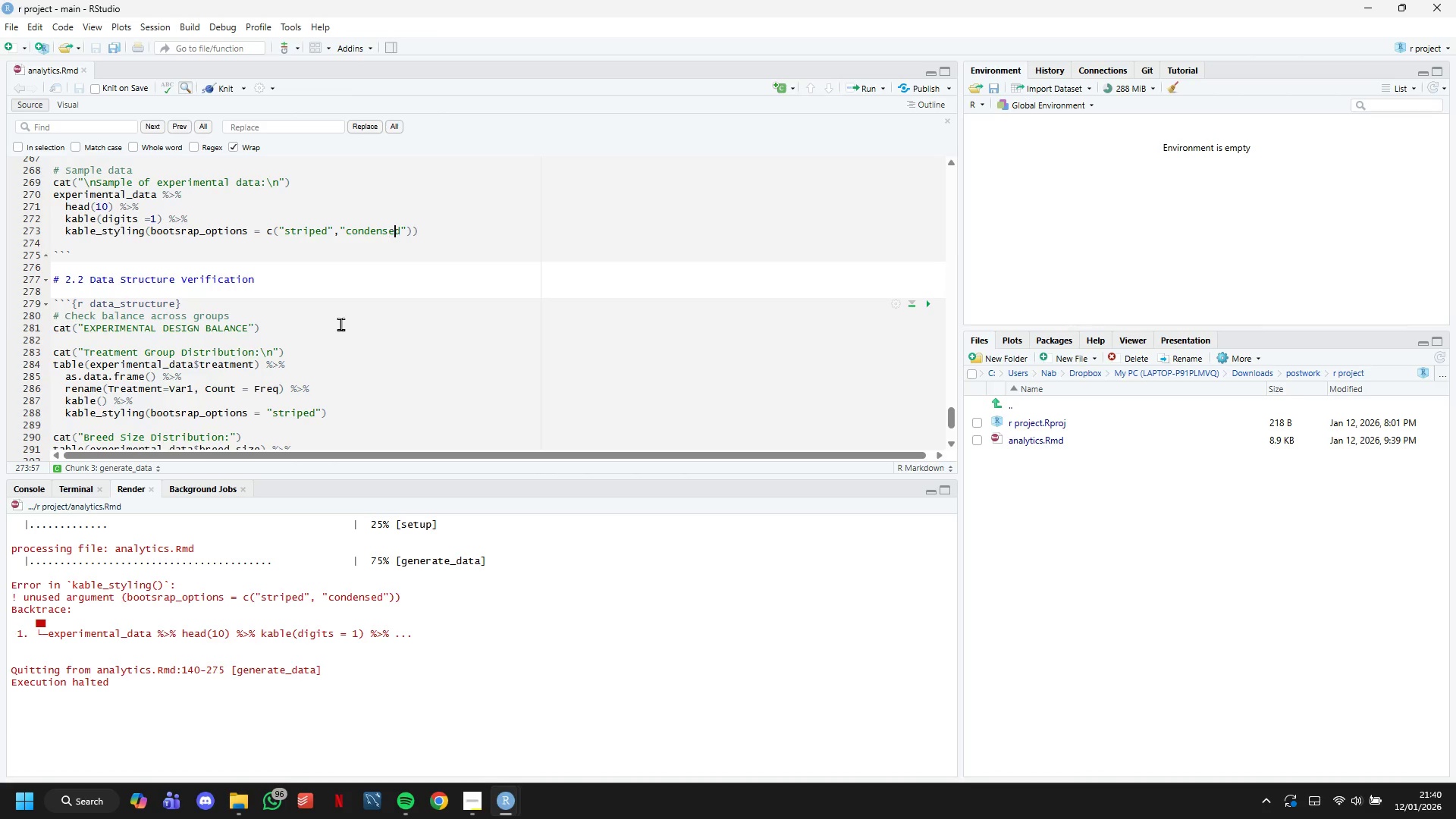 
key(ArrowRight)
 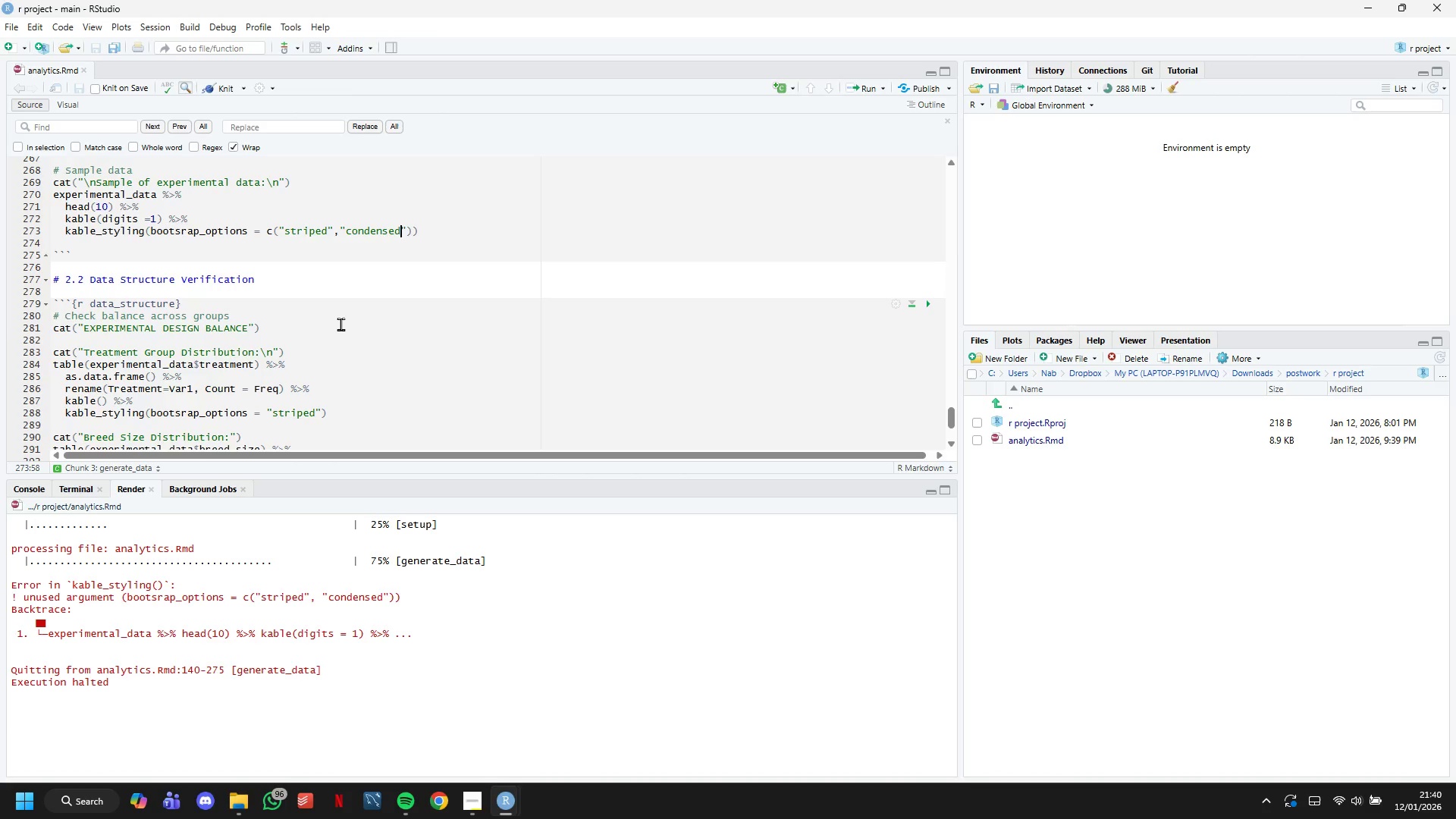 
key(ArrowRight)
 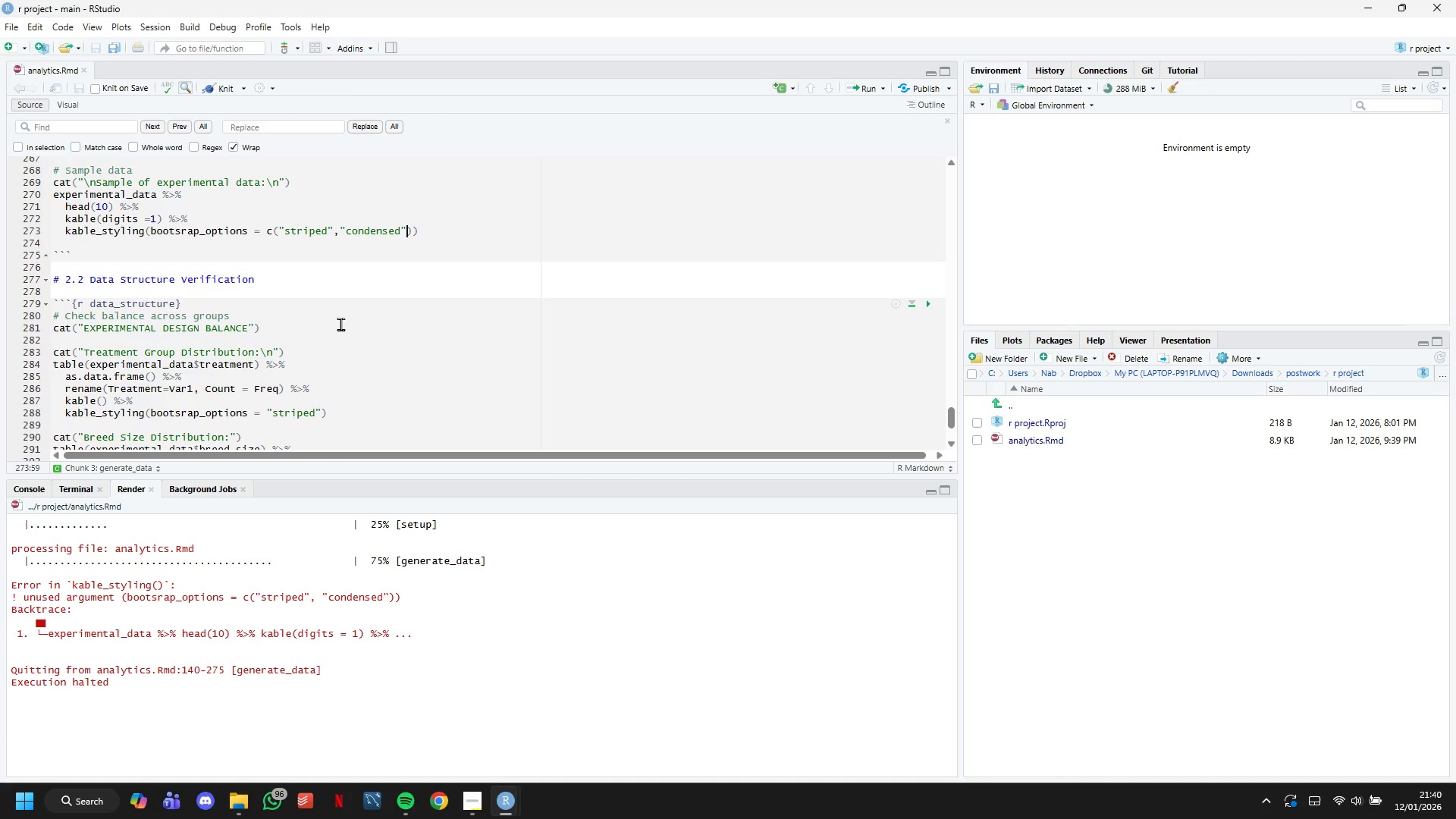 
key(ArrowRight)
 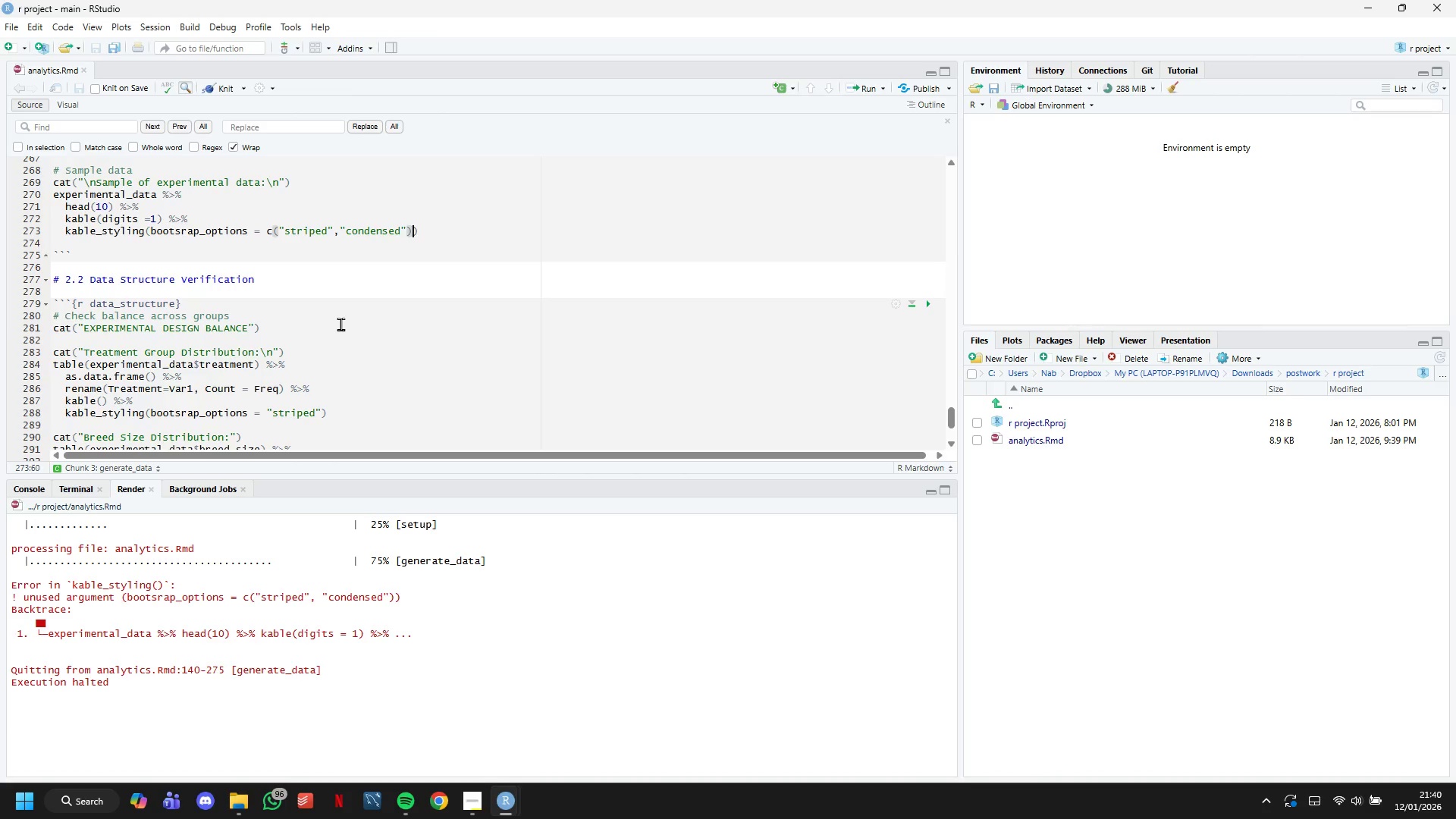 
key(ArrowRight)
 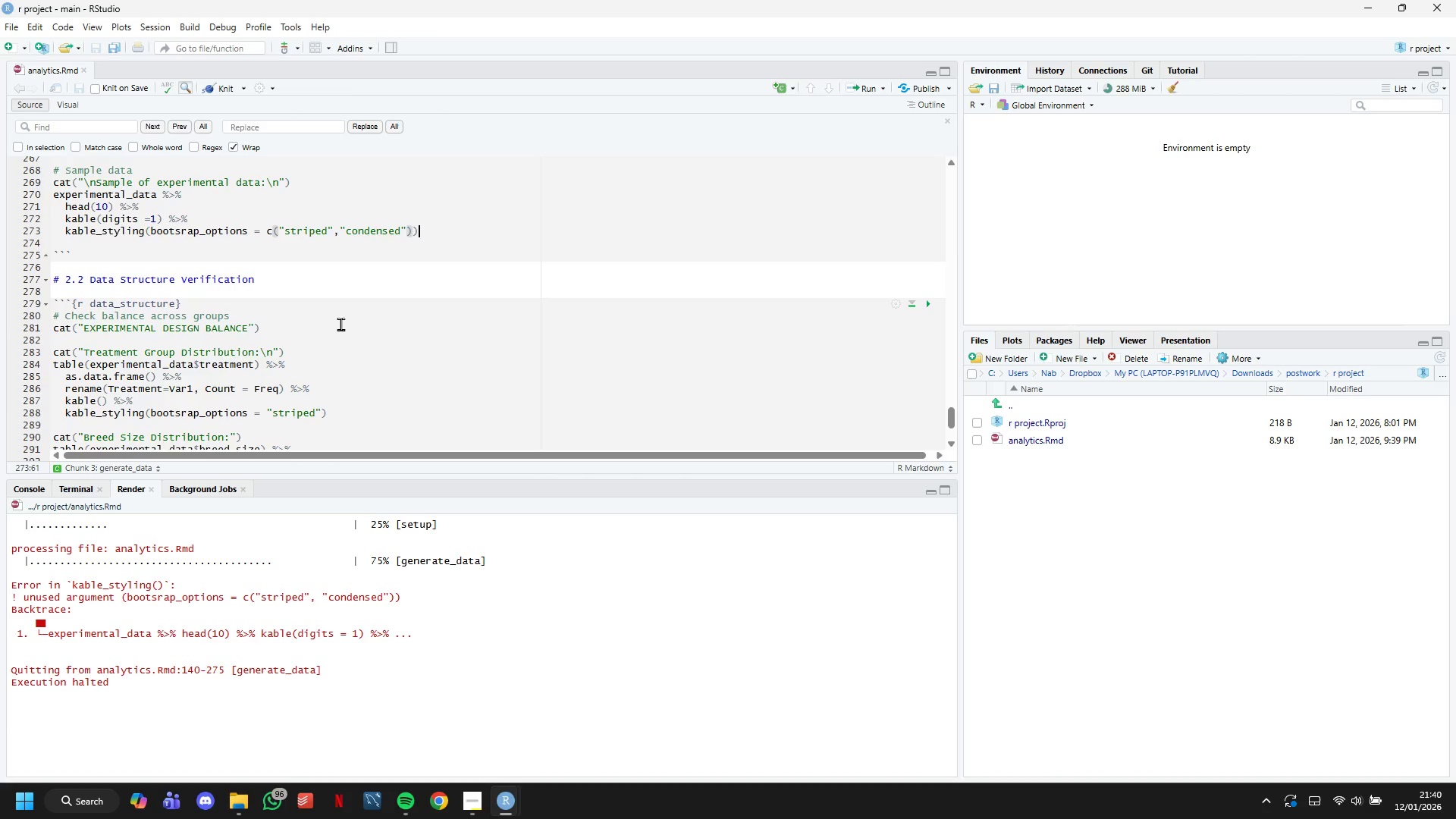 
key(ArrowRight)
 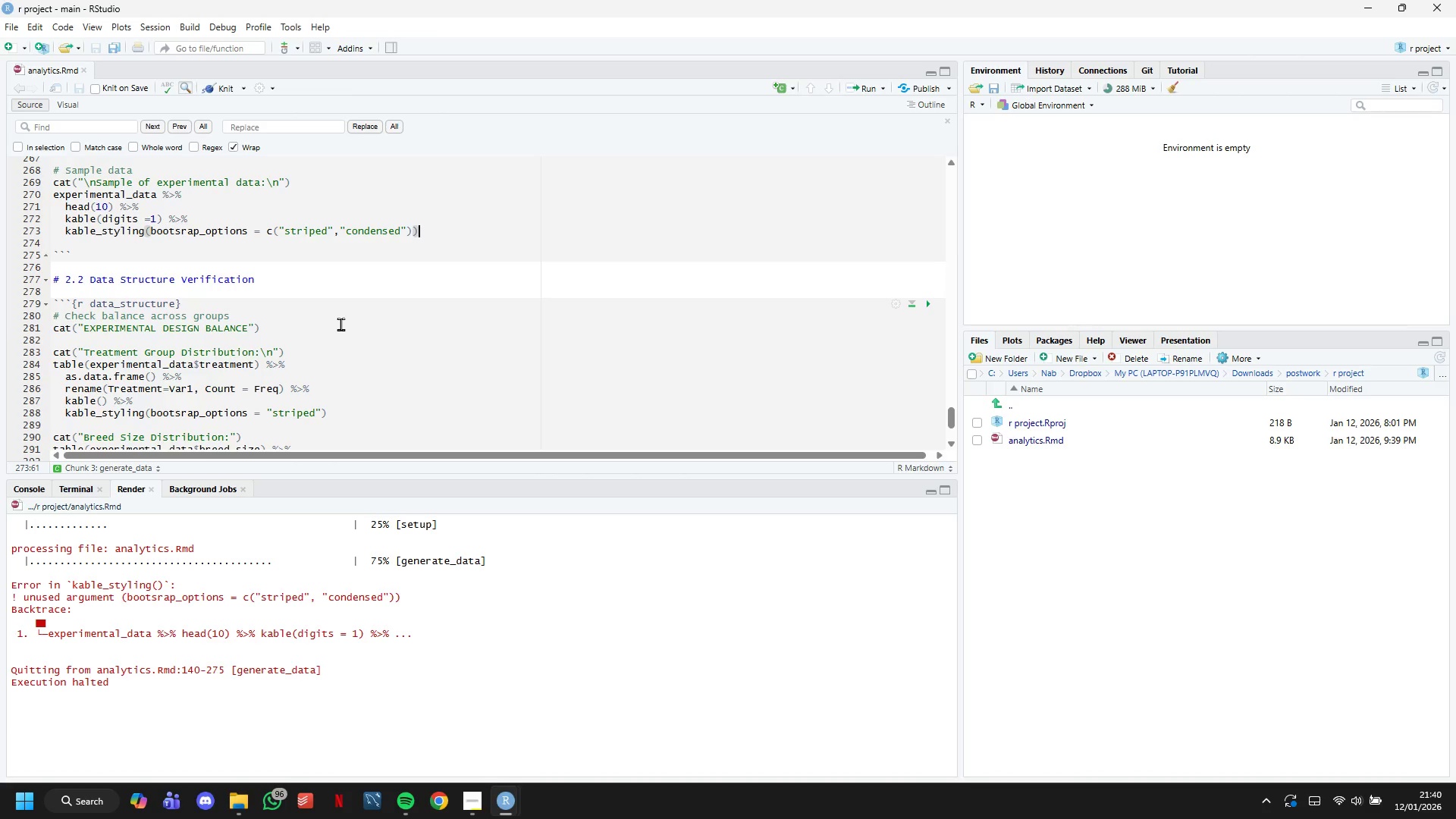 
key(ArrowLeft)
 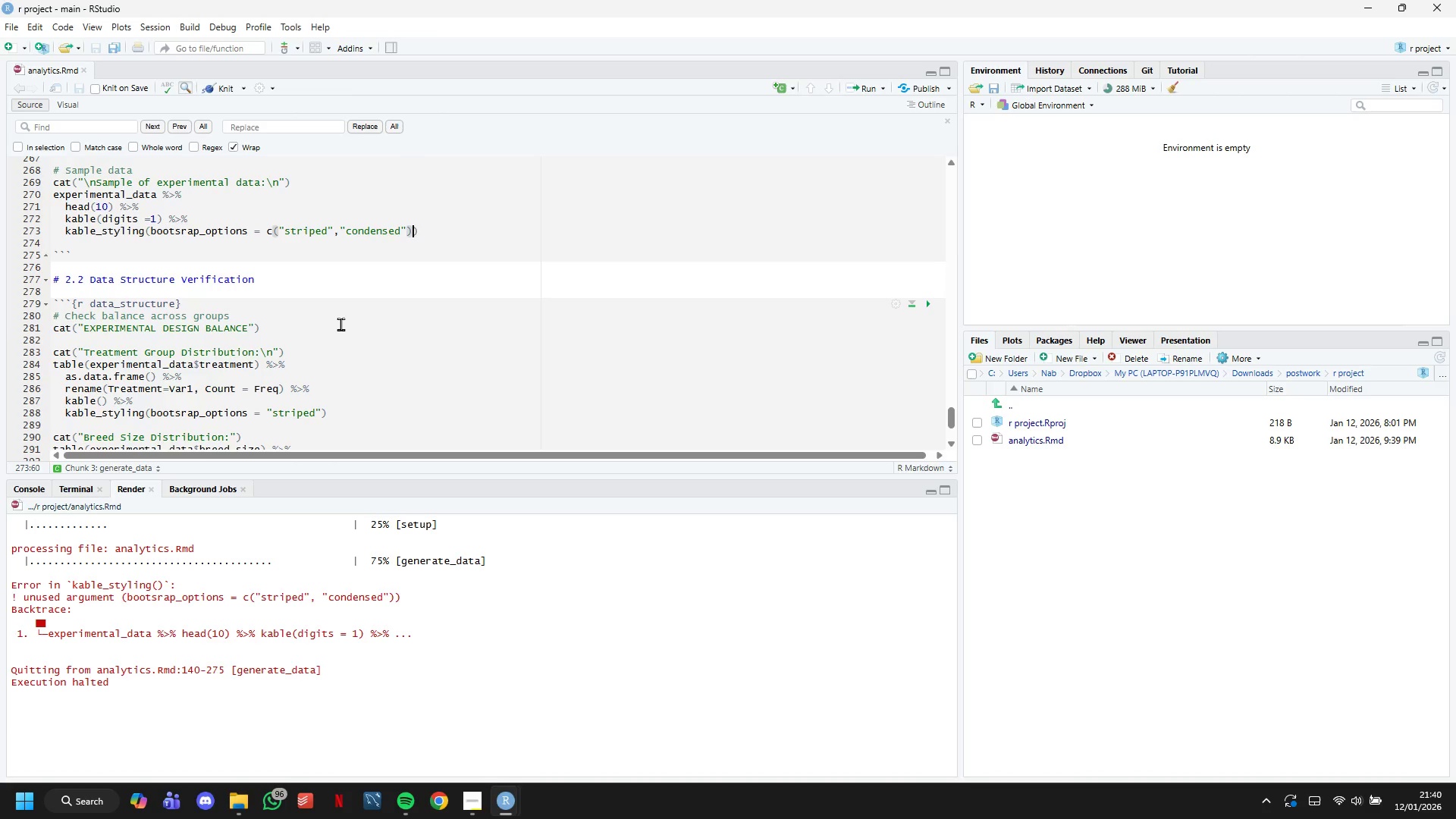 
key(ArrowLeft)
 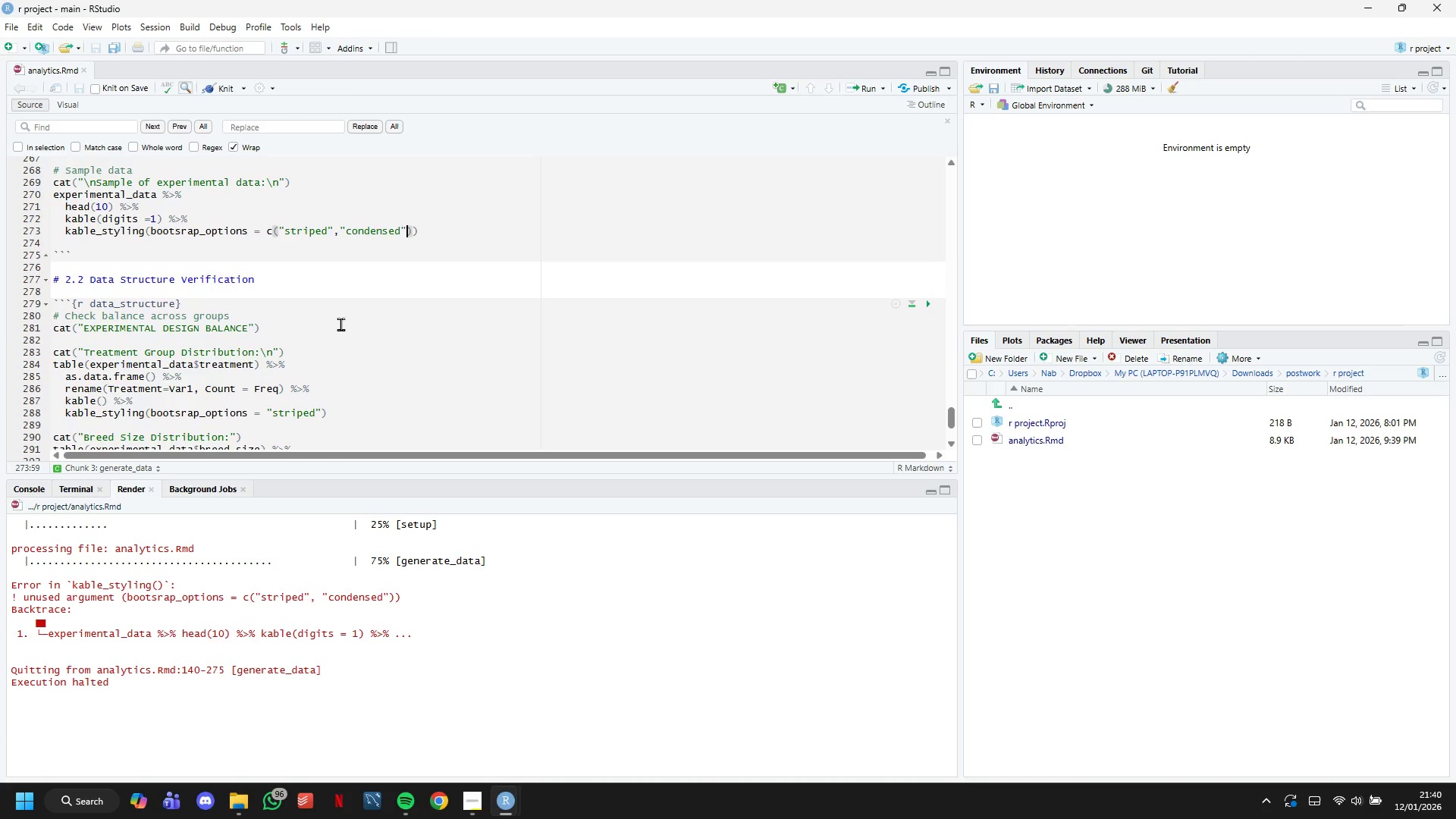 
key(ArrowLeft)
 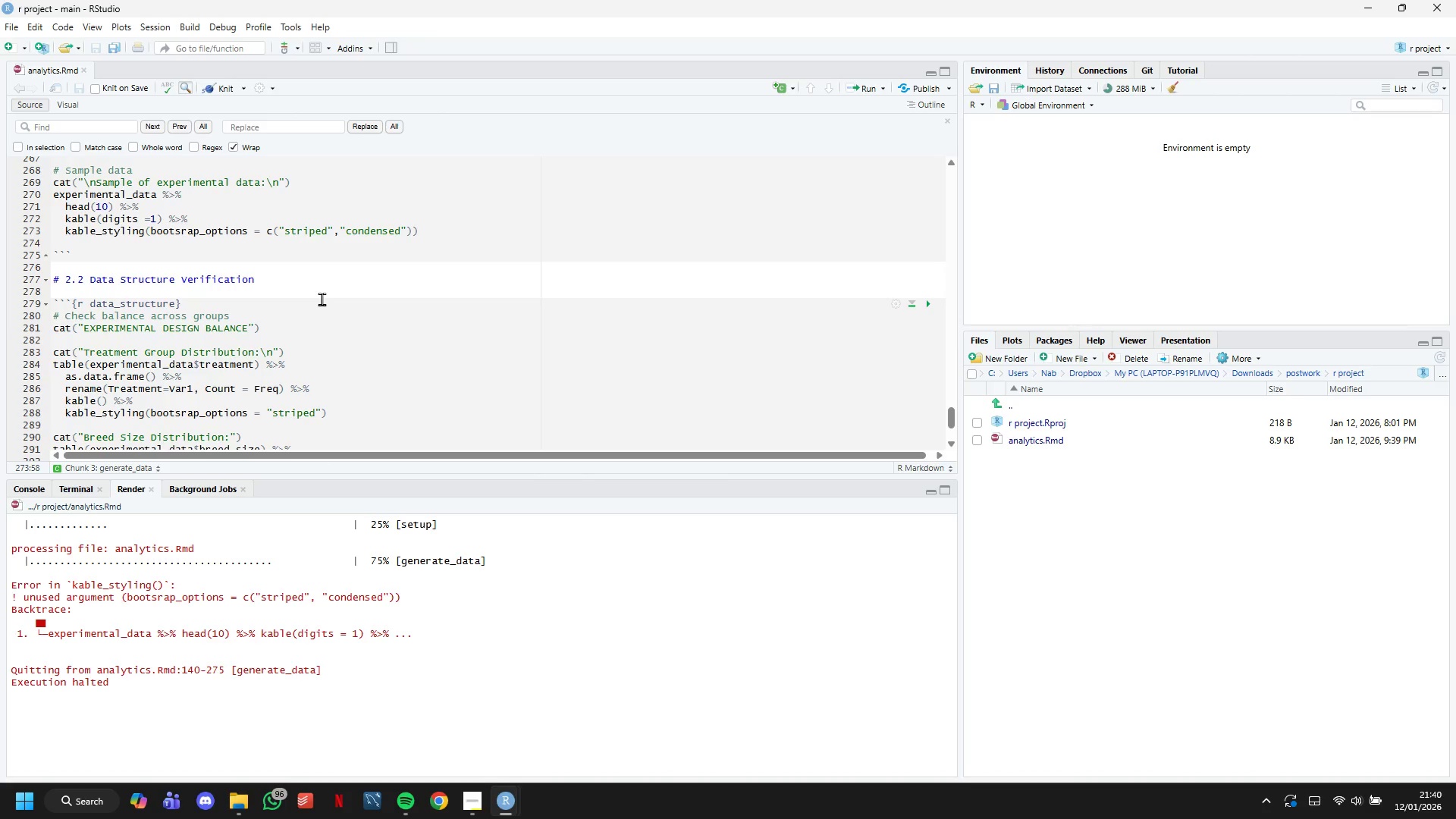 
wait(16.72)
 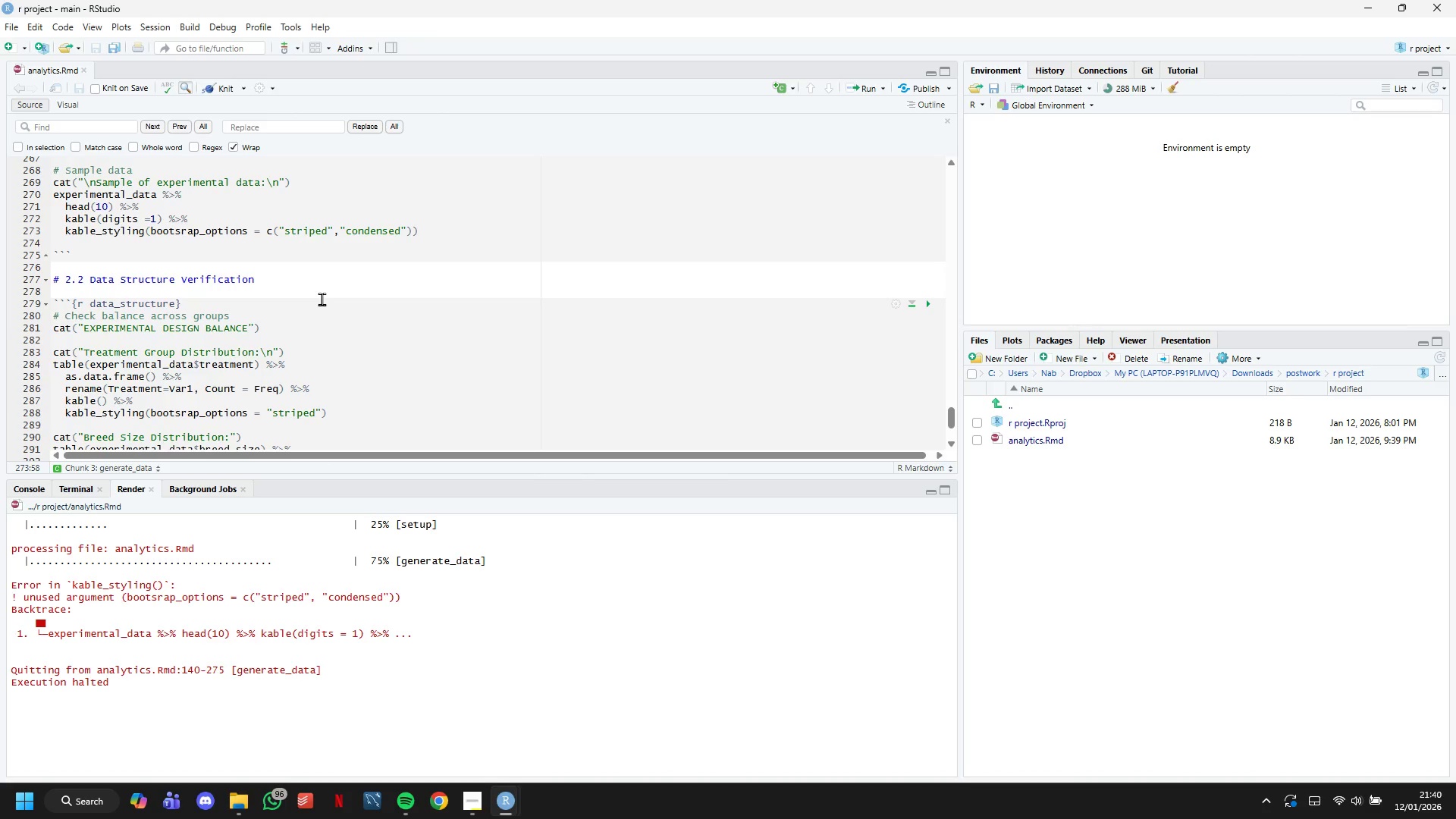 
left_click([446, 237])
 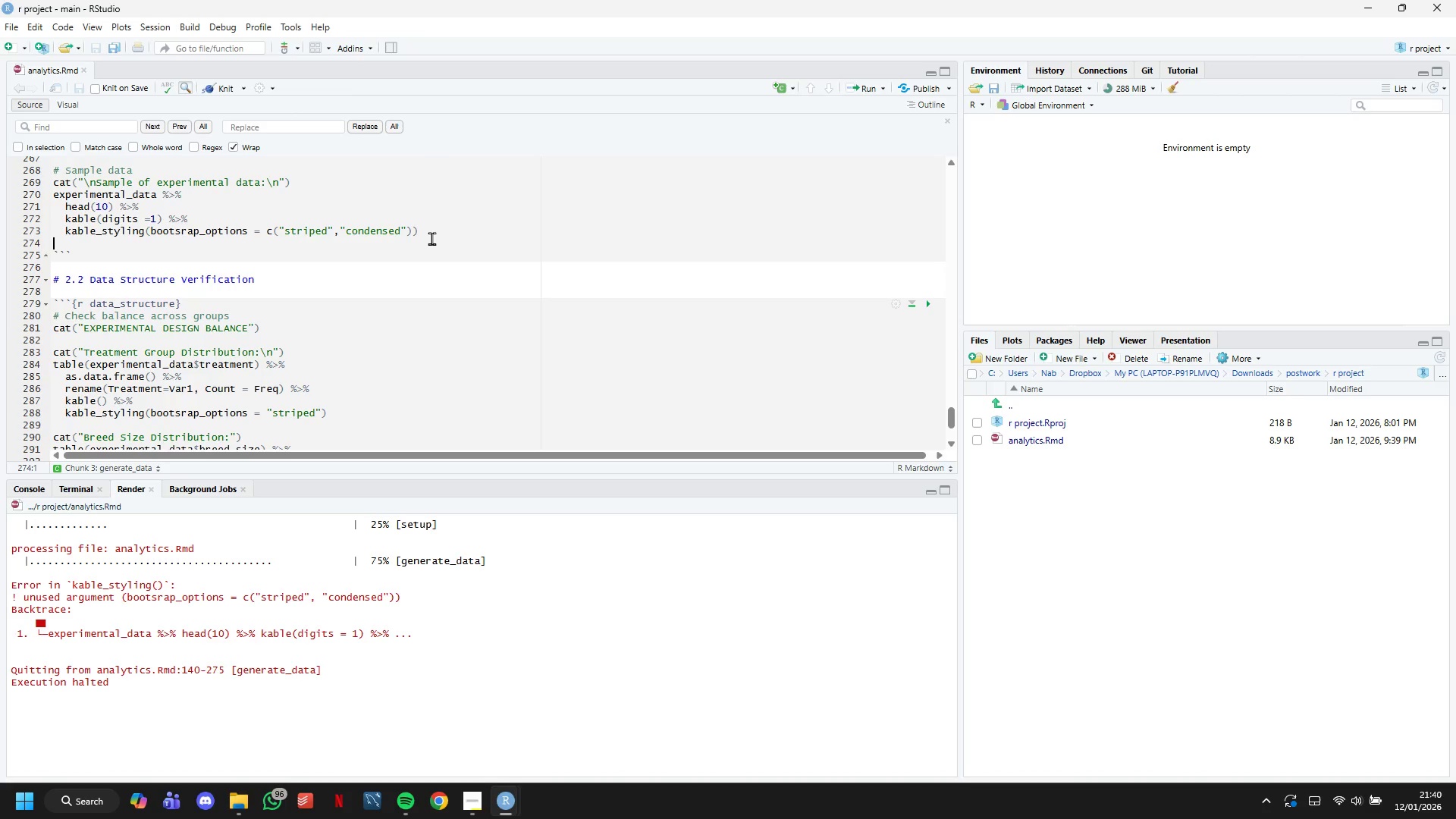 
left_click([431, 236])
 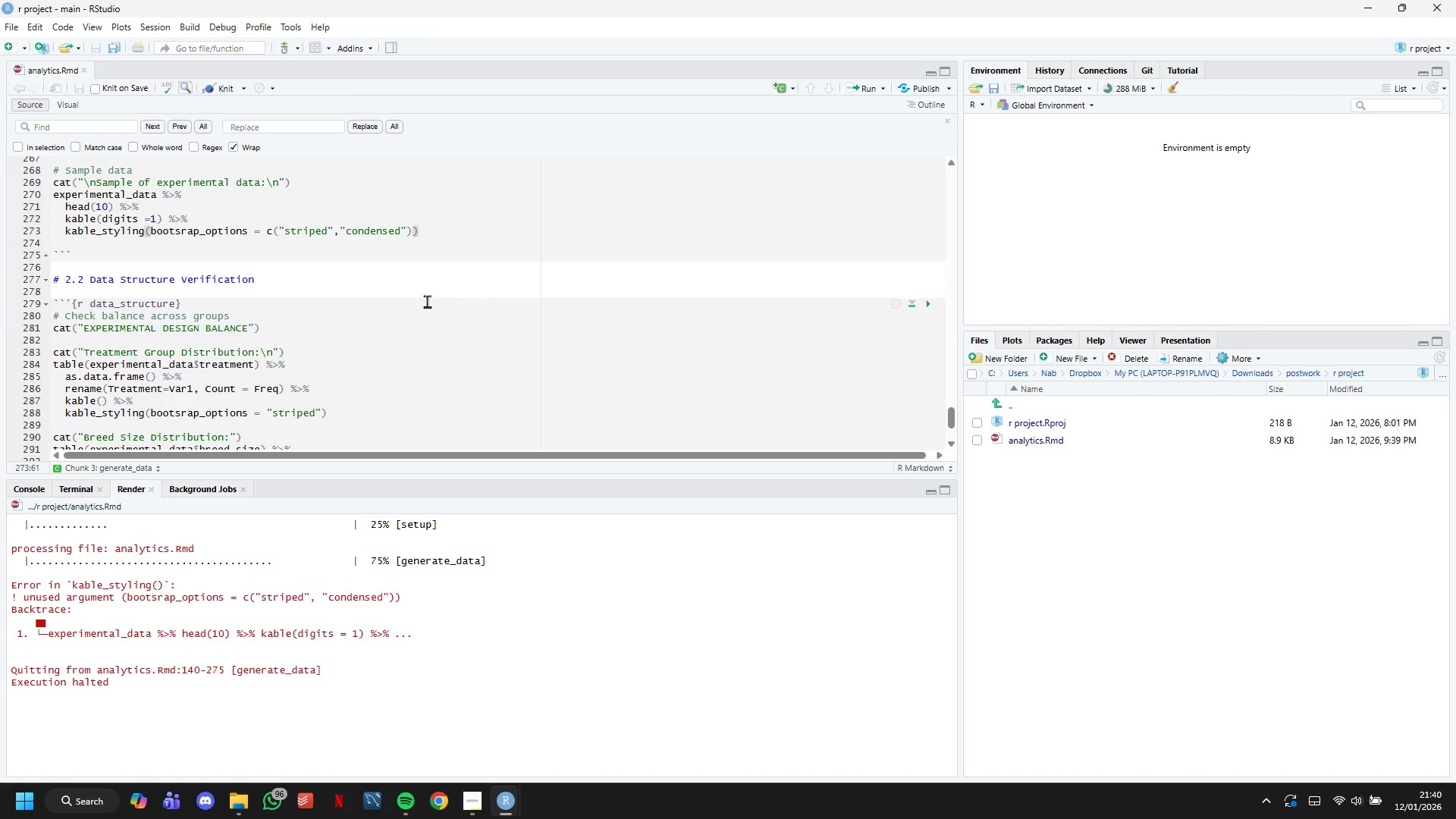 
left_click([306, 262])
 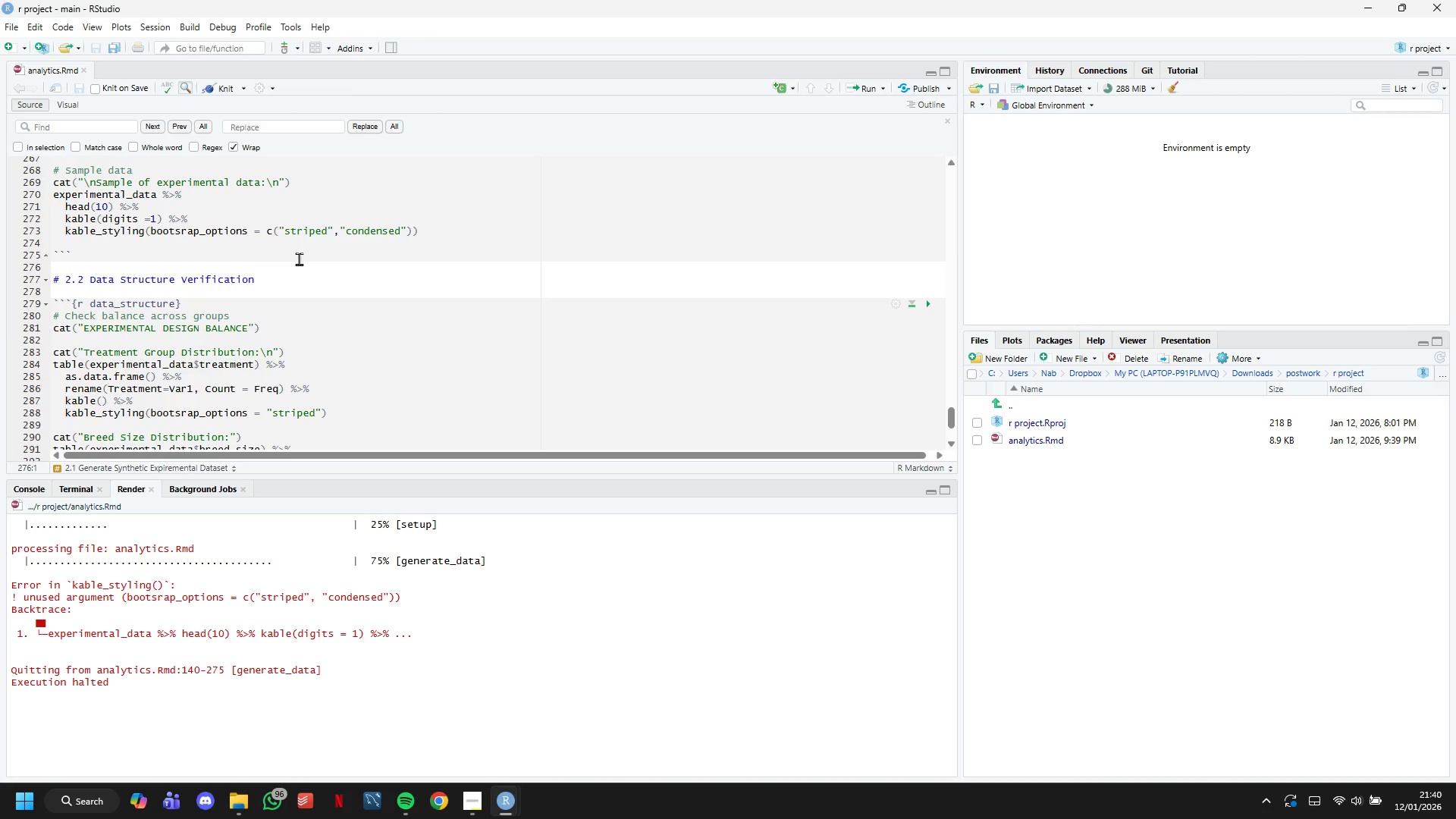 
left_click([299, 259])
 